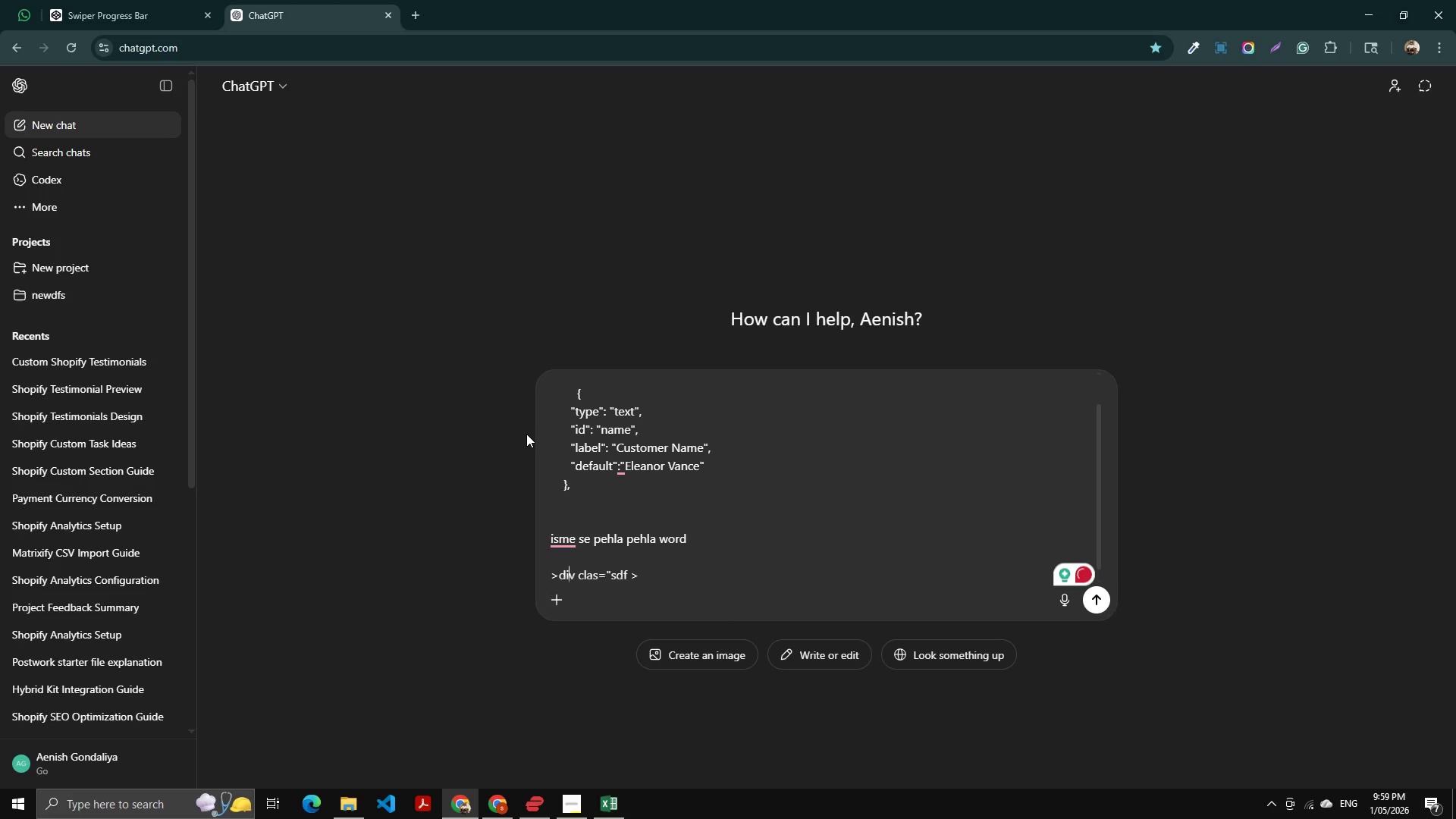 
key(ArrowLeft)
 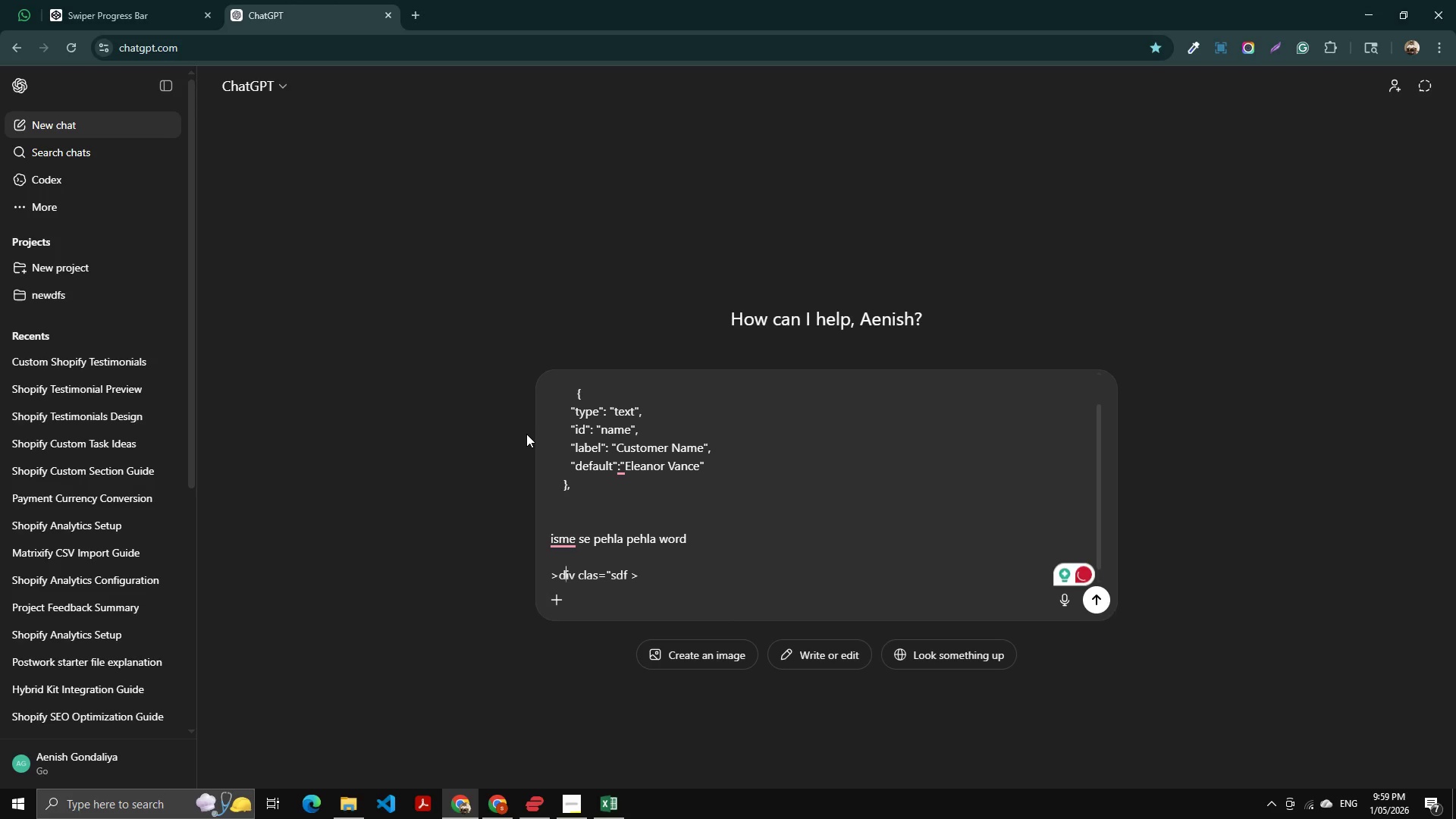 
key(ArrowLeft)
 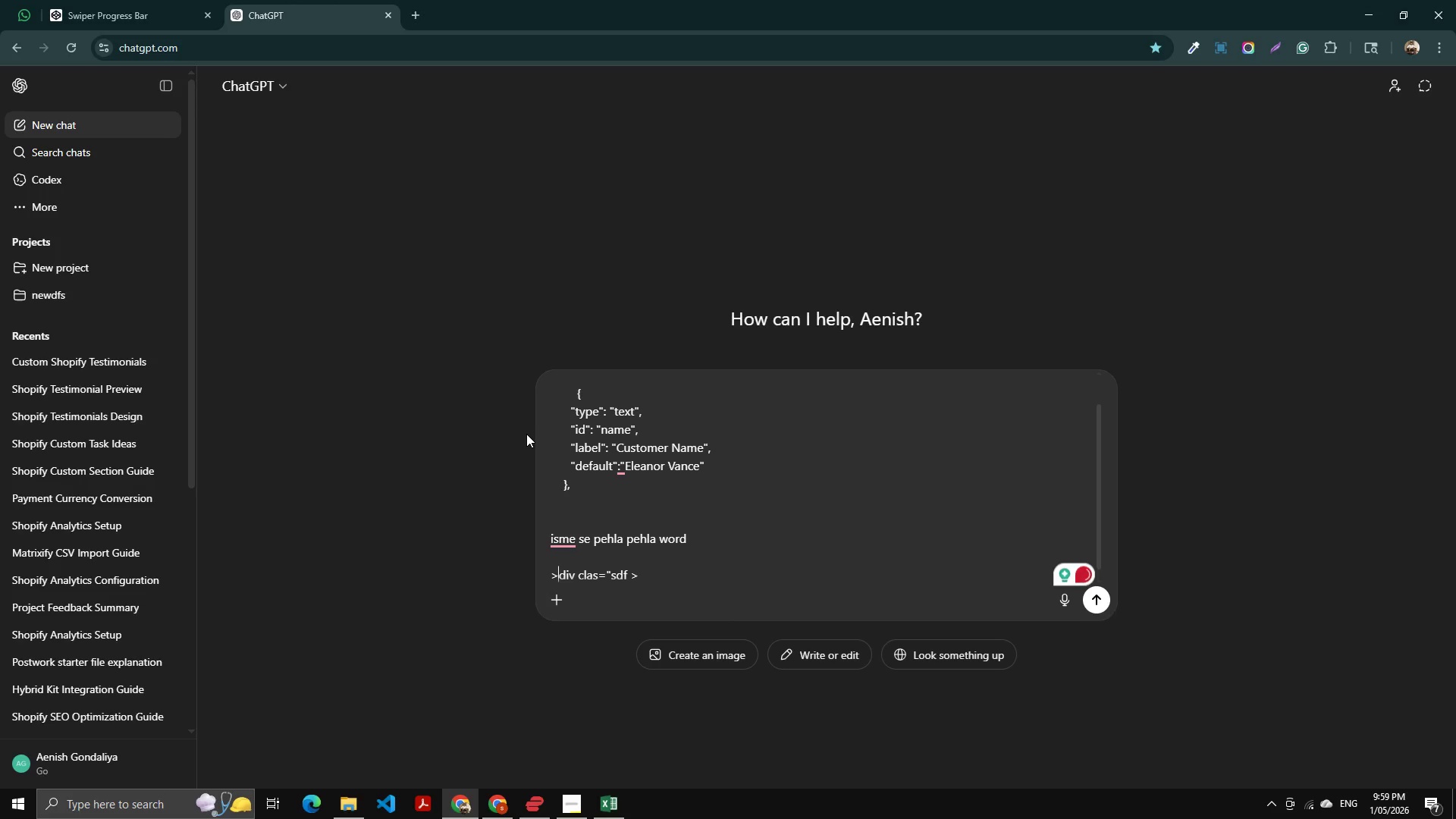 
key(Backspace)
 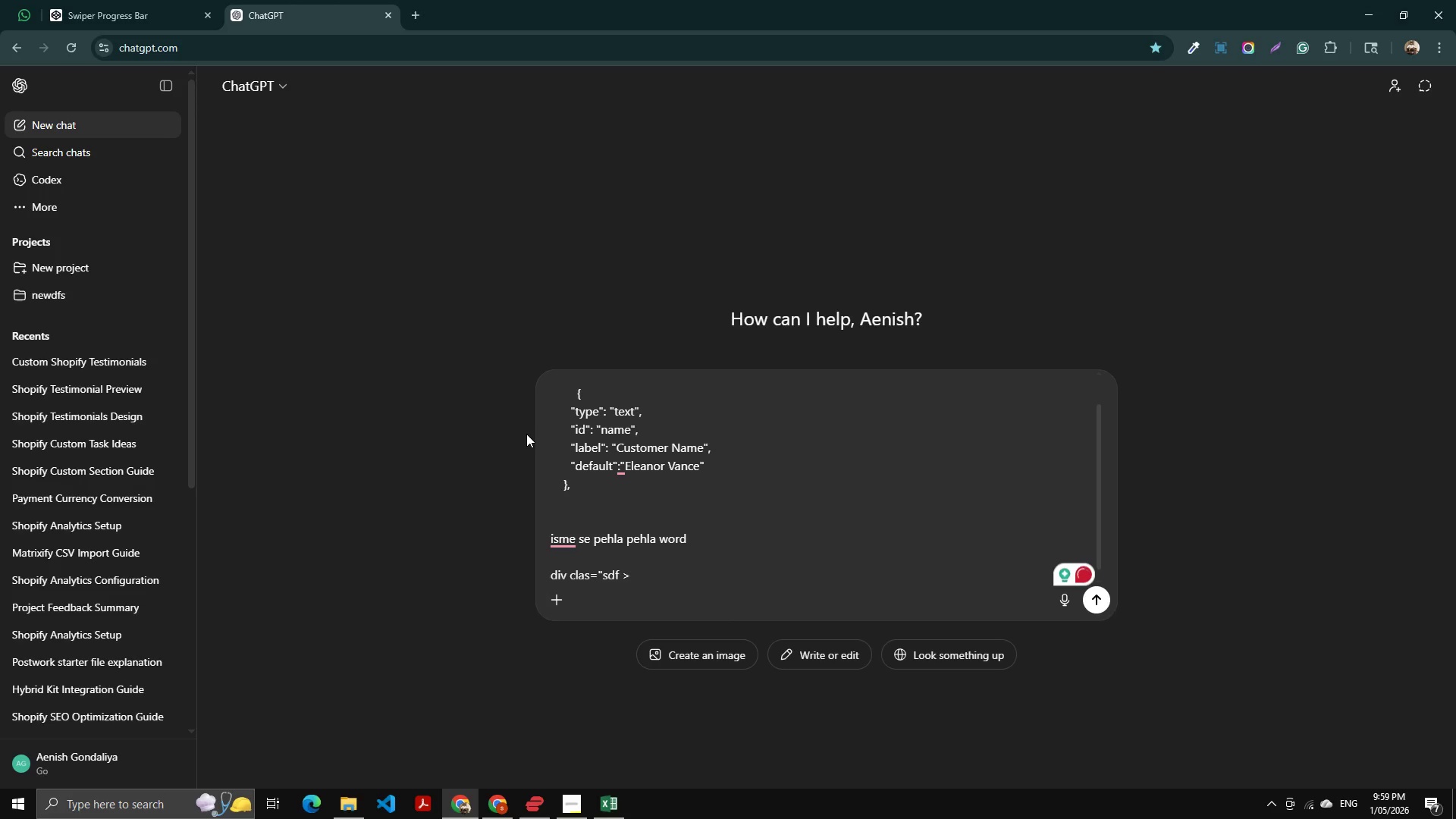 
key(Shift+Comma)
 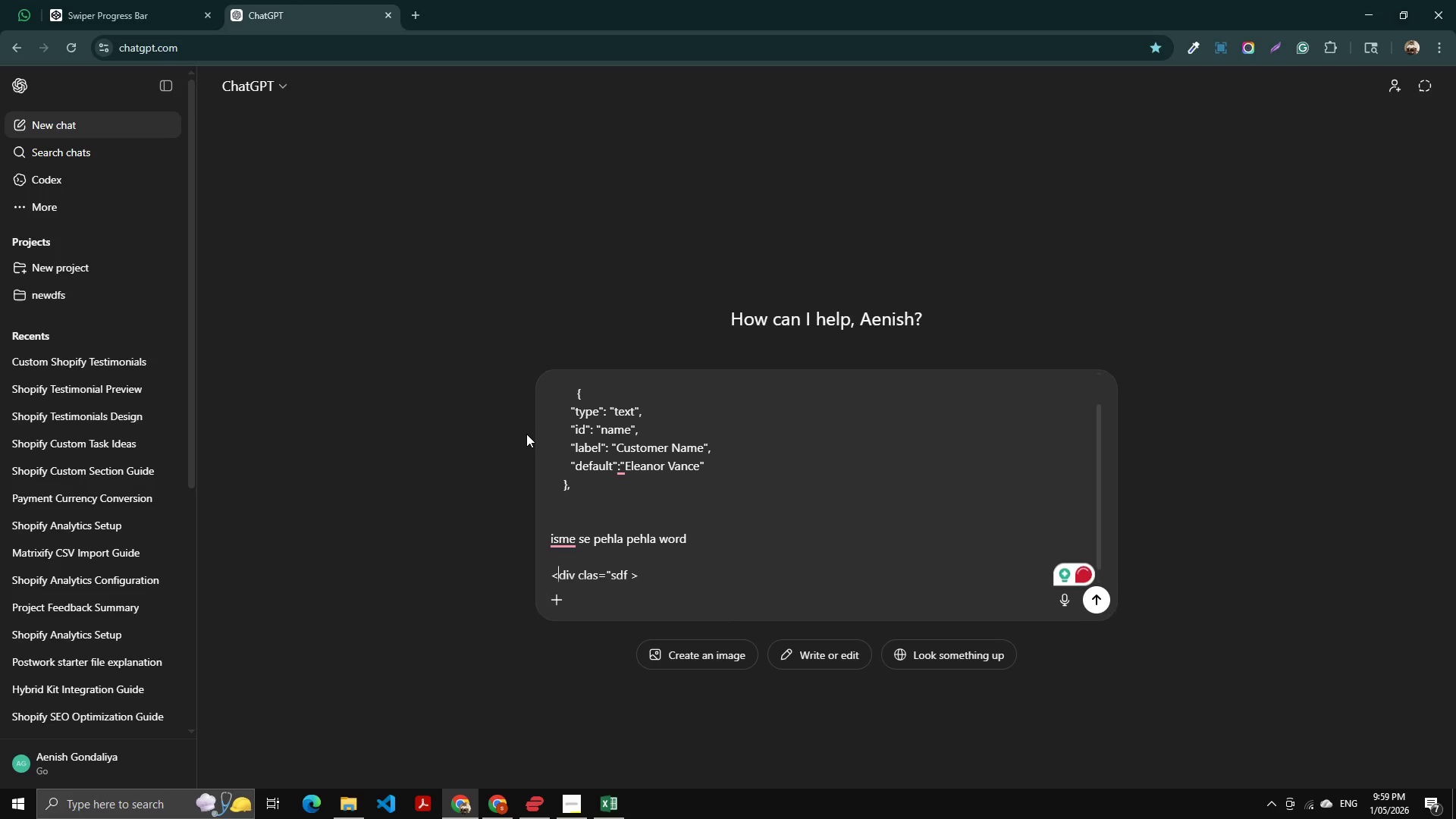 
key(Control+ArrowRight)
 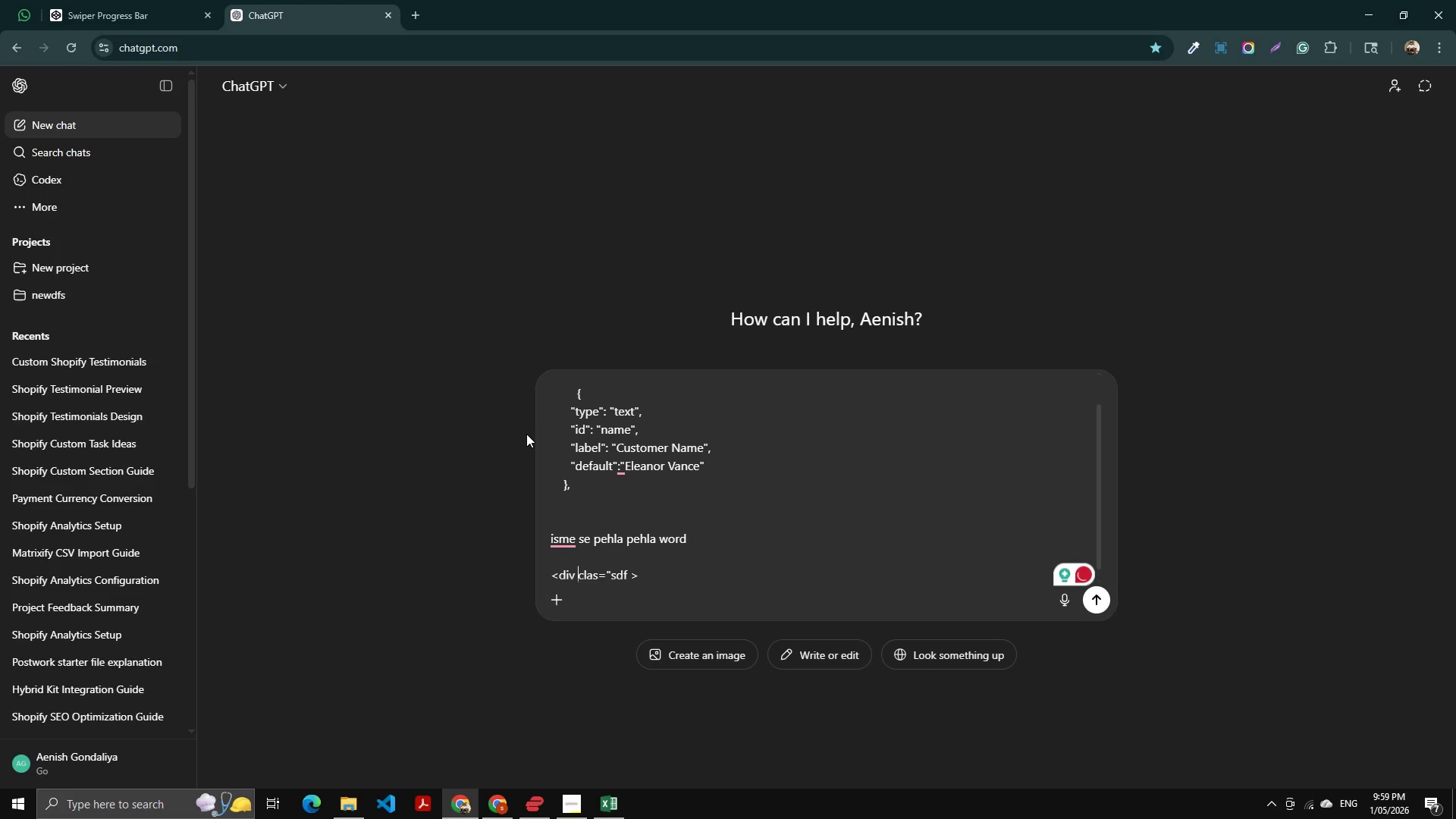 
key(Control+ArrowRight)
 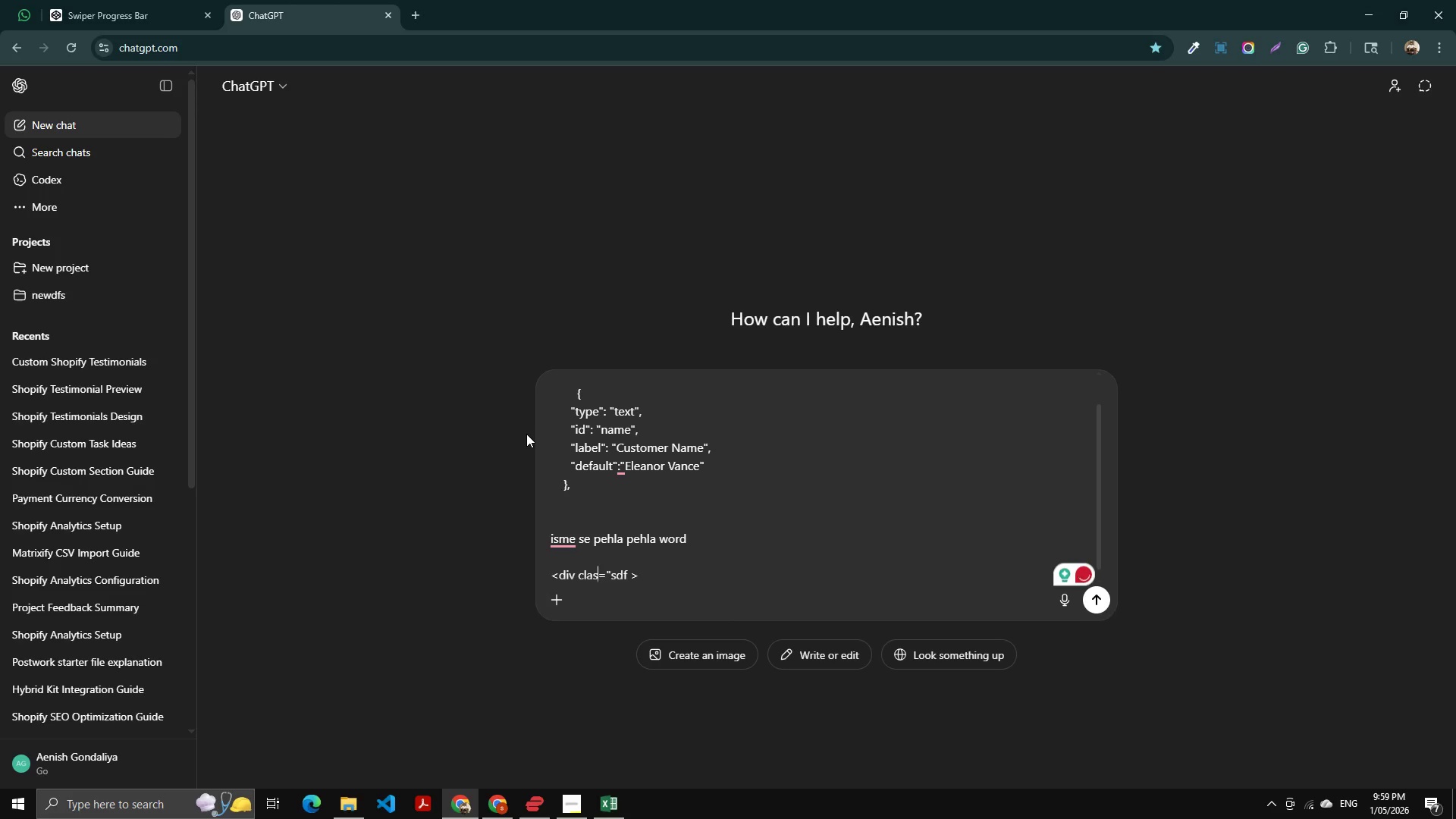 
key(Control+ArrowRight)
 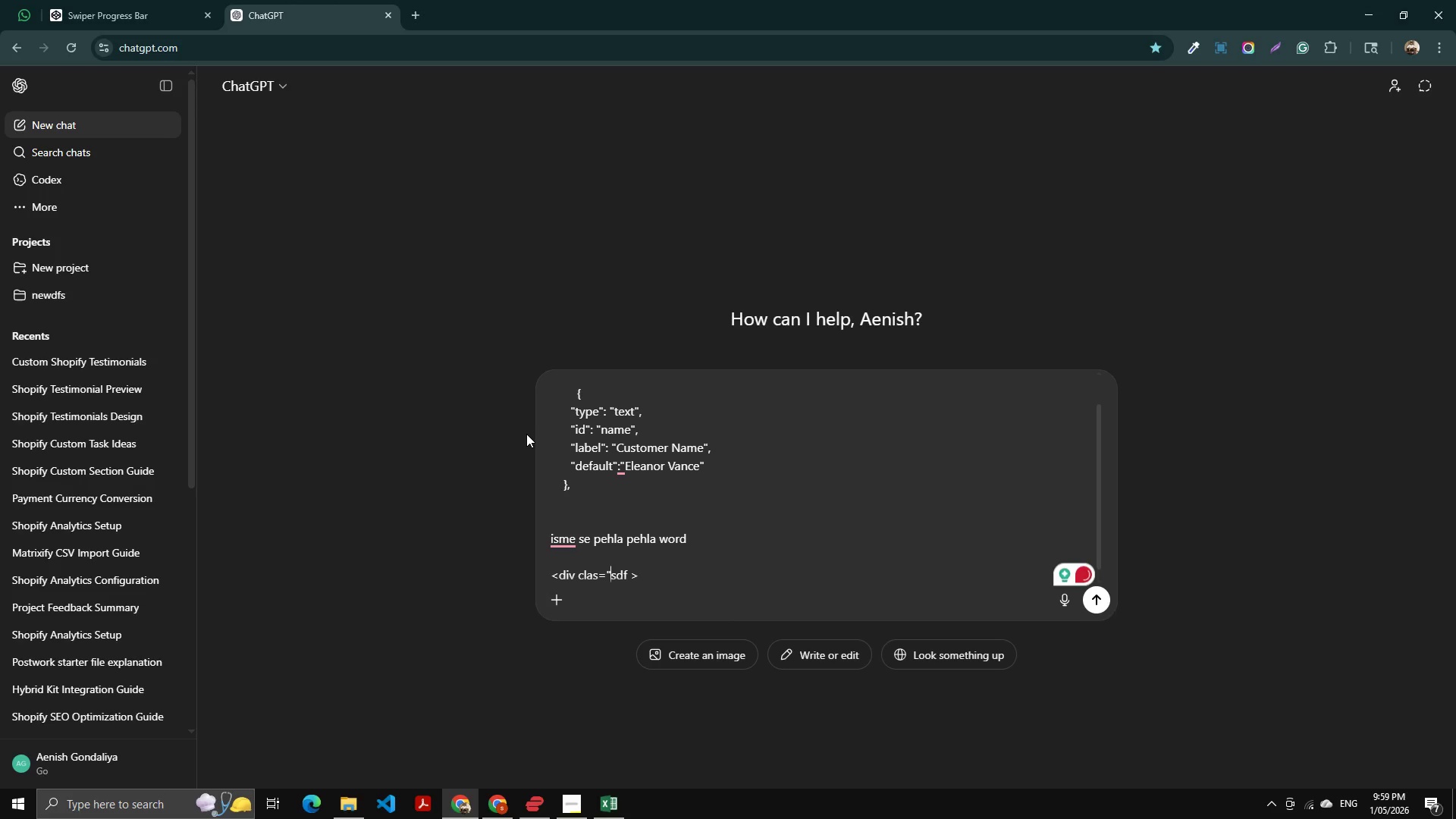 
key(Control+ArrowRight)
 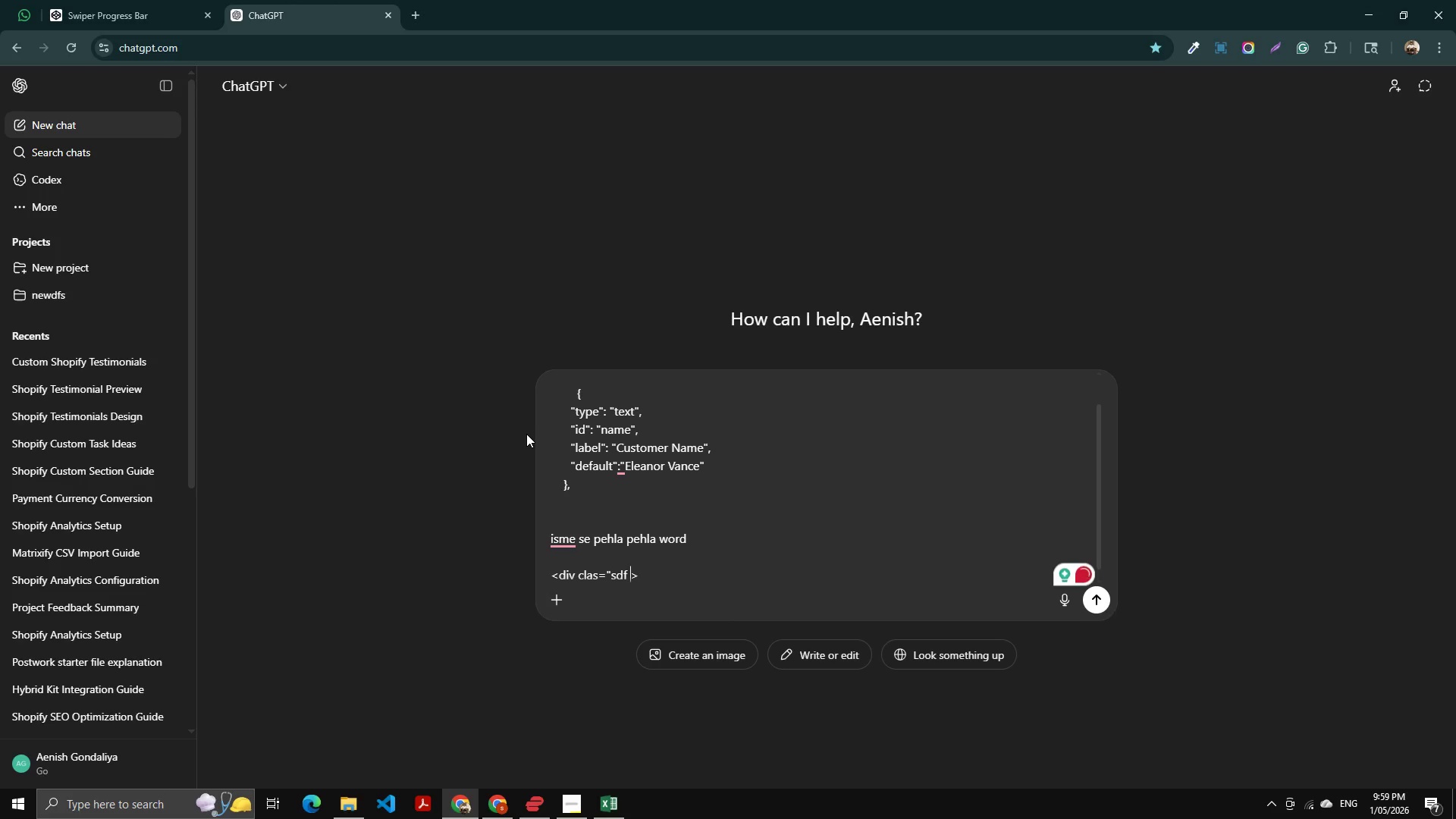 
key(Control+ArrowRight)
 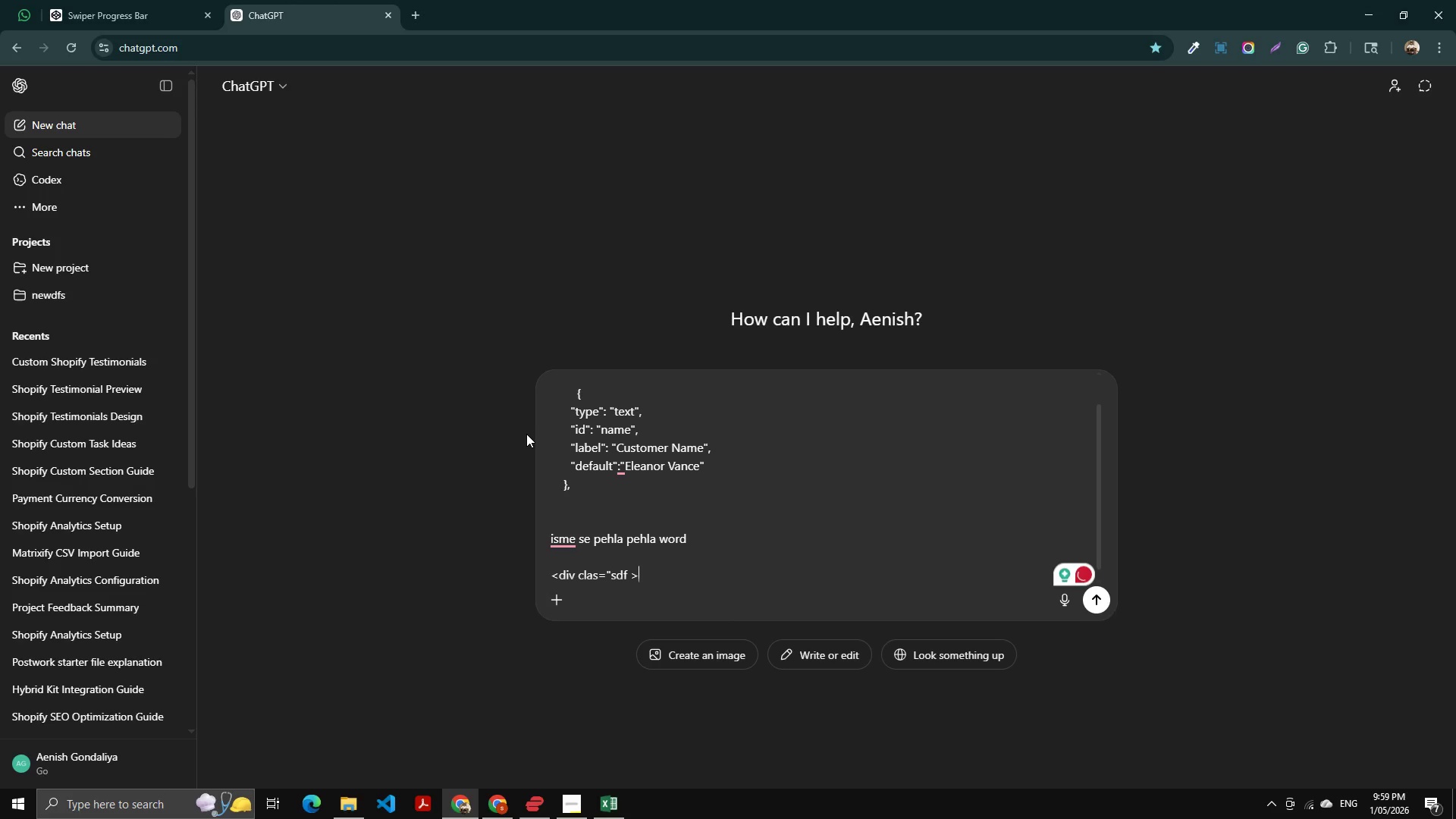 
type(</div)
 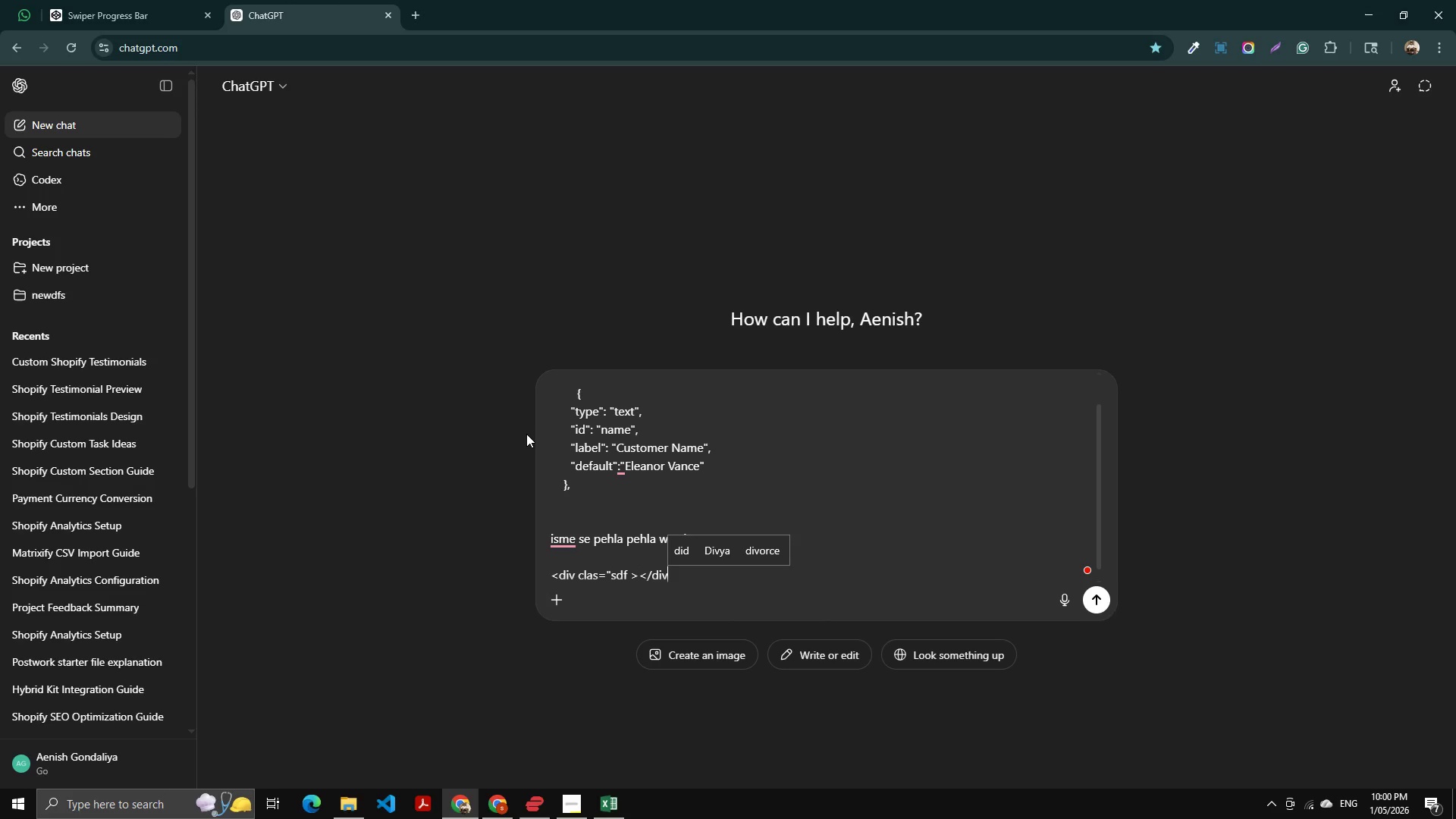 
key(ArrowLeft)
 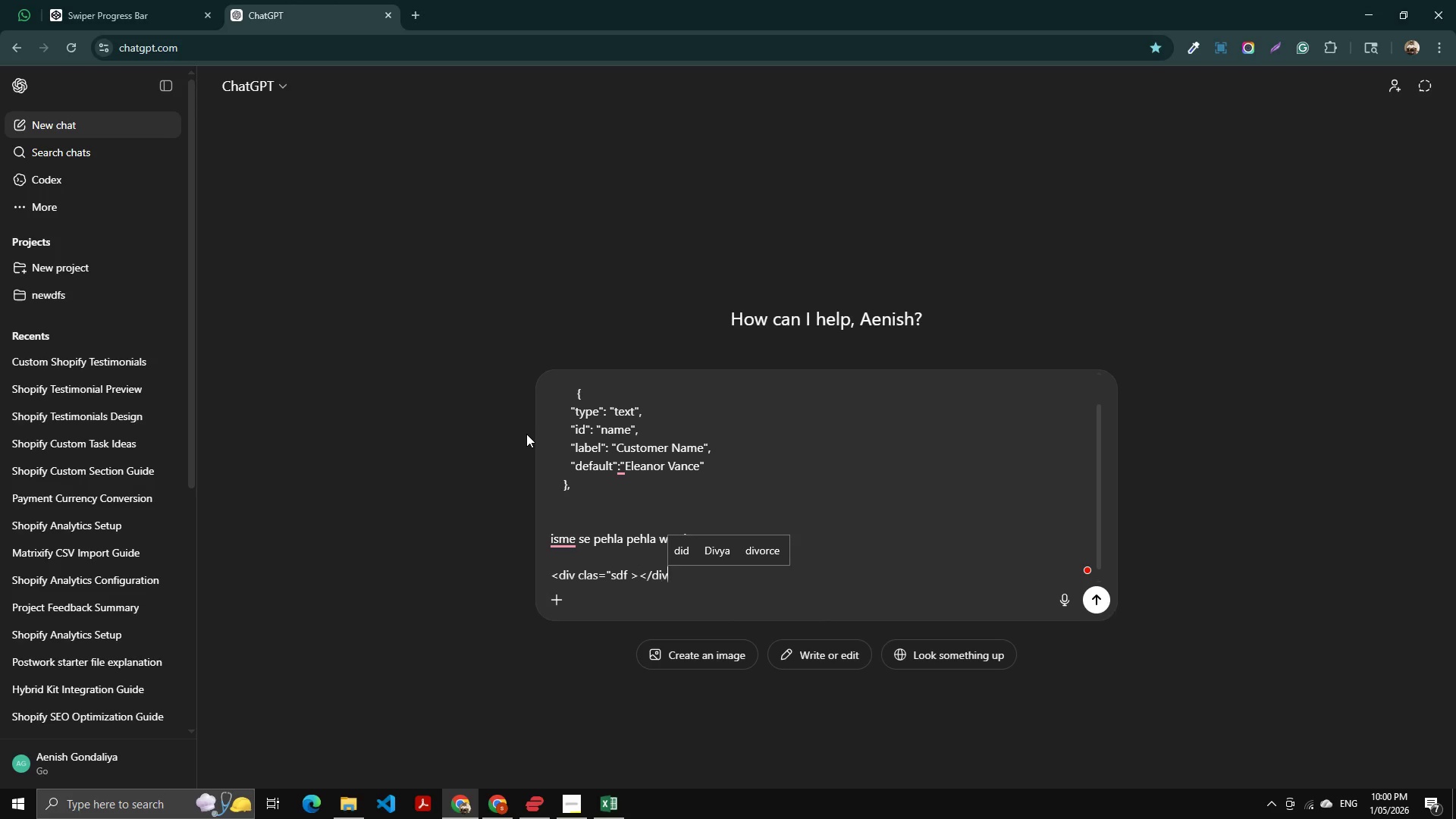 
key(ArrowRight)
 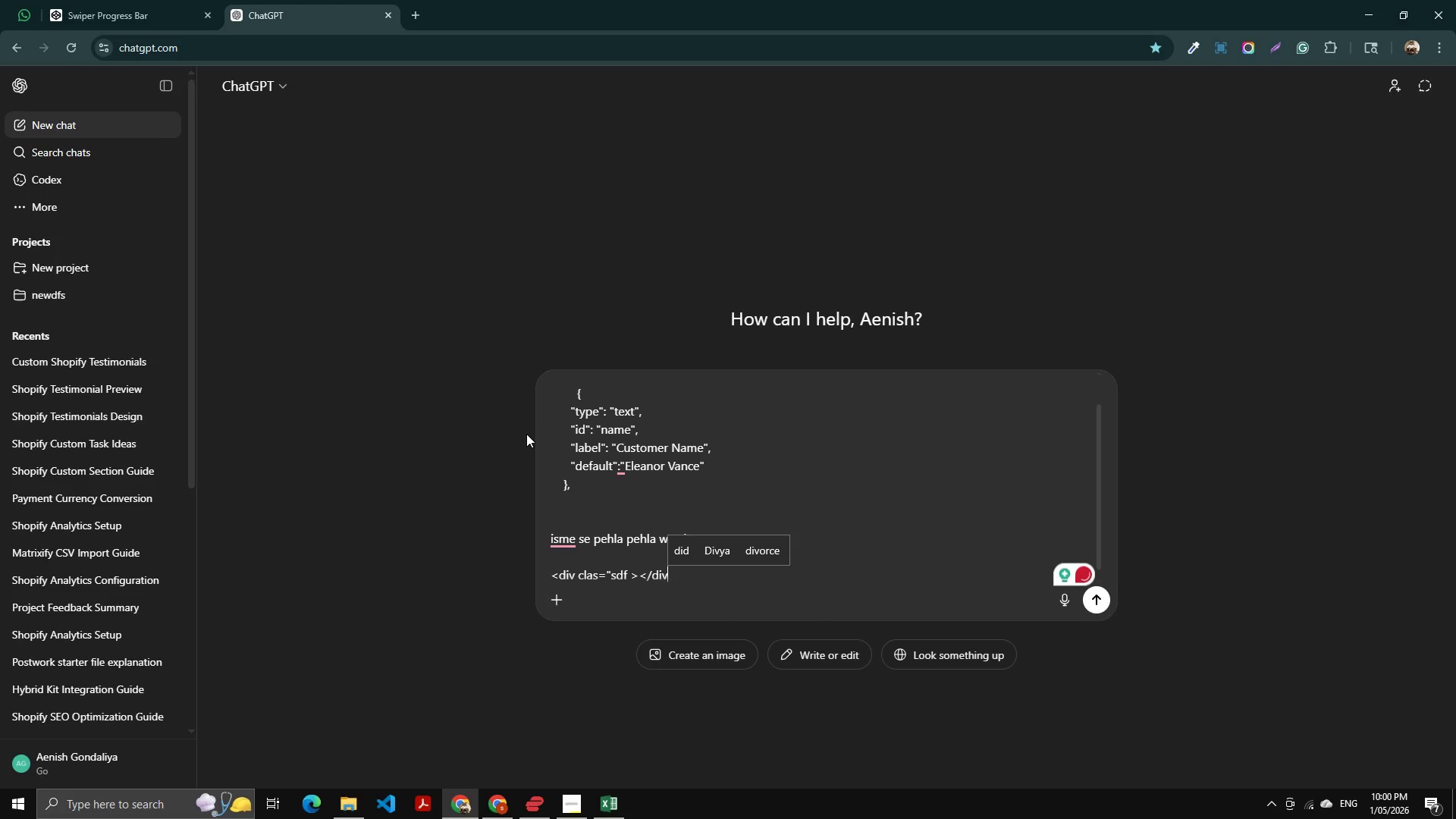 
key(Shift+ShiftRight)
 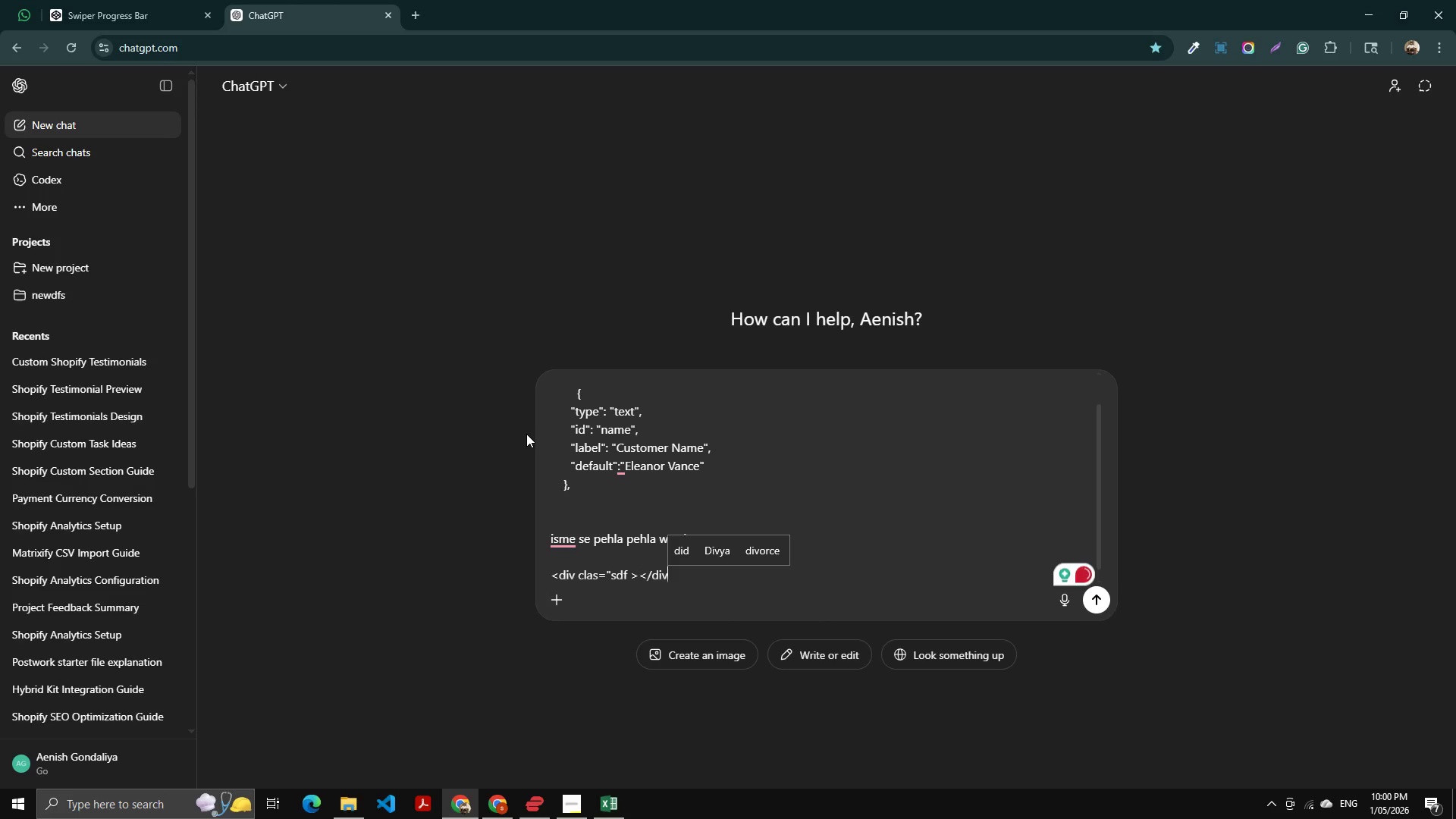 
key(Shift+Period)
 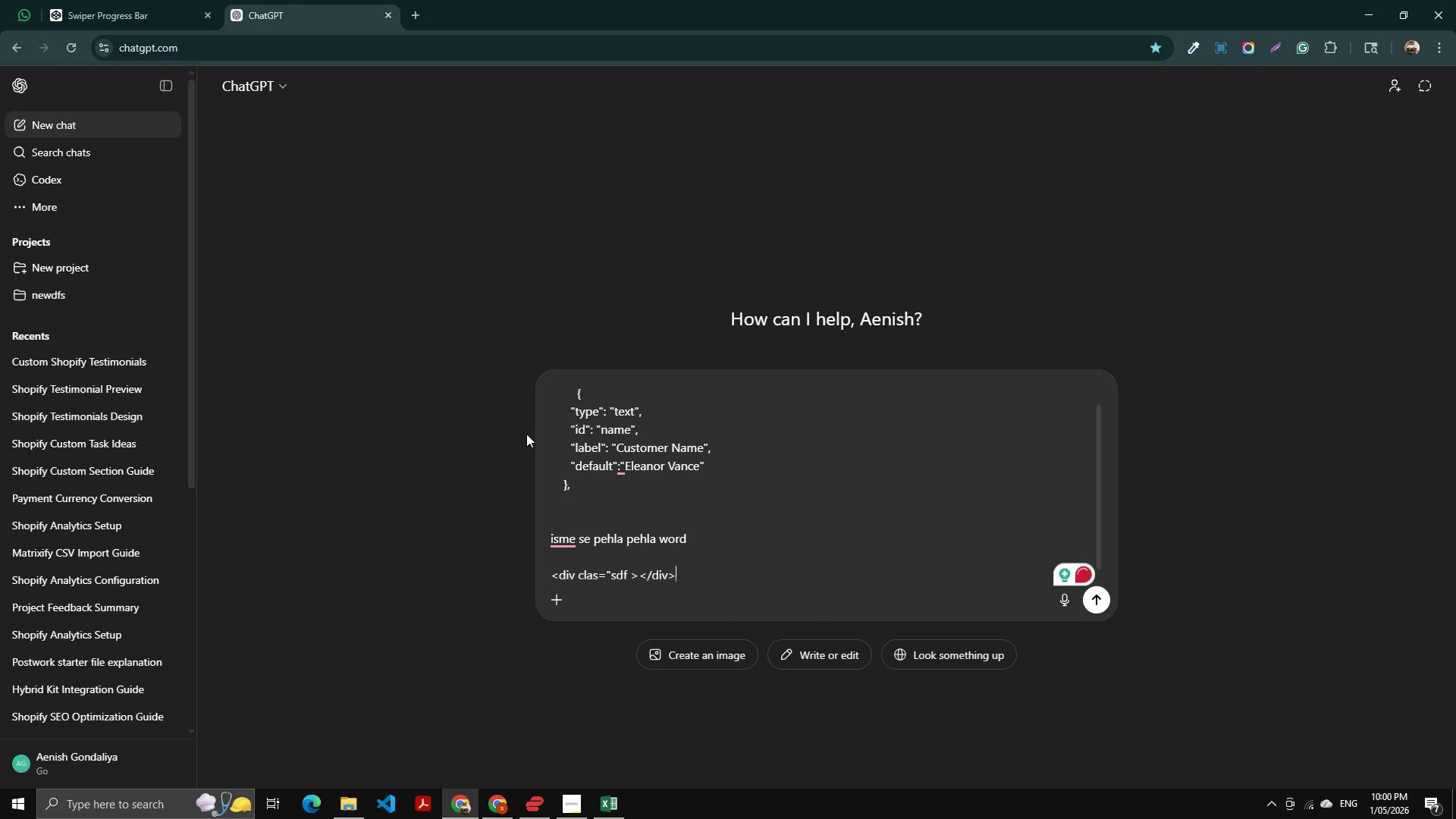 
key(ArrowLeft)
 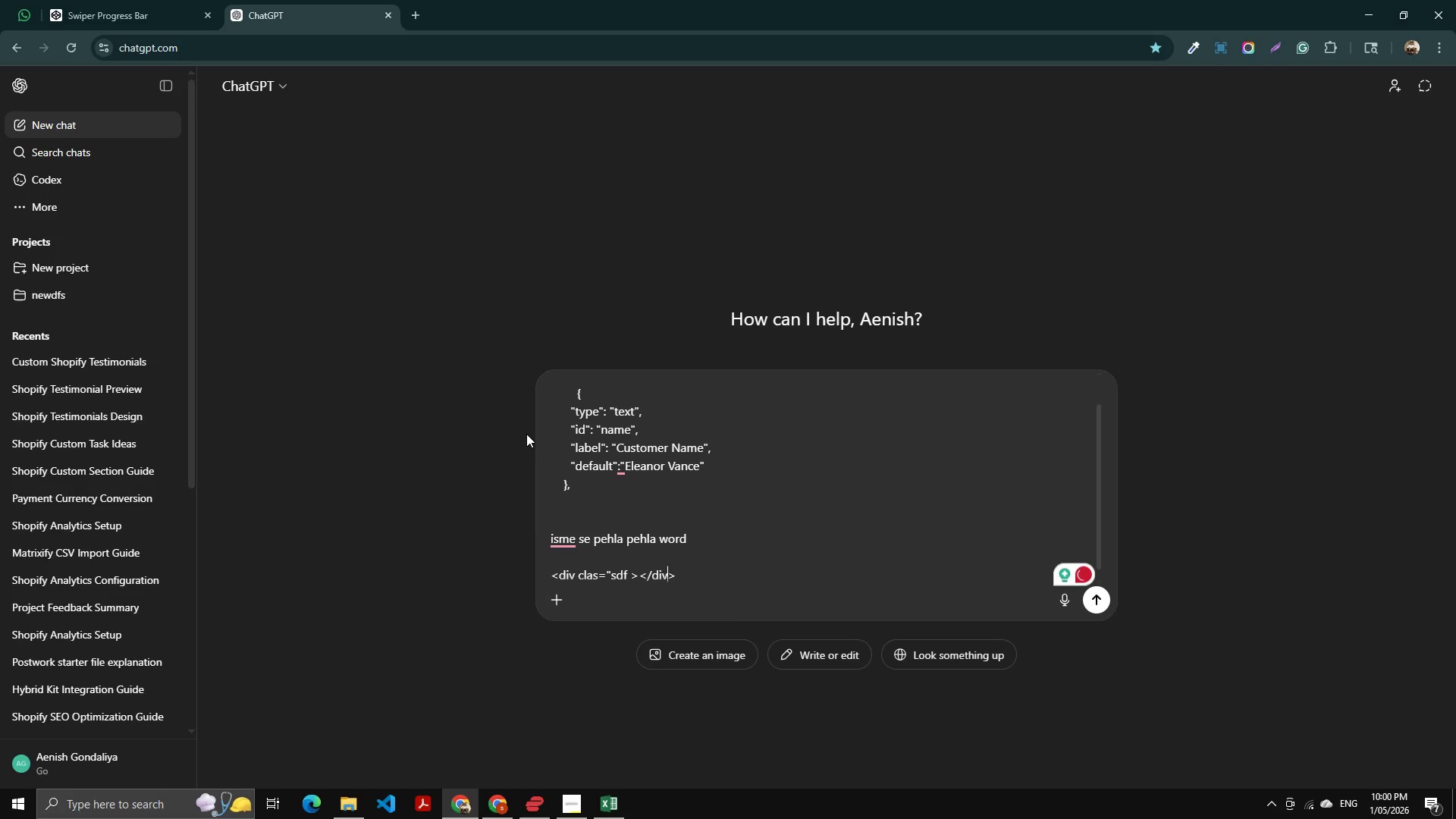 
key(ArrowLeft)
 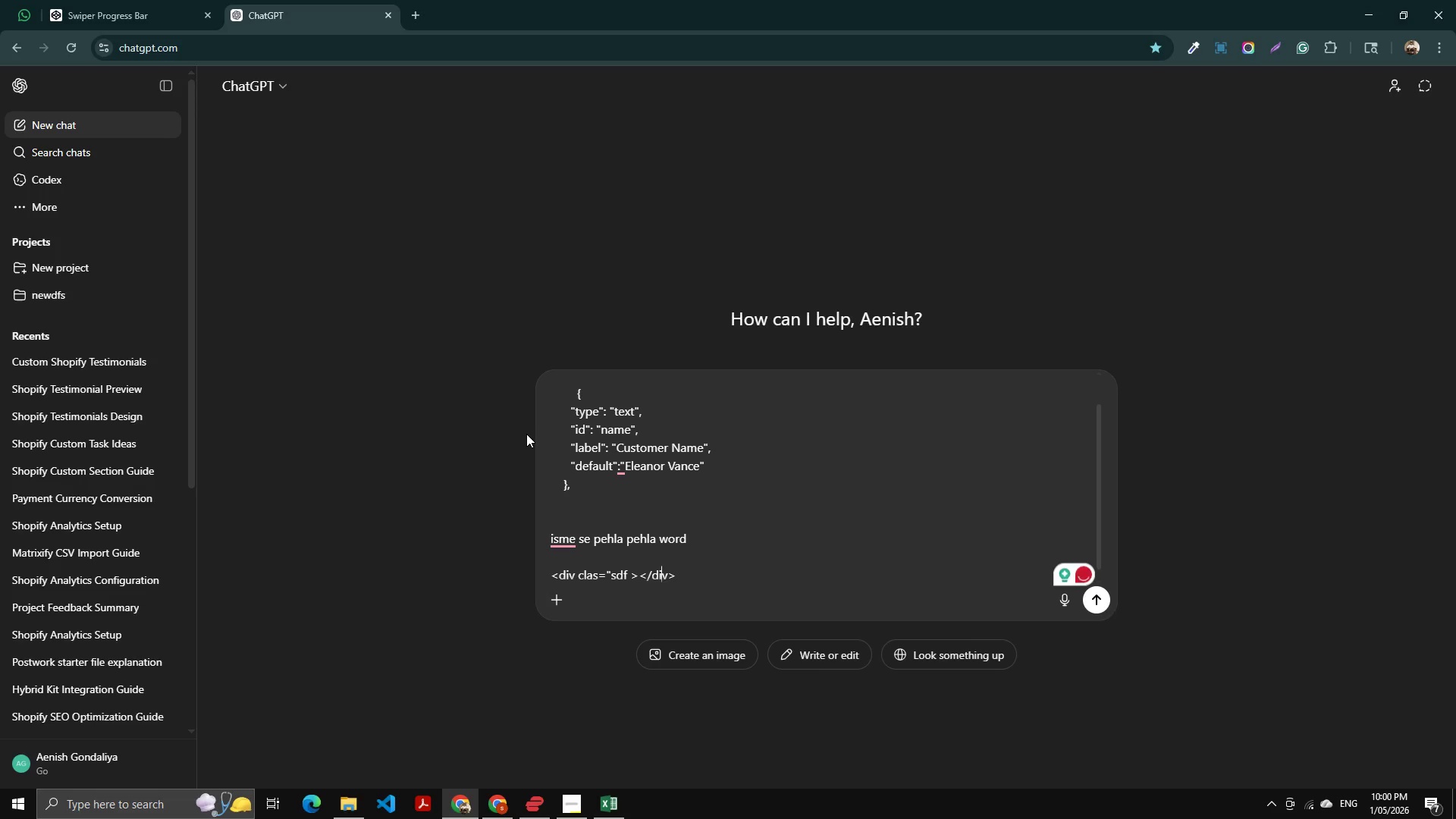 
key(ArrowLeft)
 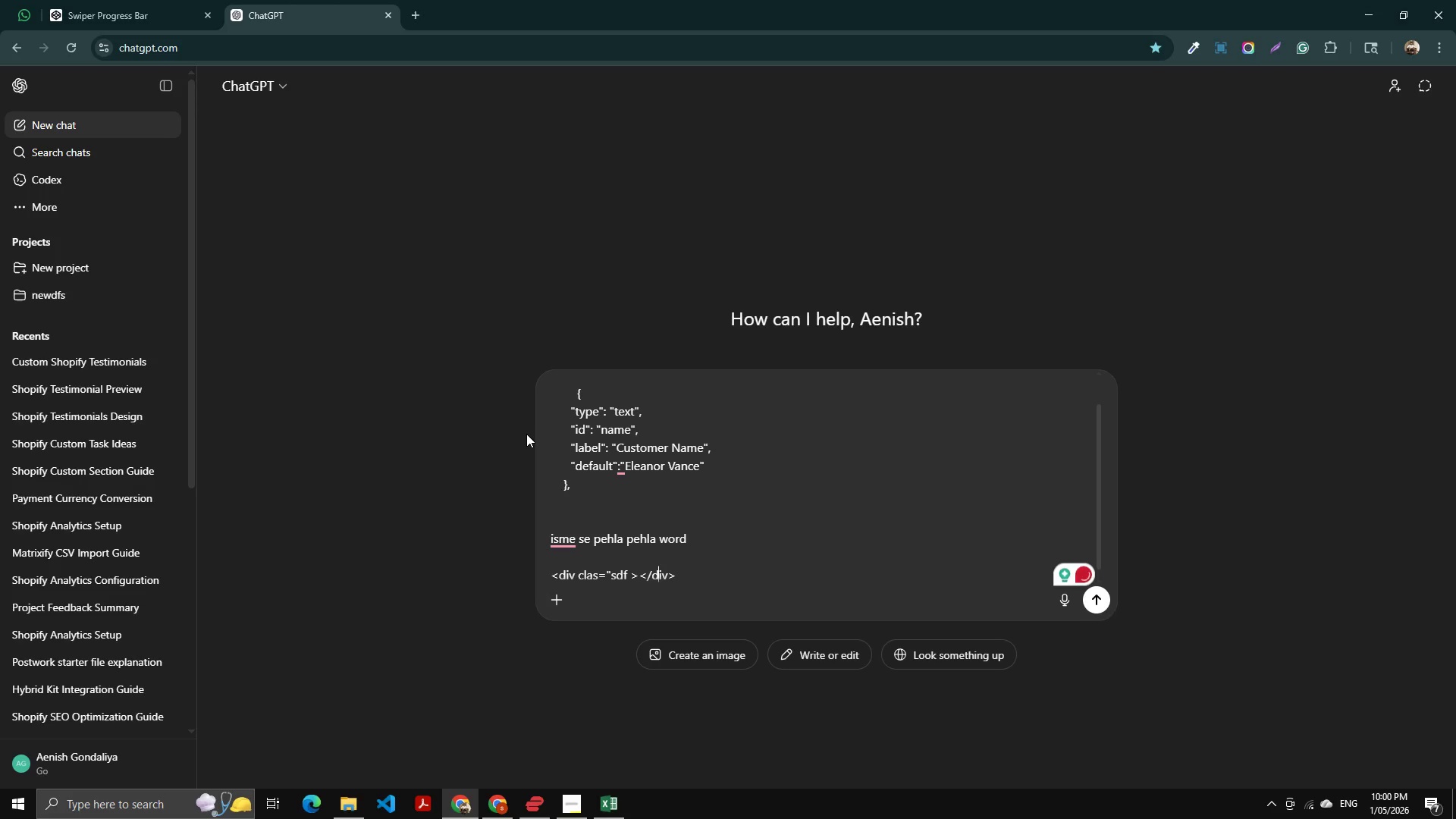 
key(ArrowLeft)
 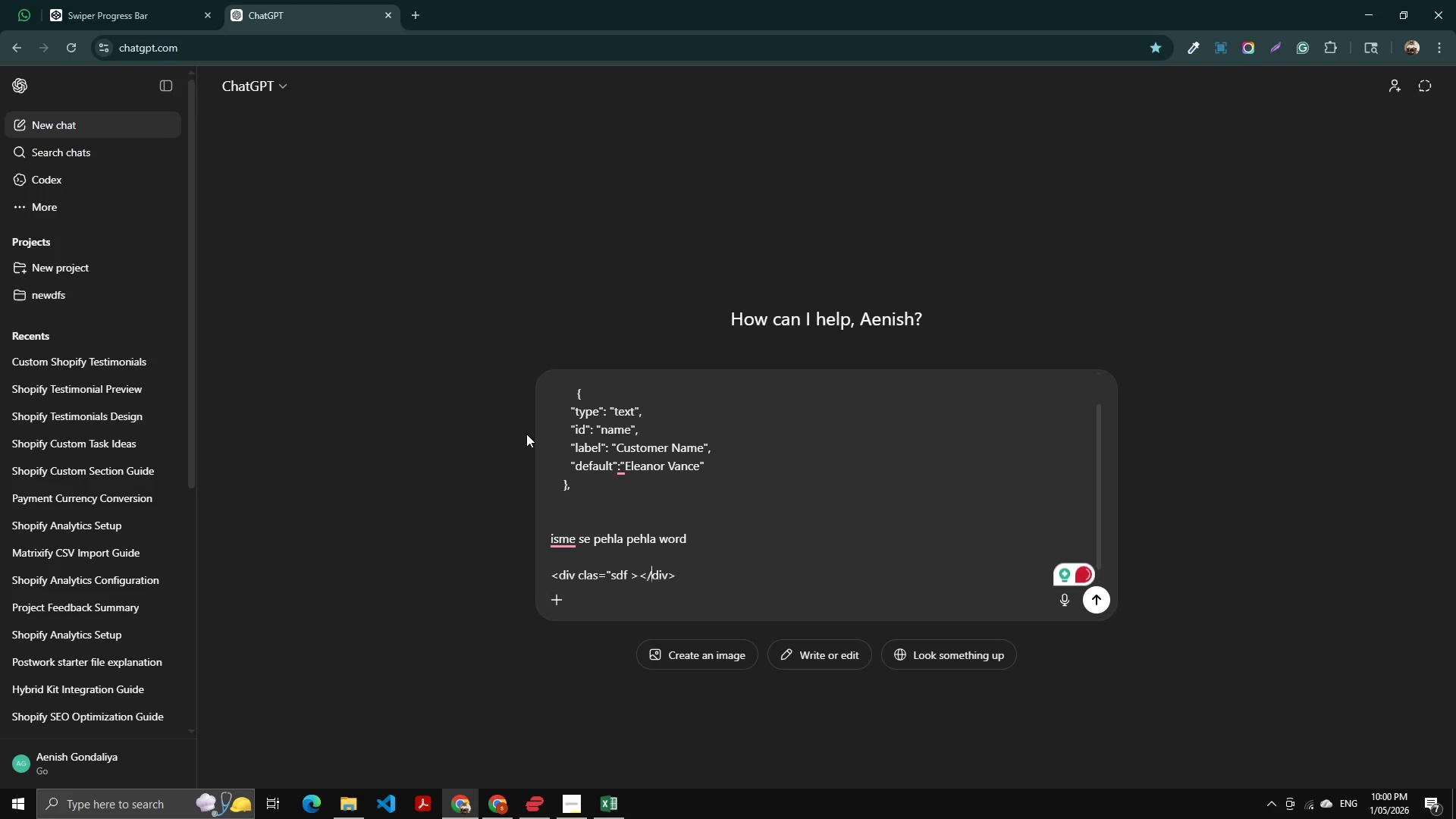 
key(ArrowLeft)
 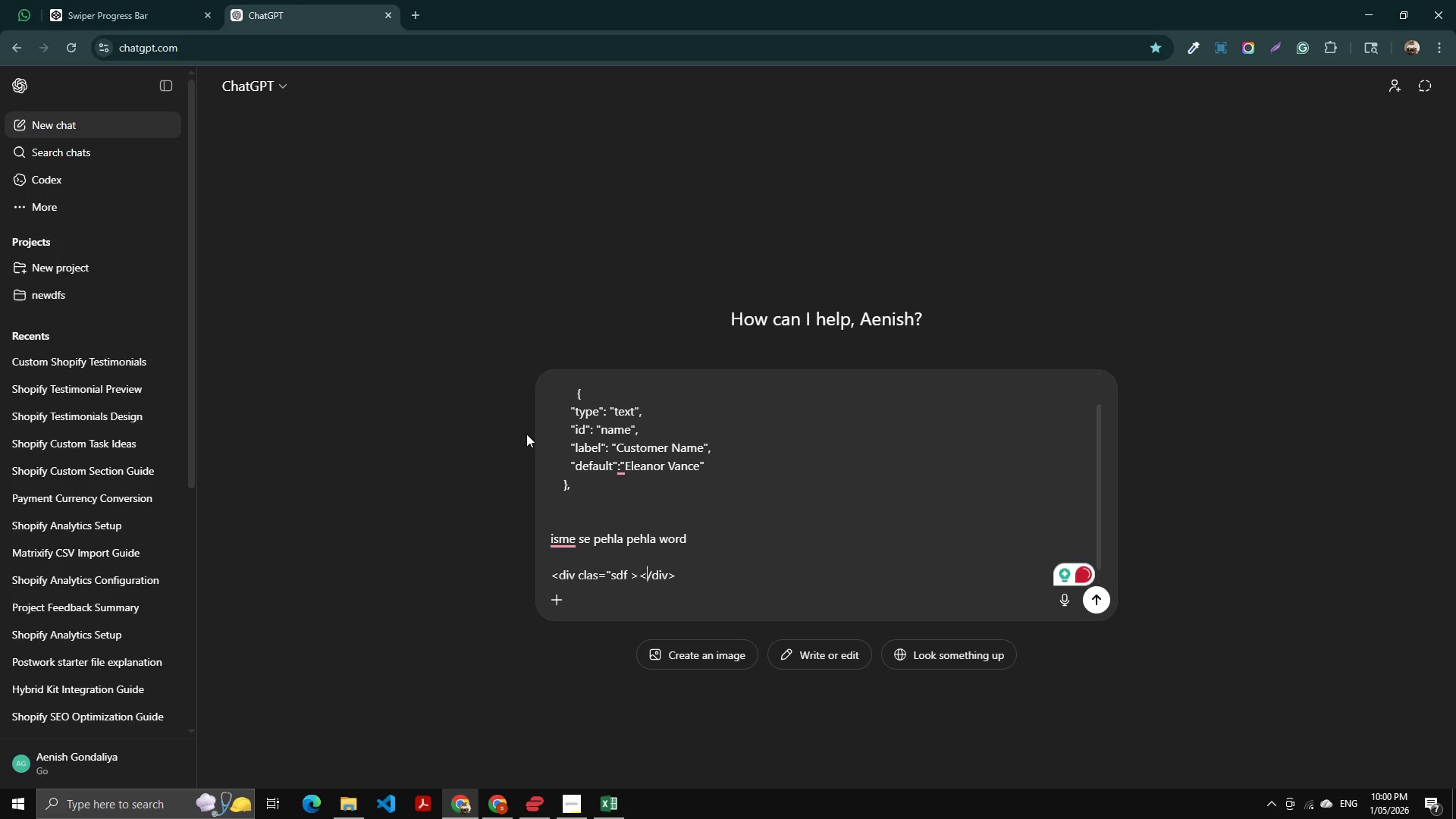 
key(ArrowLeft)
 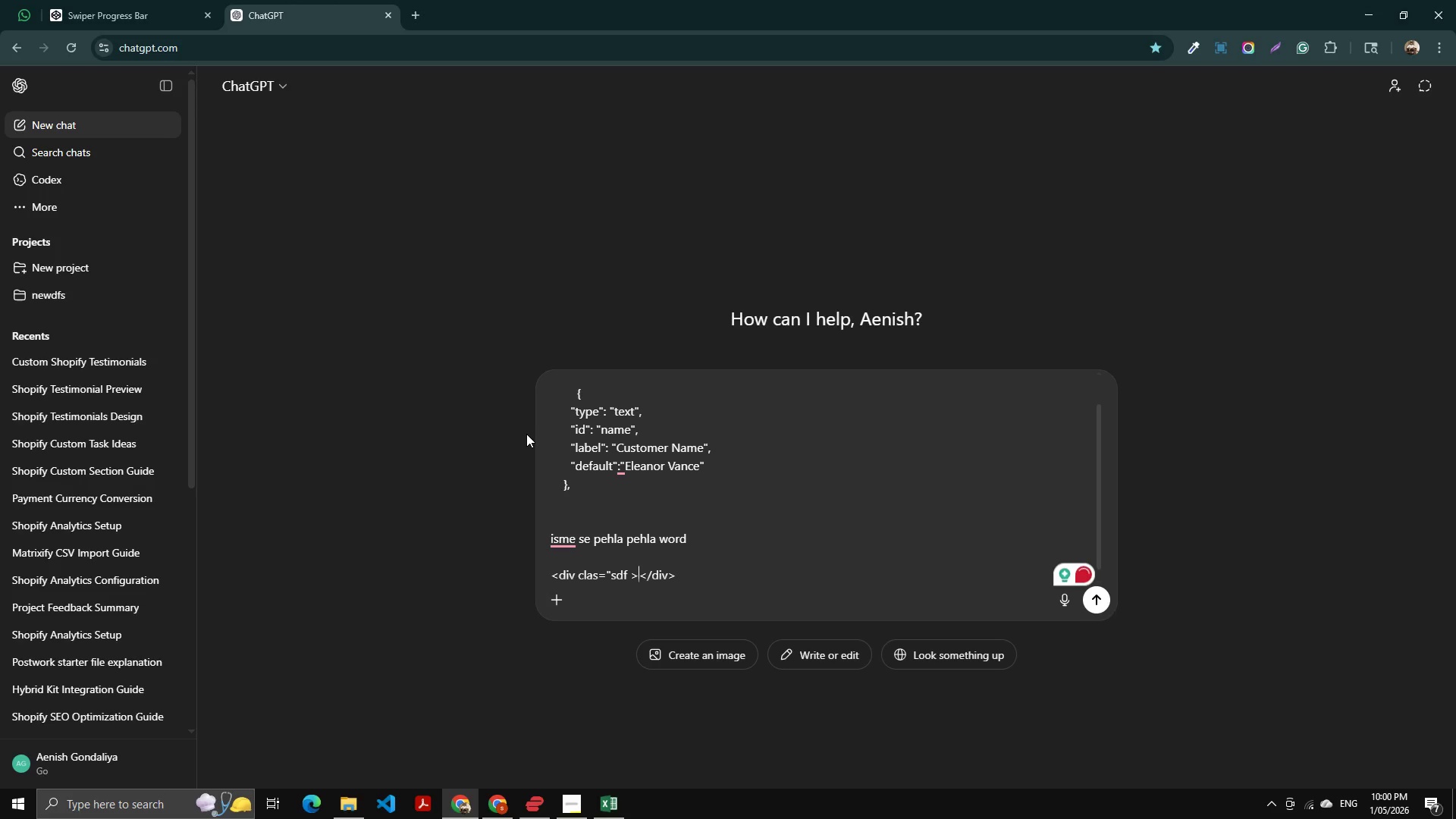 
key(ArrowLeft)
 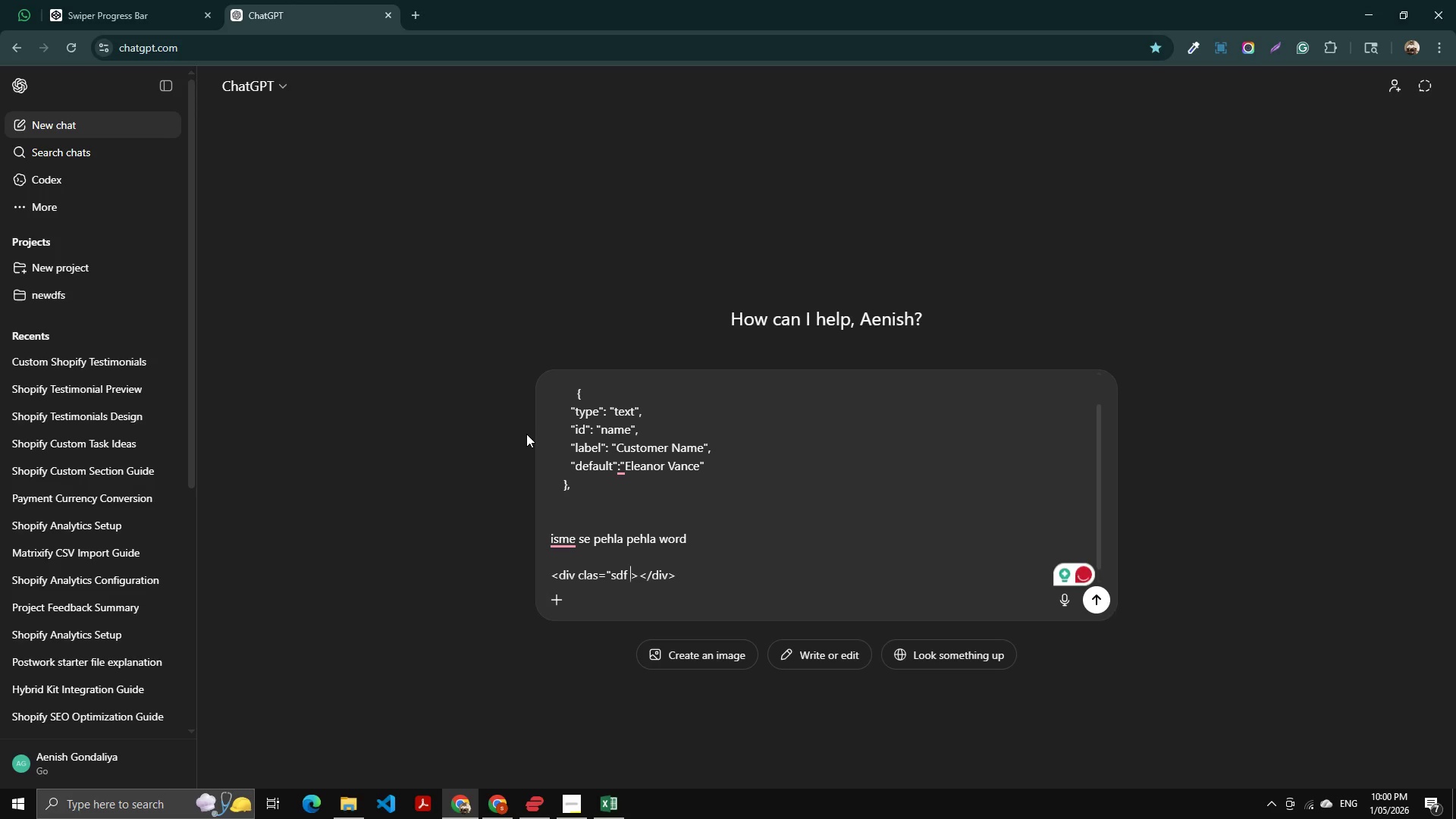 
hold_key(key=ShiftLeft, duration=0.69)
 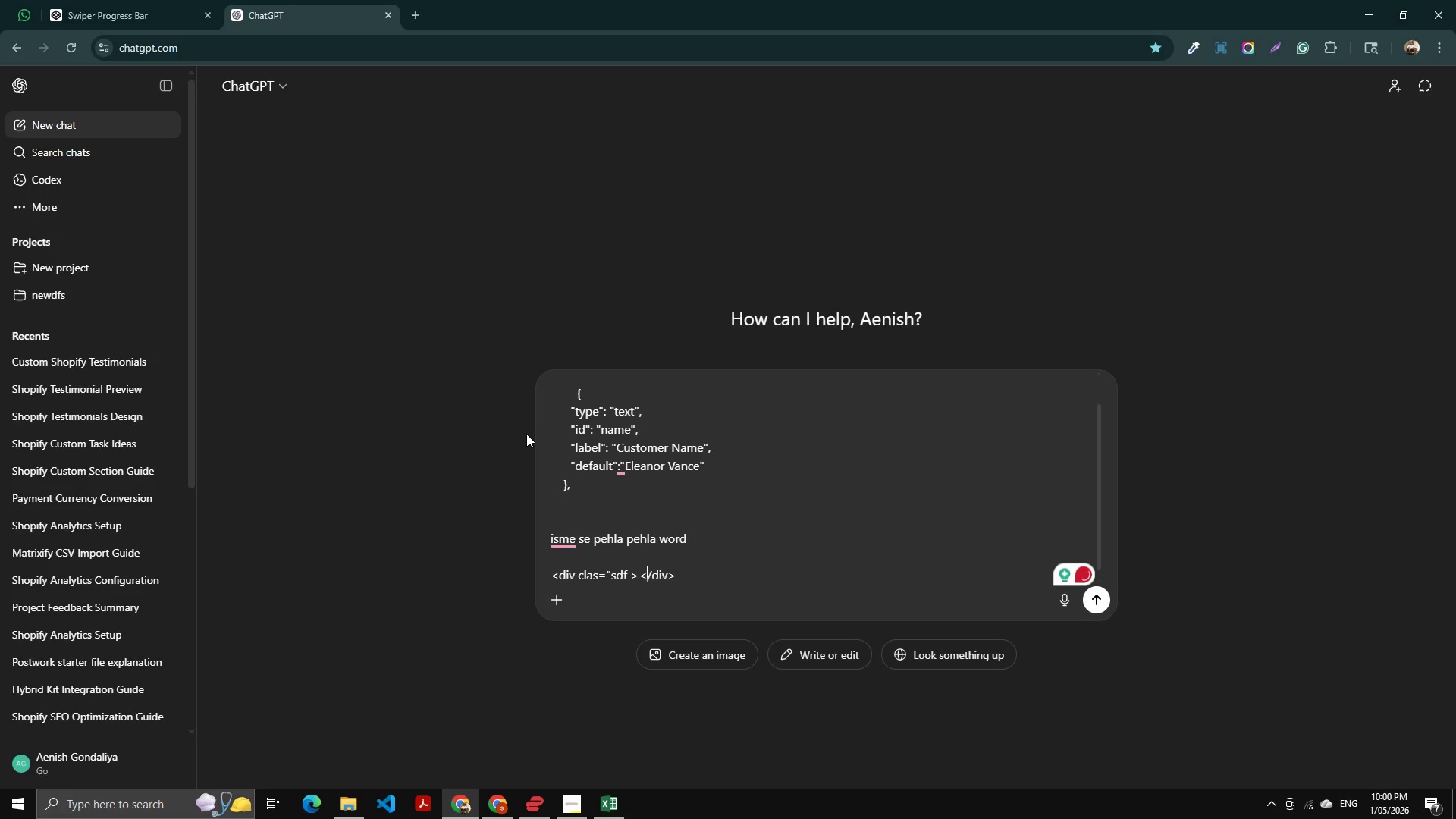 
key(ArrowRight)
 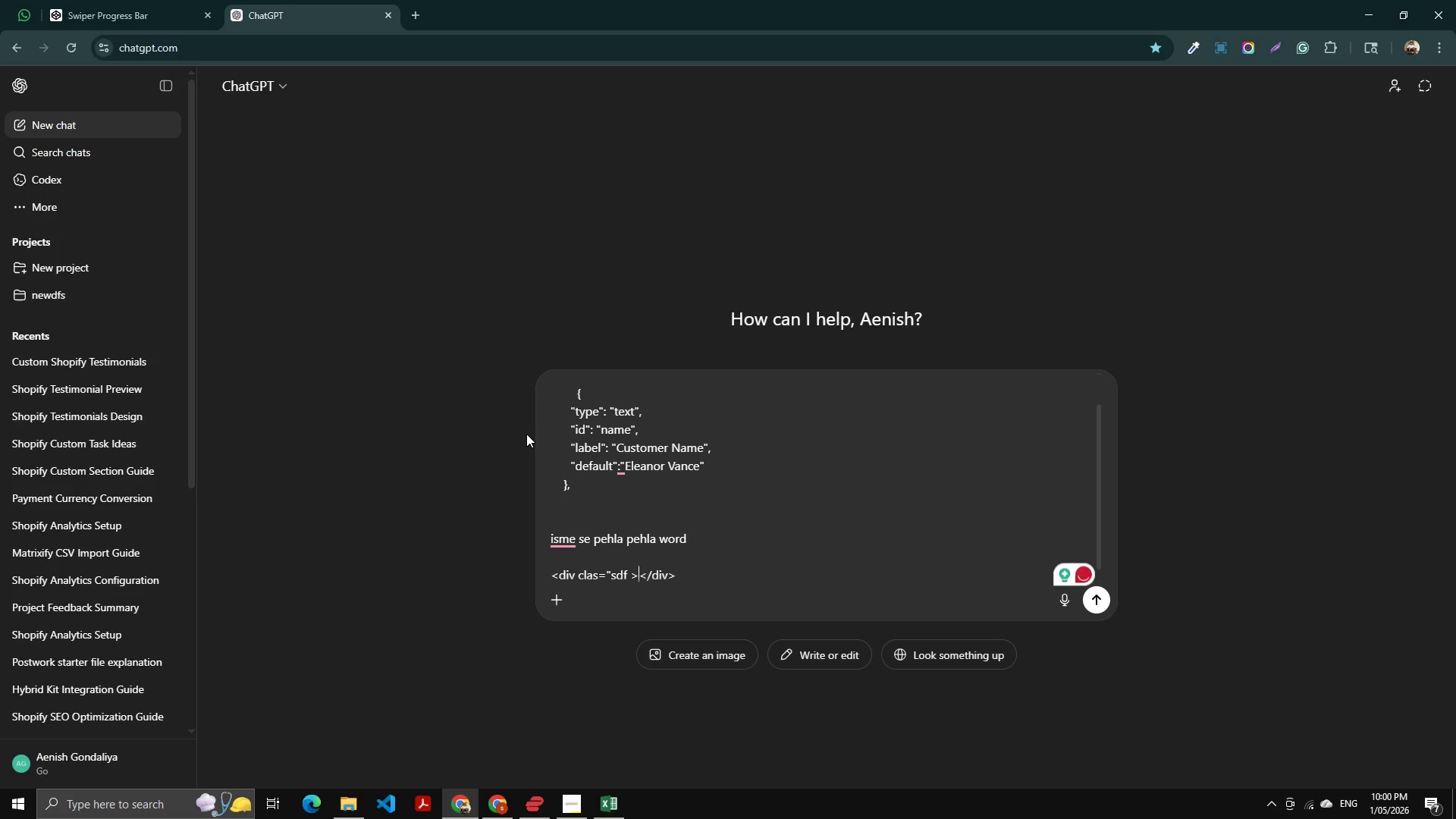 
key(ArrowRight)
 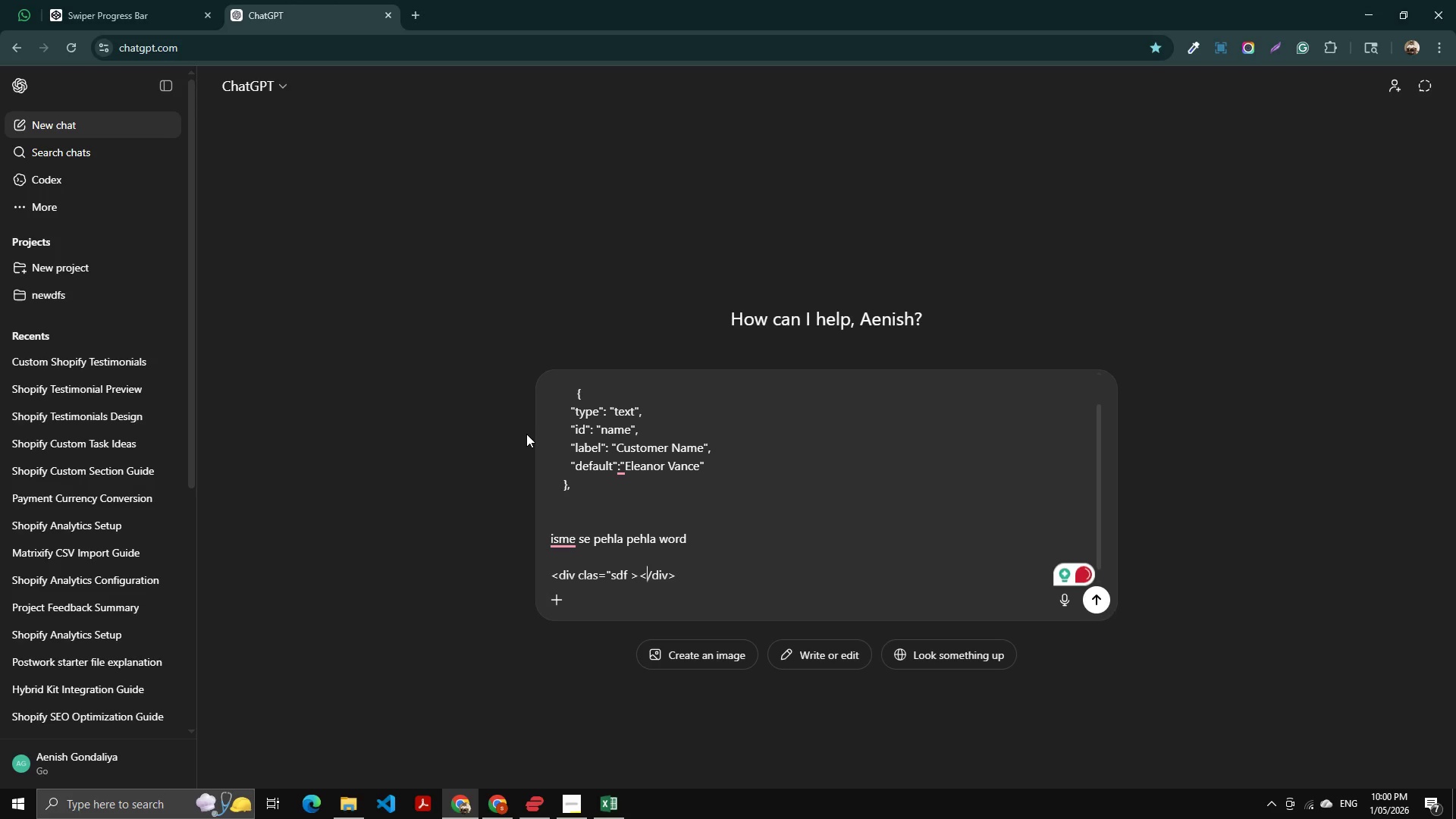 
key(ArrowLeft)
 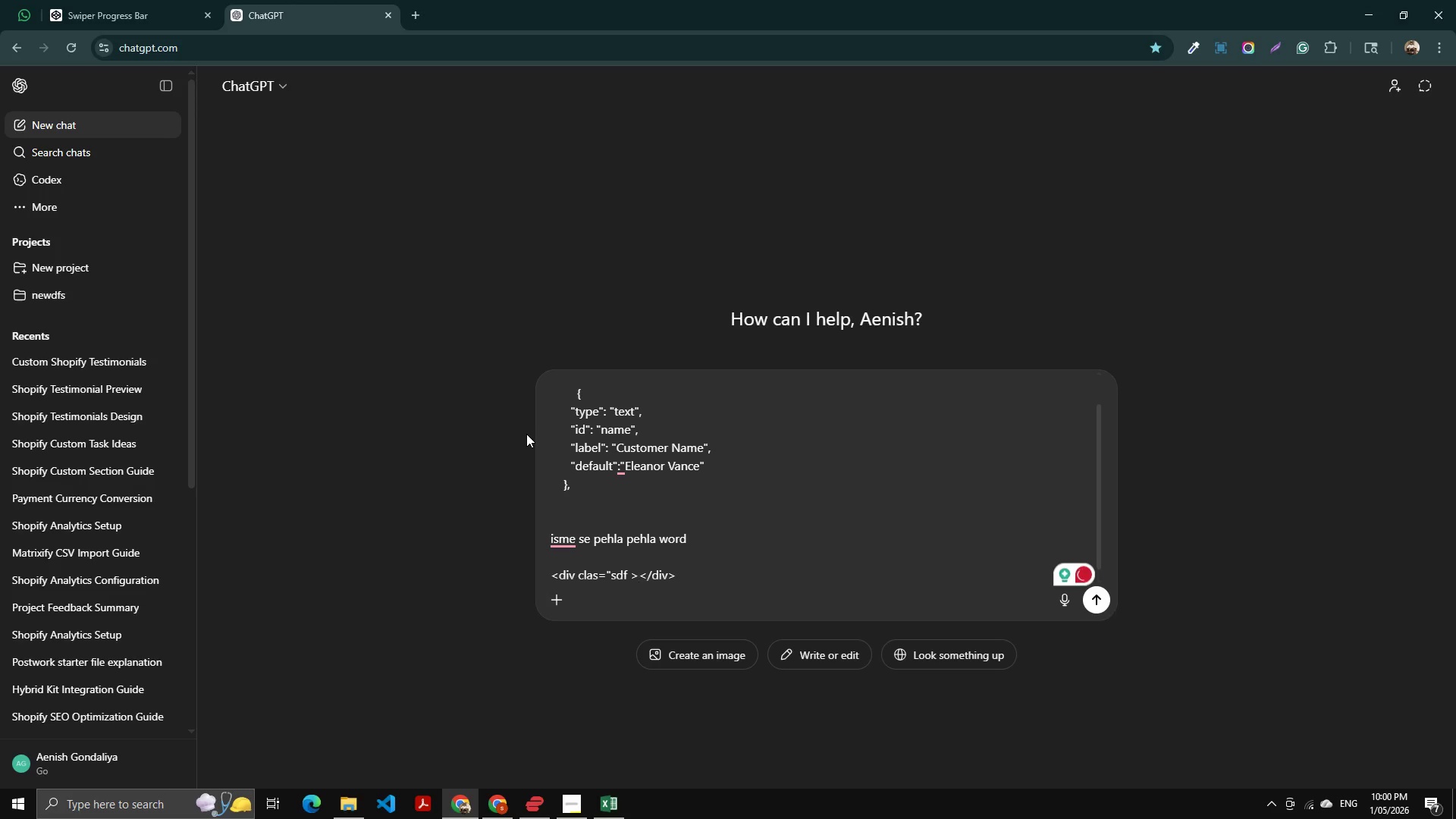 
type(EV)
 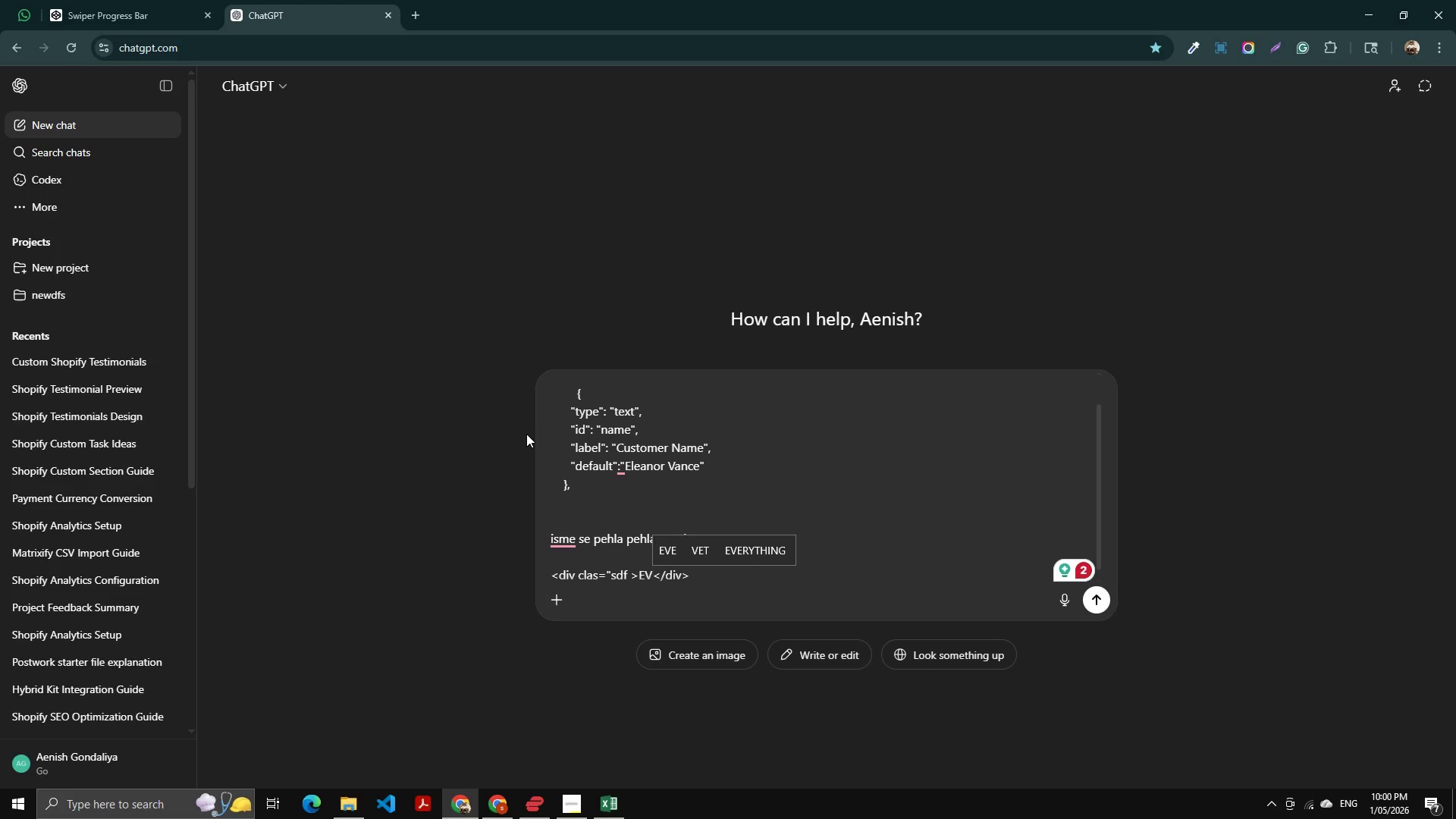 
key(Control+ArrowRight)
 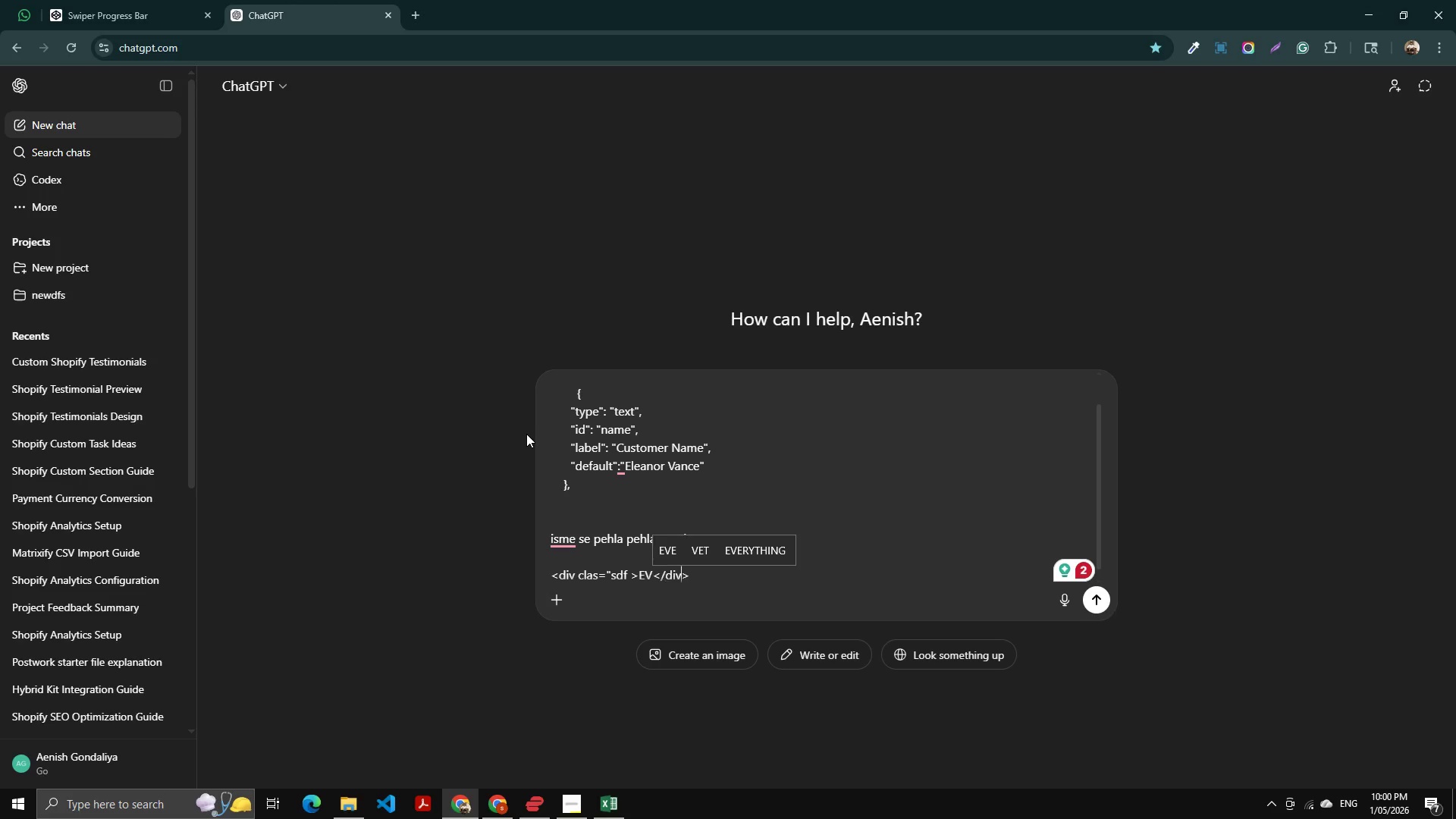 
key(Control+ArrowRight)
 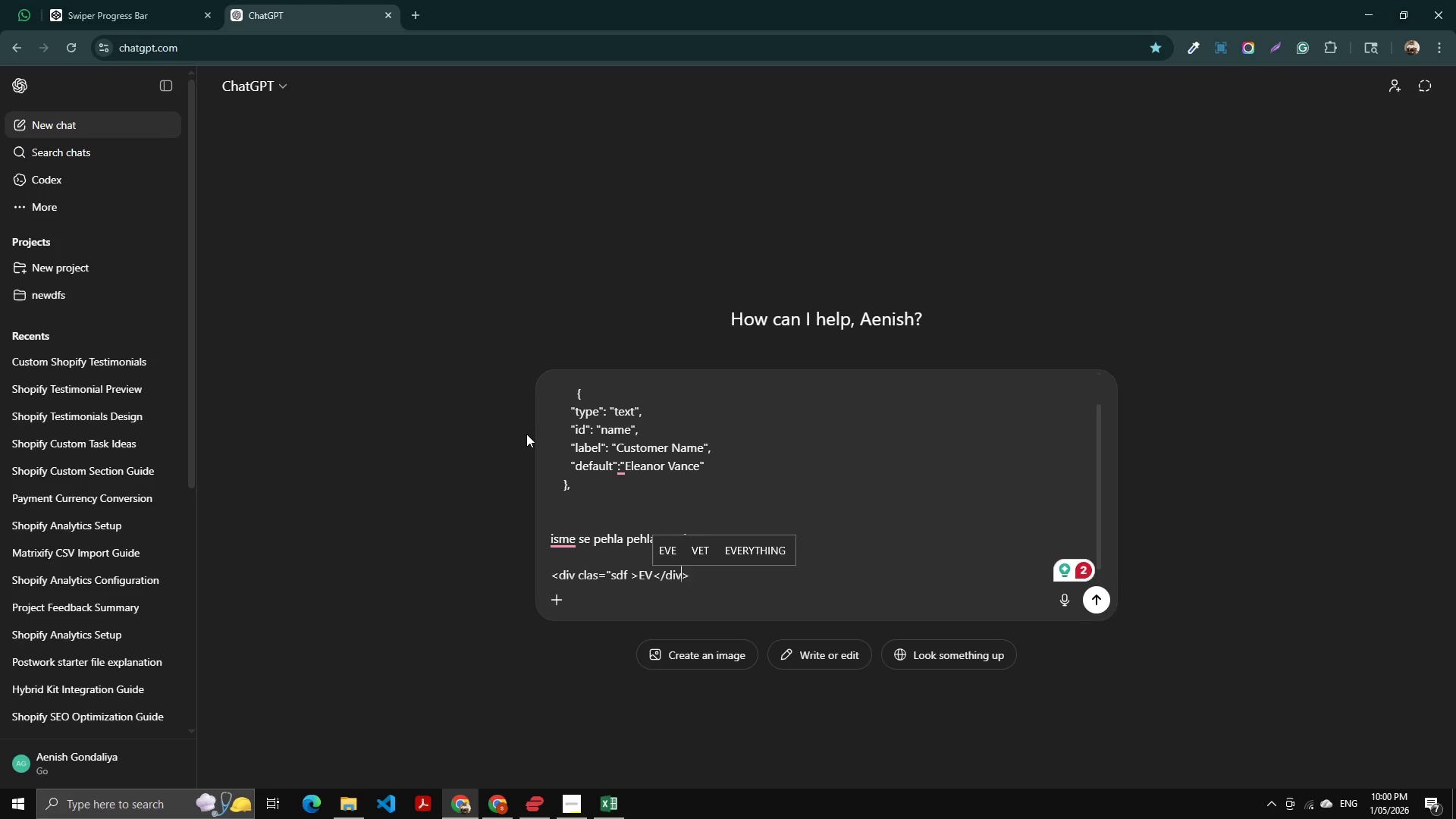 
key(Control+ArrowRight)
 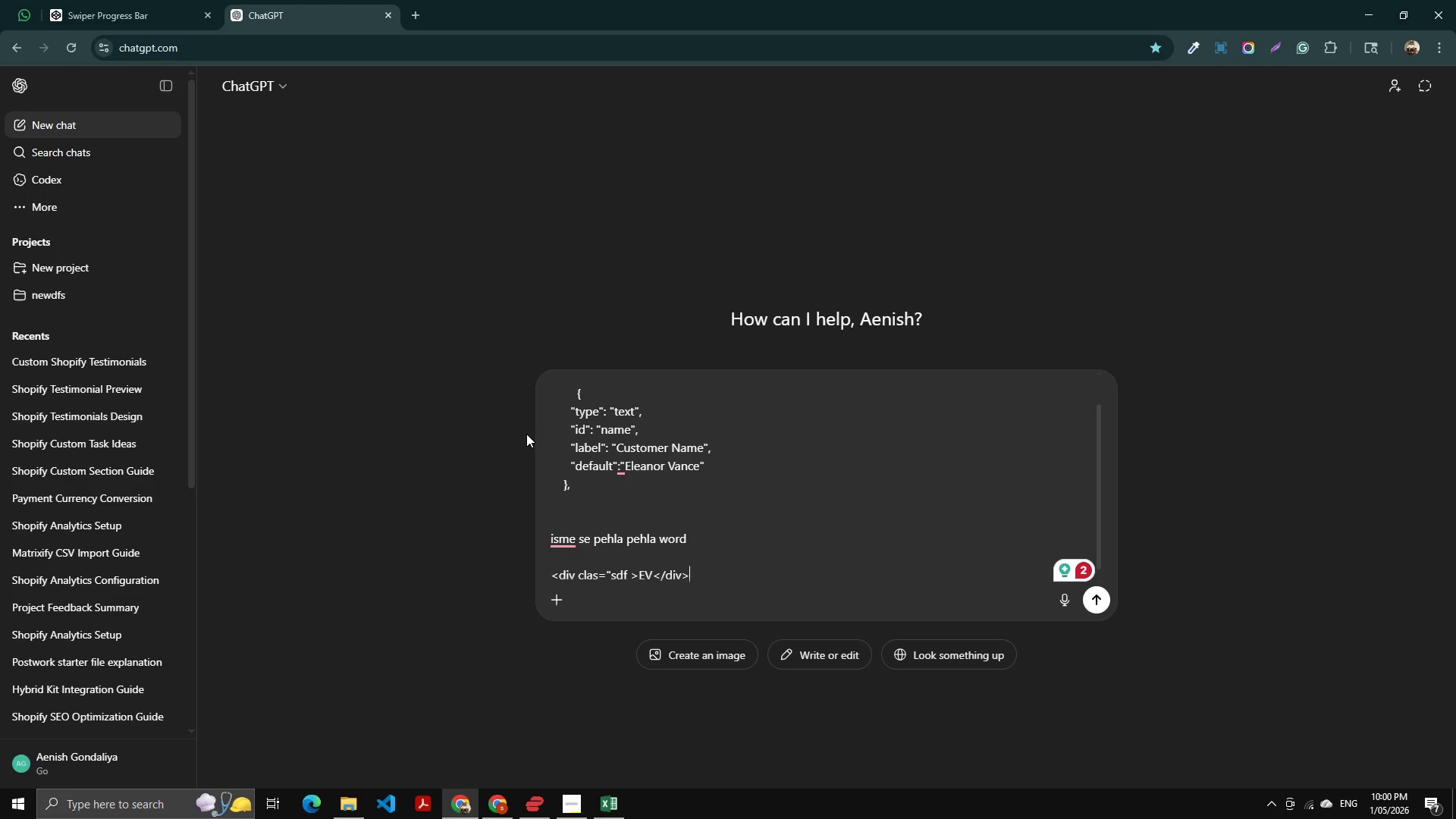 
key(Shift+Enter)
 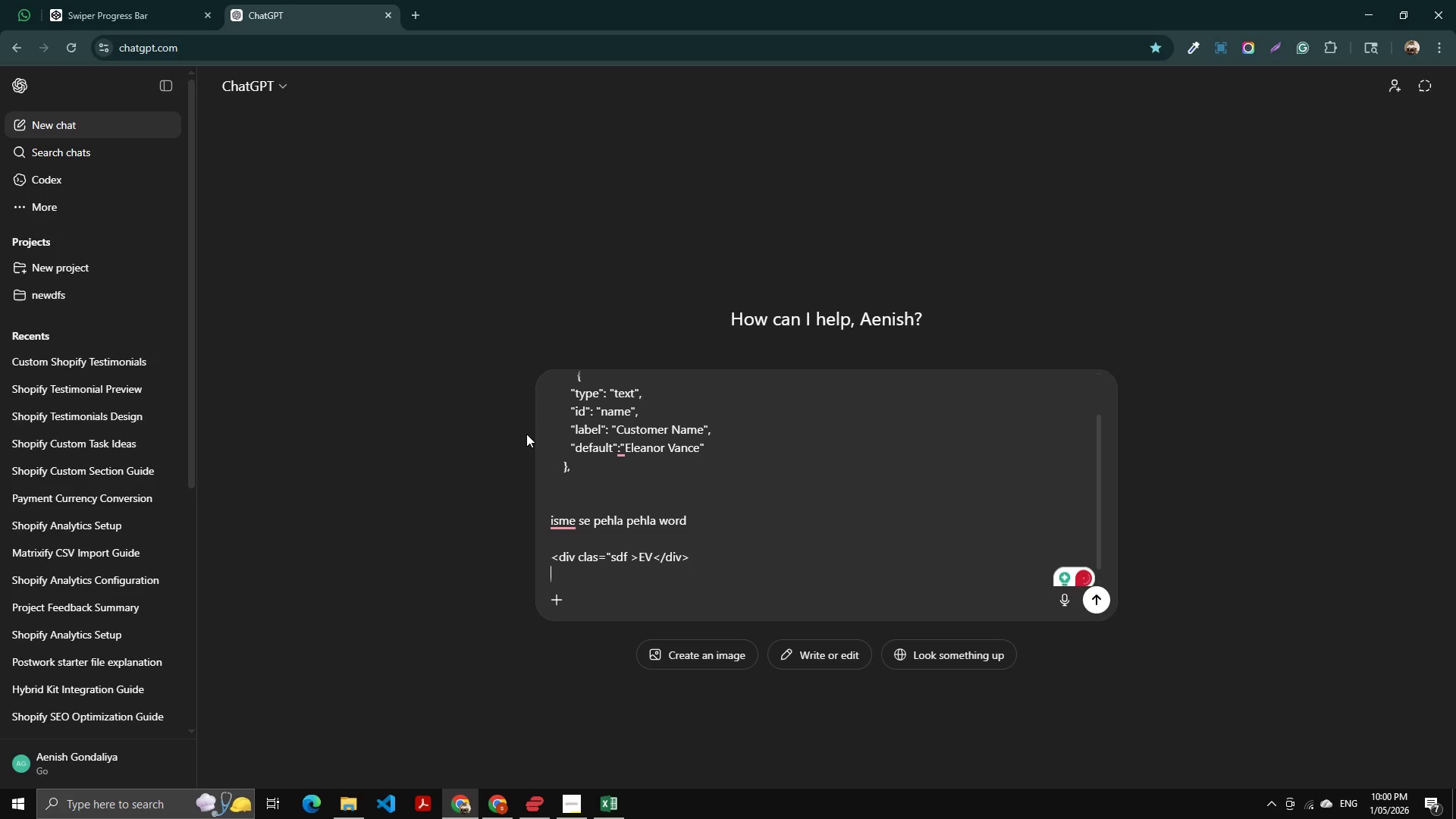 
type(ana chahiye)
 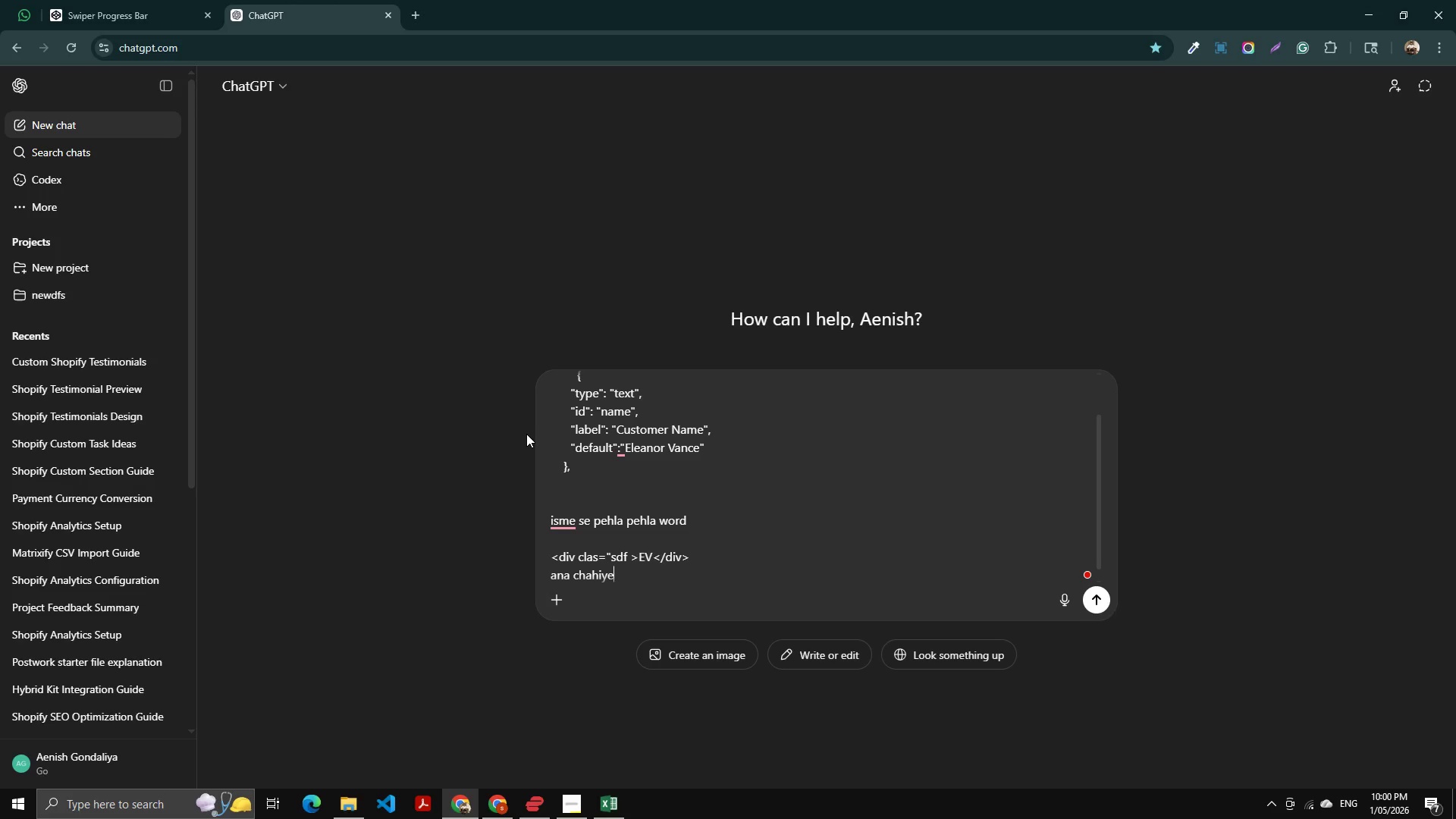 
key(Enter)
 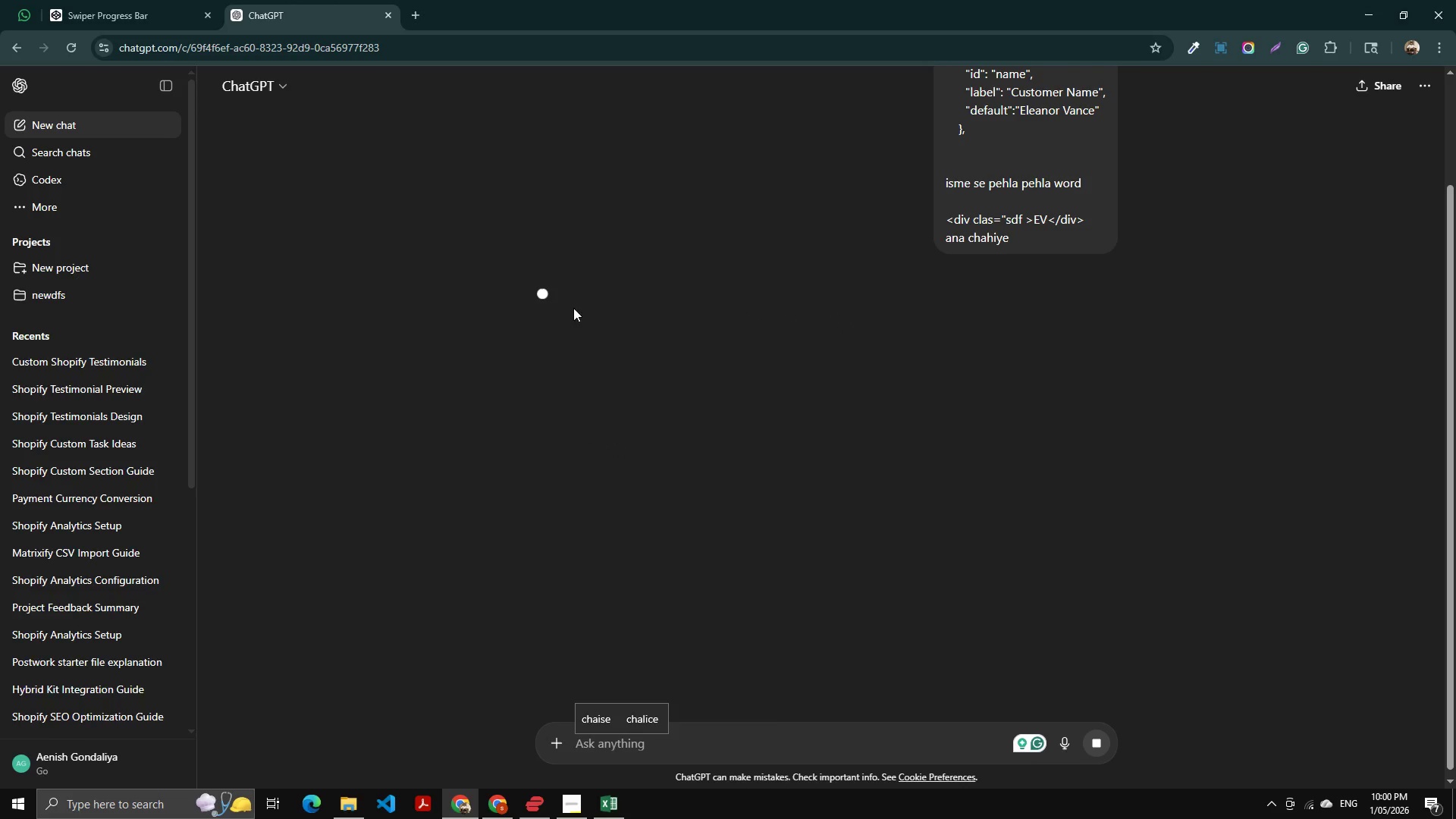 
scroll: coordinate [640, 334], scroll_direction: down, amount: 12.0
 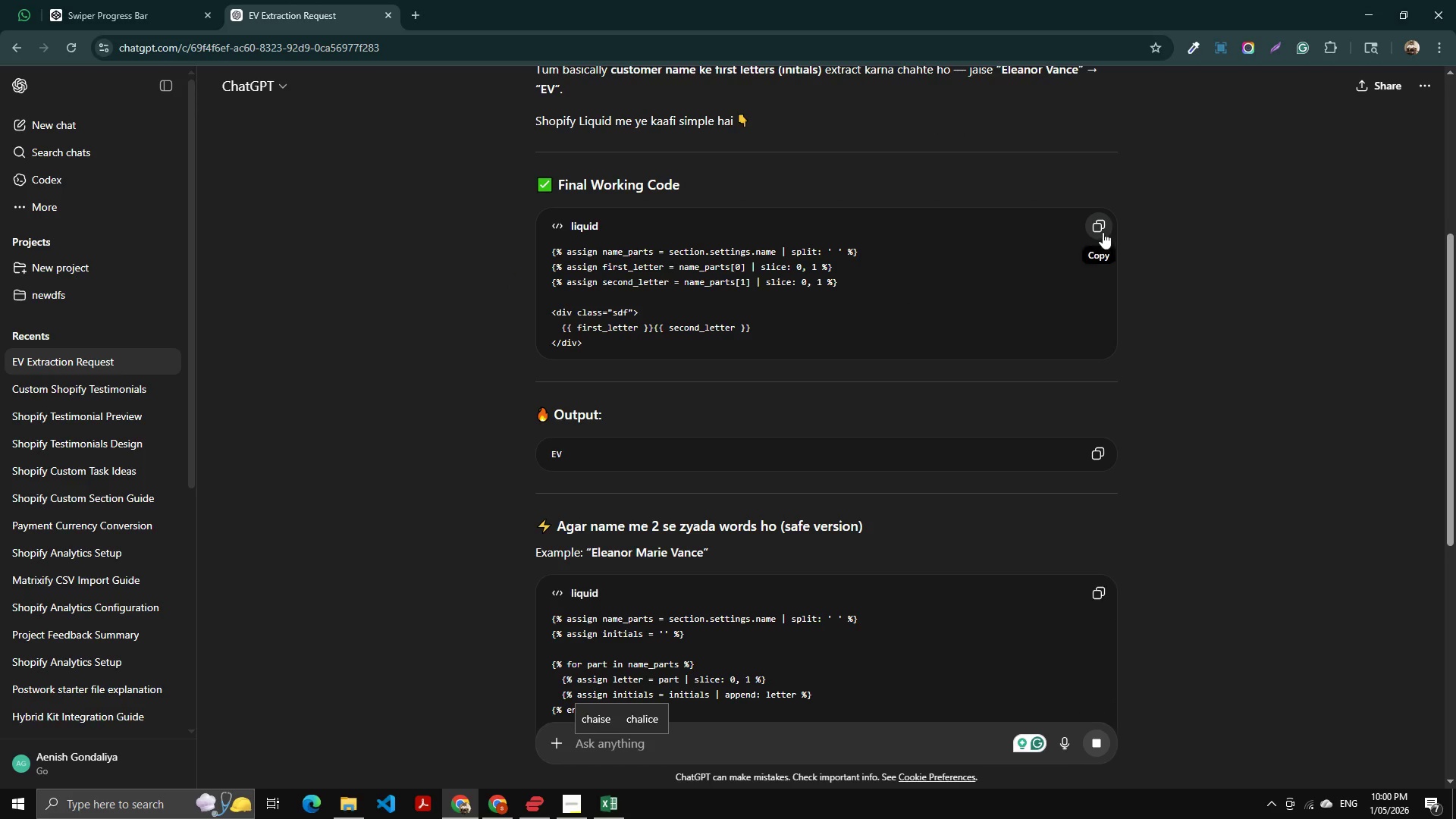 
key(Alt+AltLeft)
 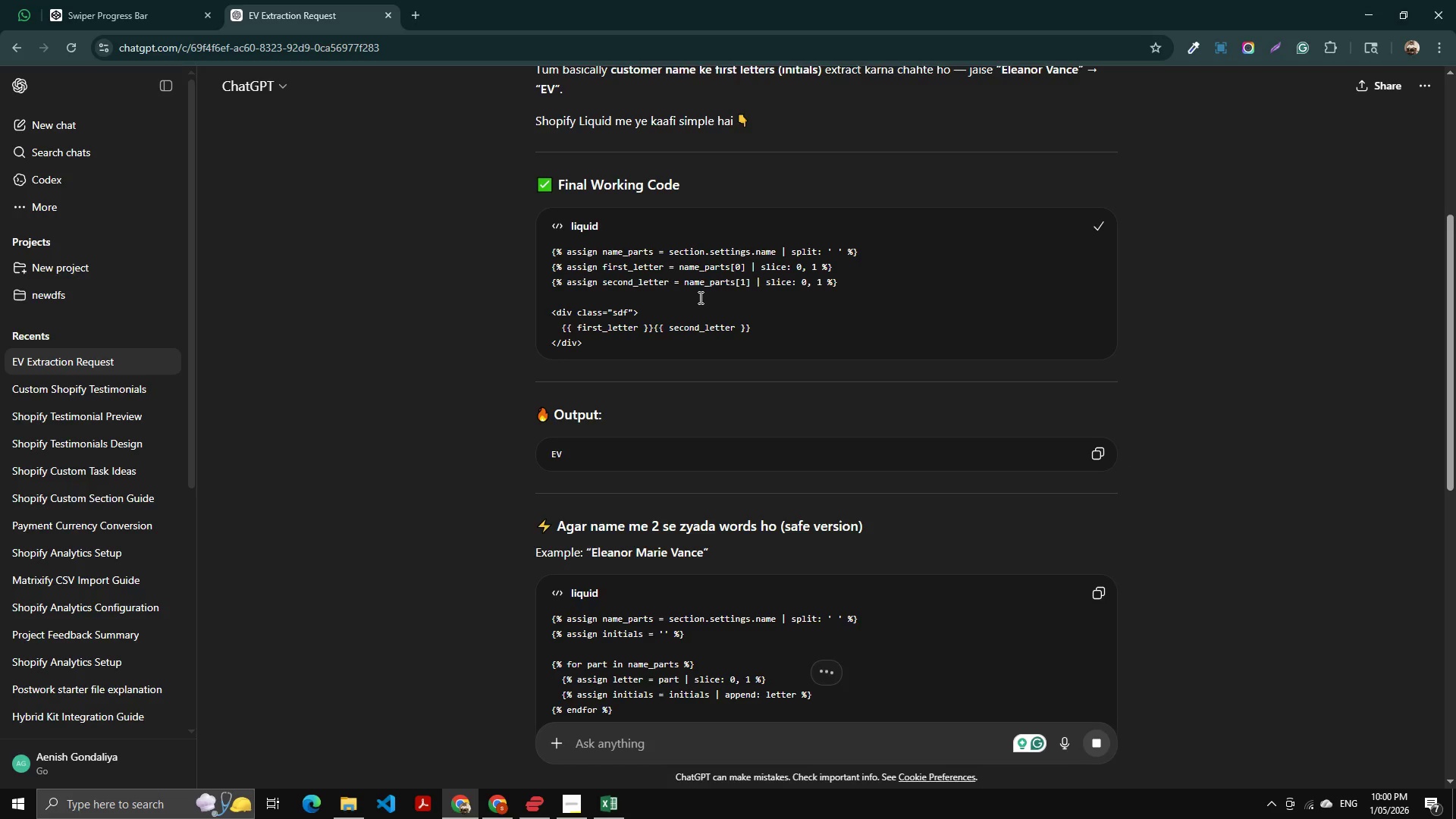 
key(Alt+Tab)
 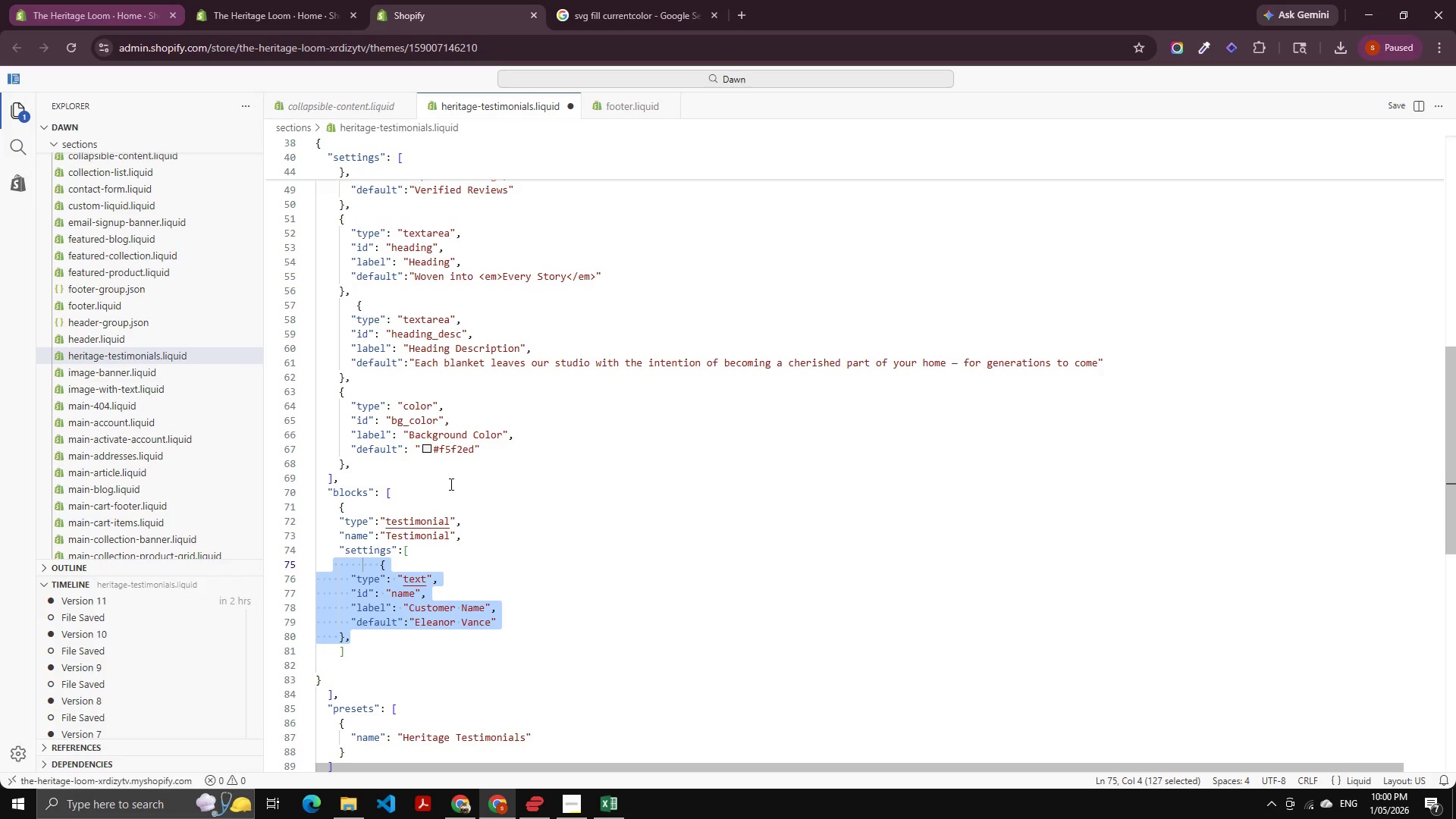 
scroll: coordinate [560, 347], scroll_direction: up, amount: 18.0
 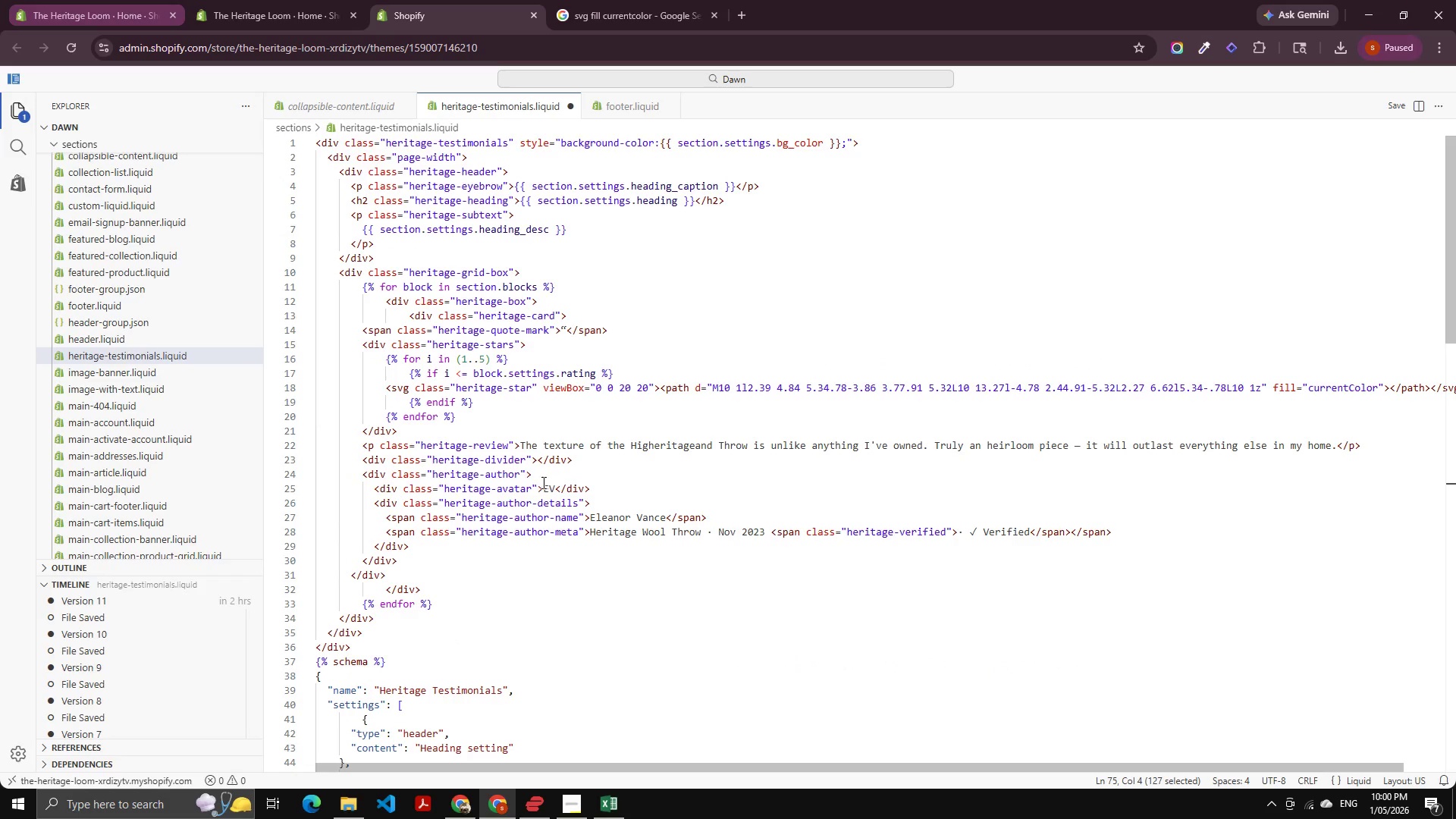 
double_click([548, 488])
 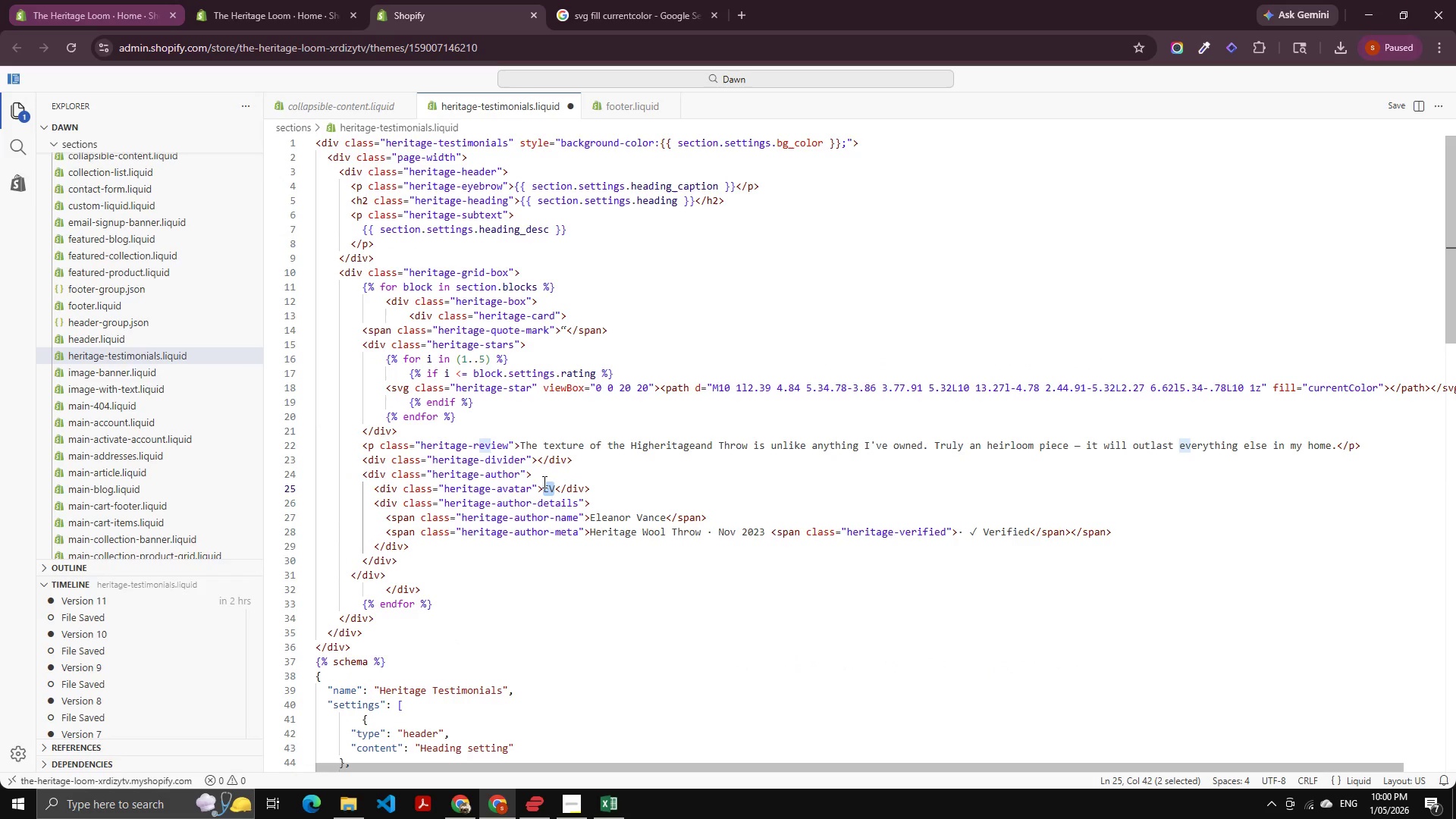 
left_click([542, 473])
 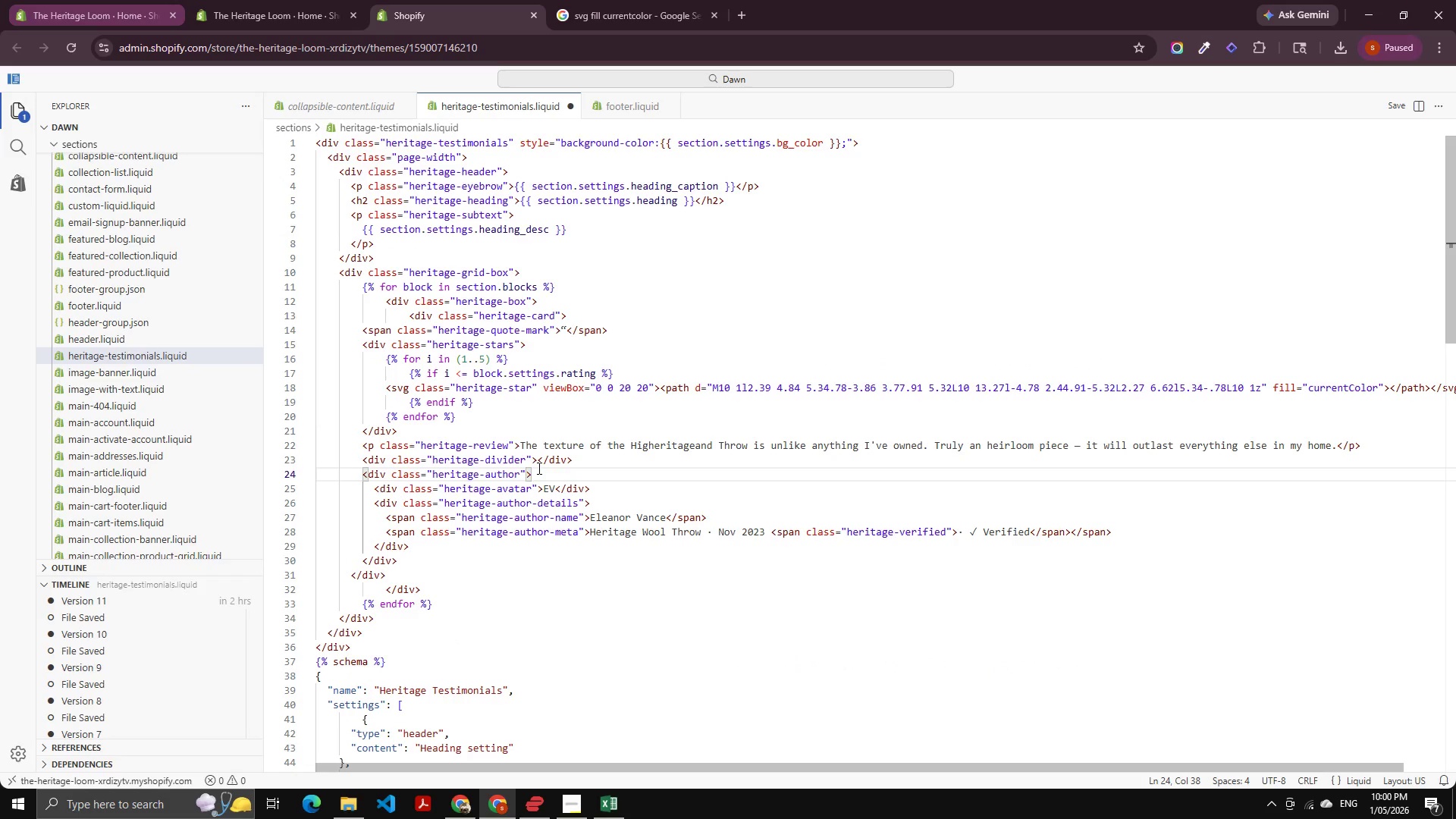 
key(Enter)
 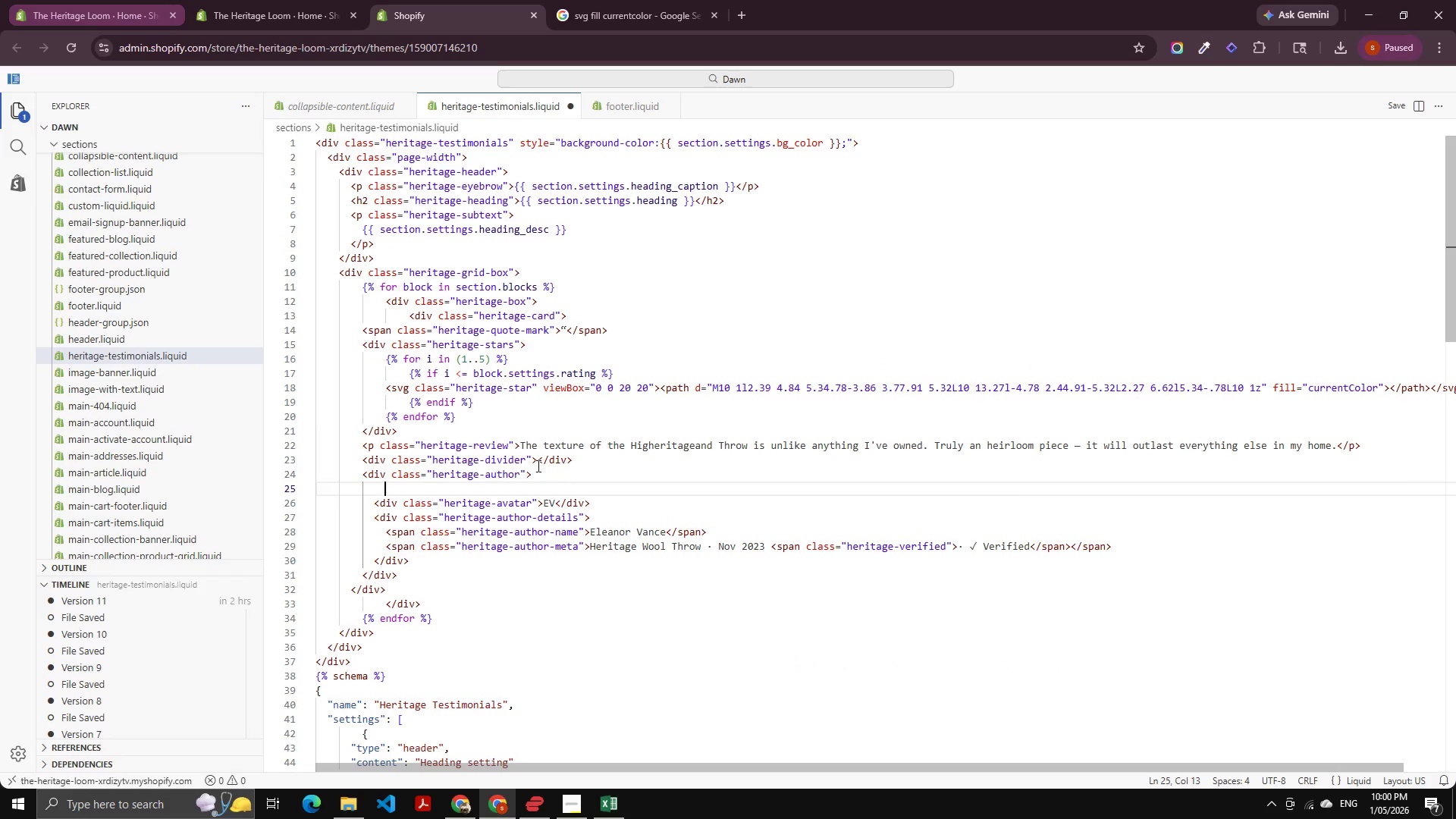 
key(Control+V)
 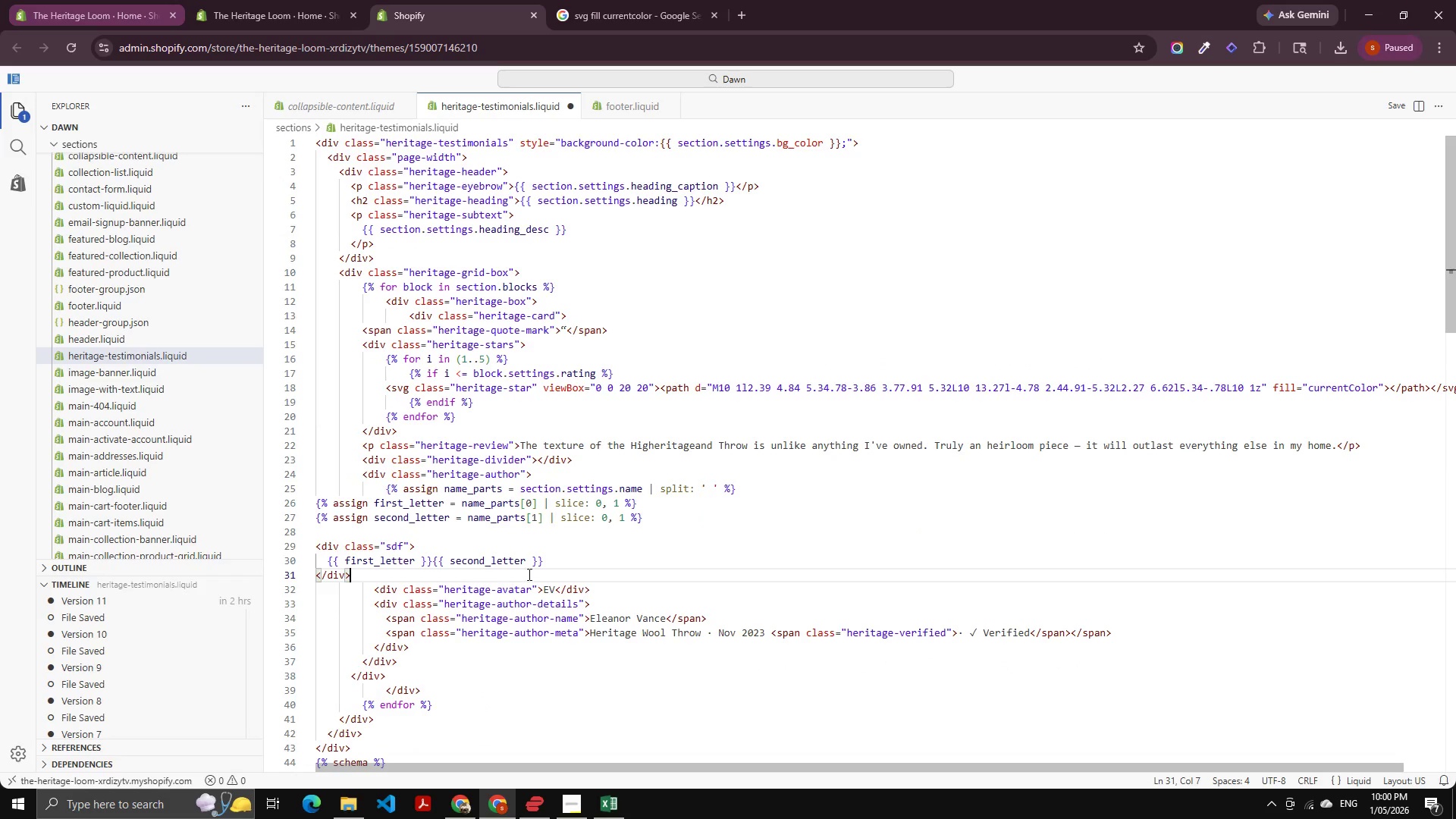 
left_click_drag(start_coordinate=[564, 560], to_coordinate=[328, 559])
 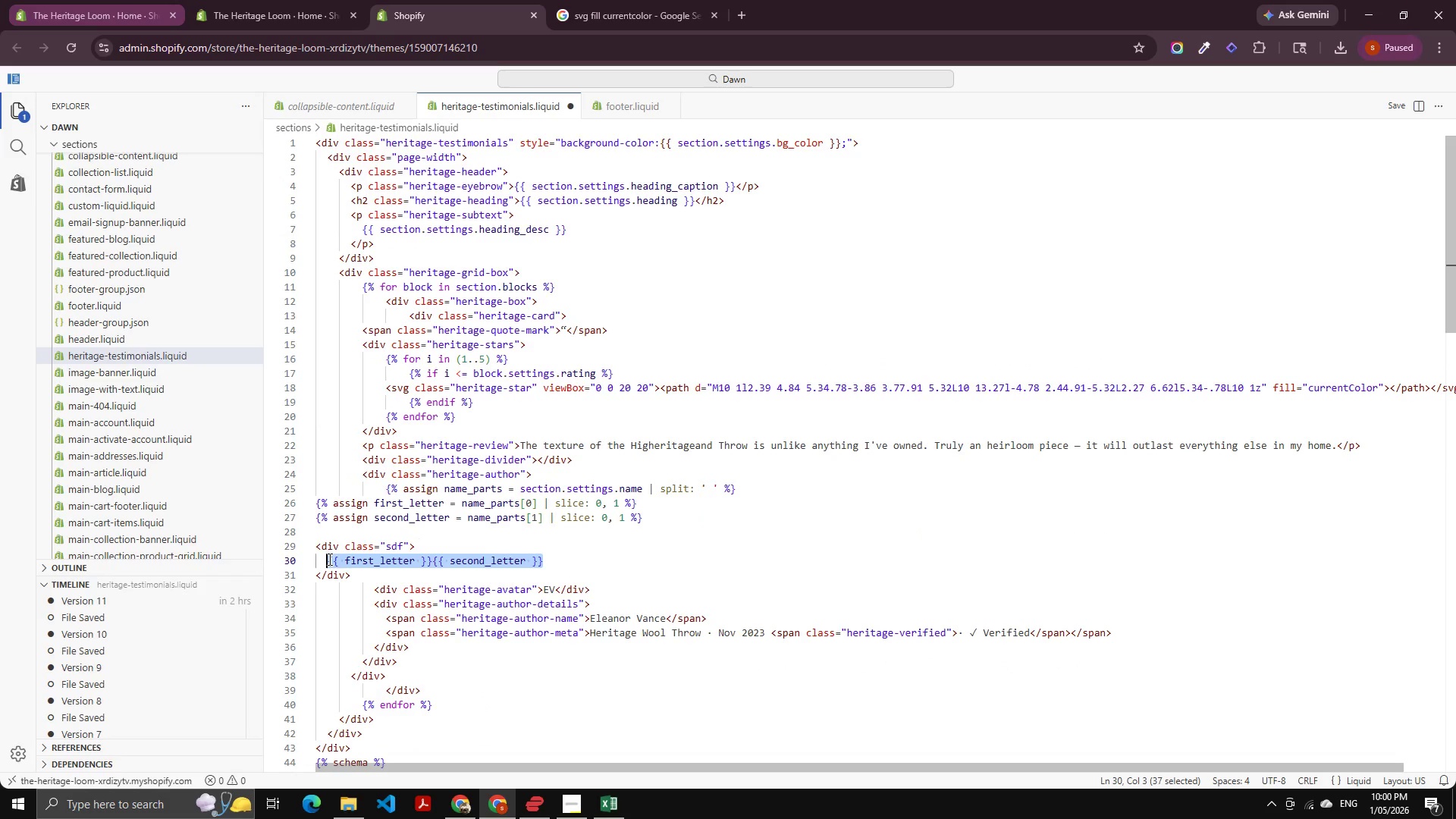 
key(Control+X)
 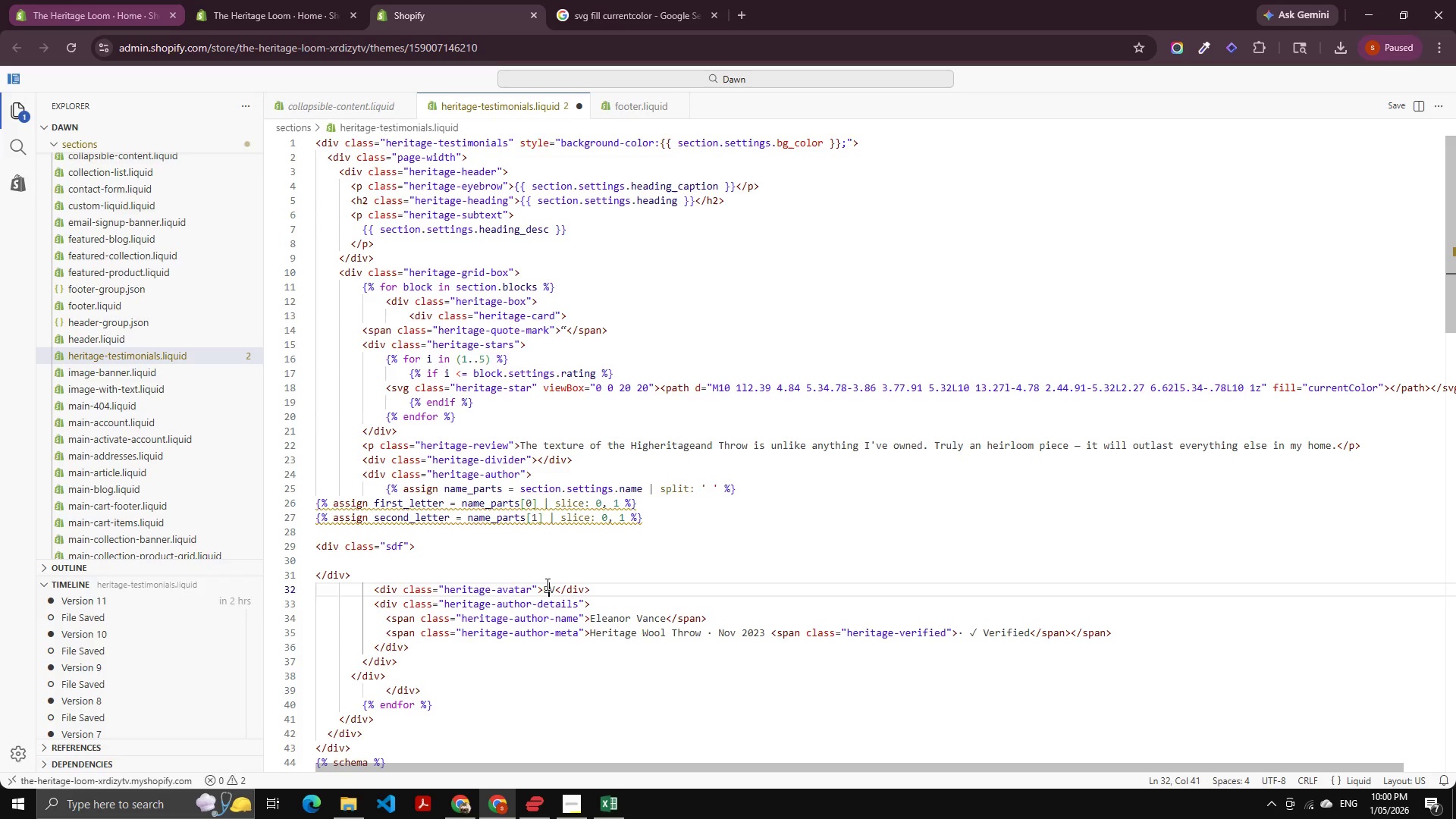 
double_click([546, 584])
 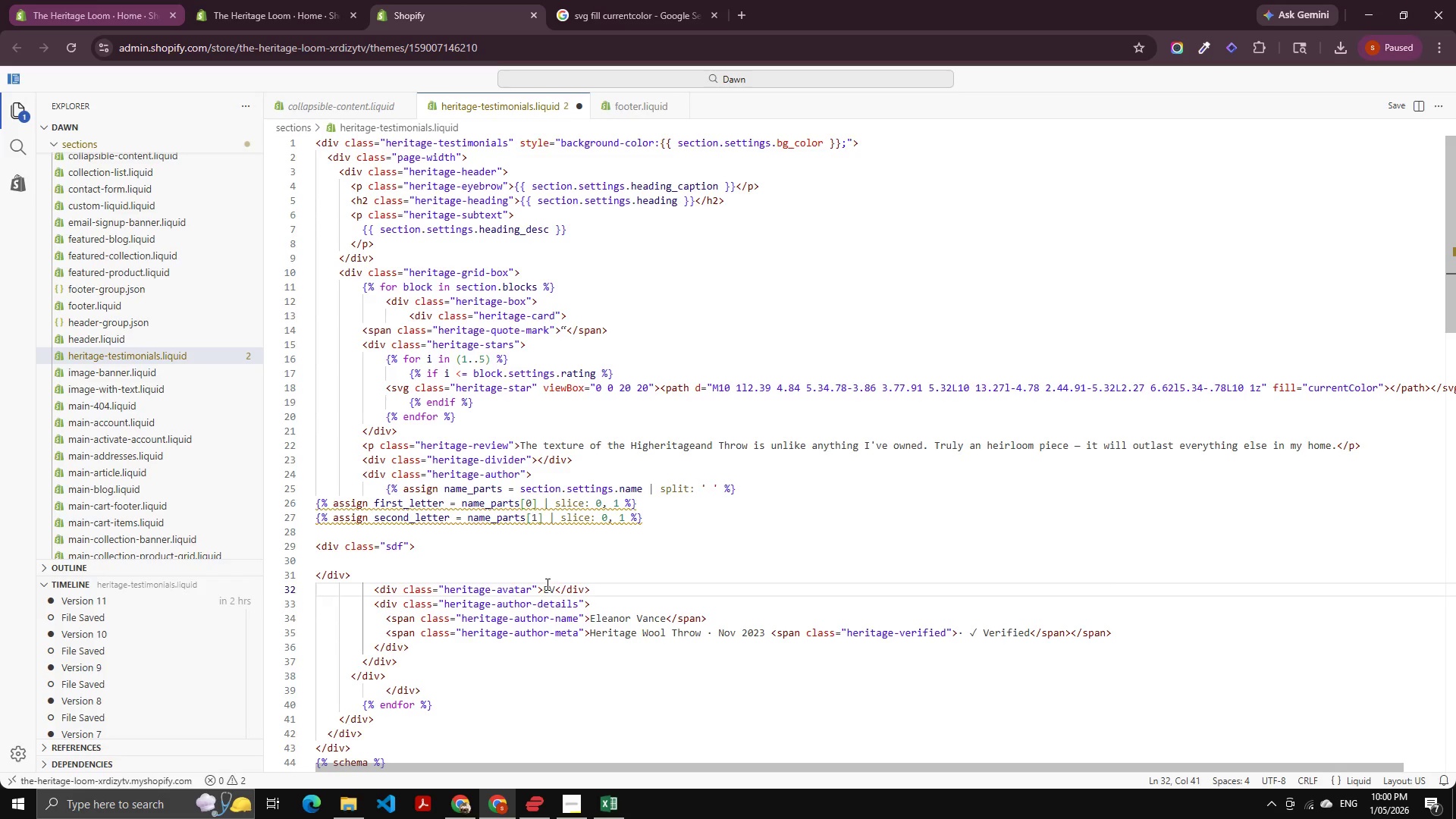 
key(Control+ControlLeft)
 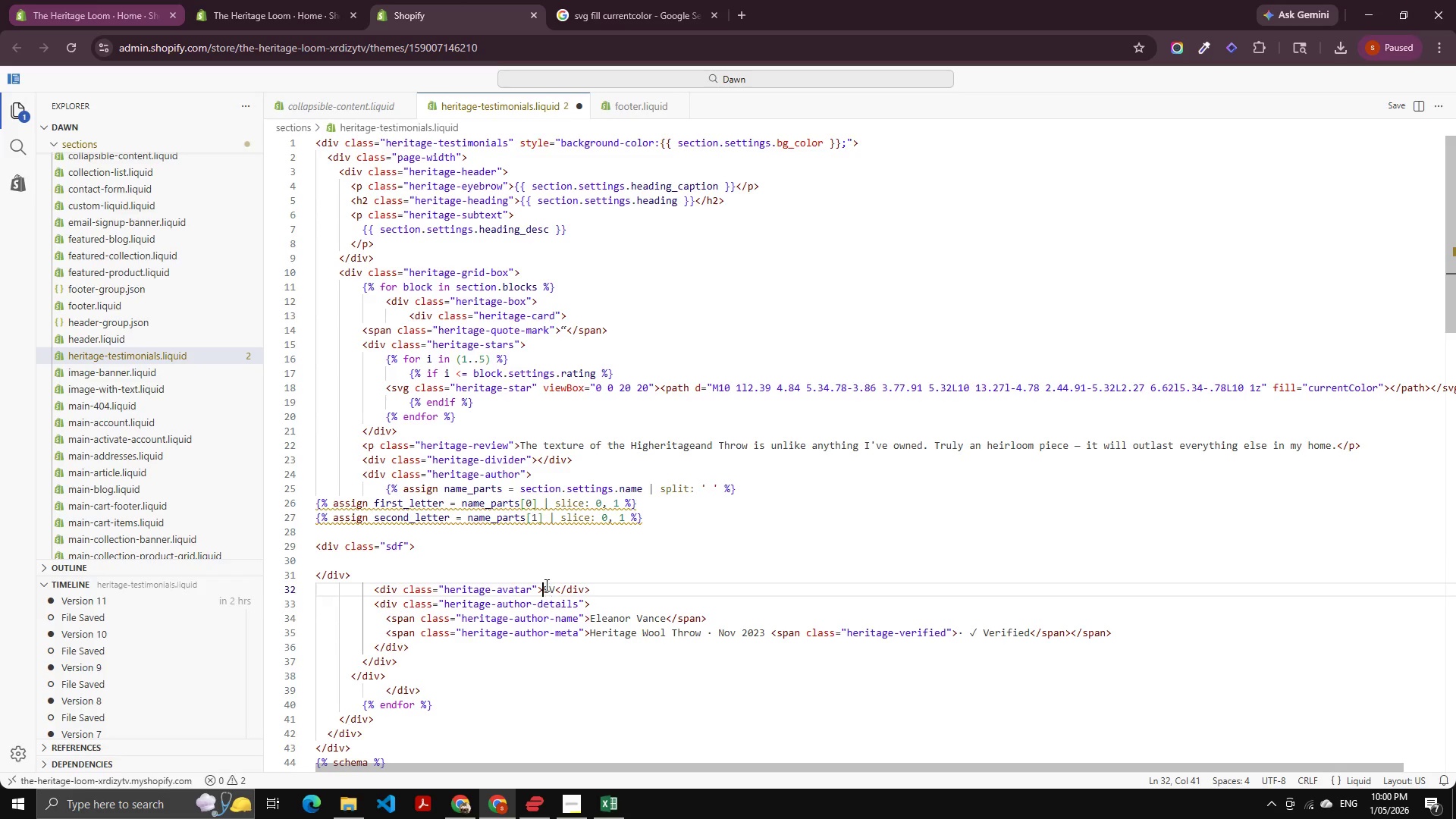 
left_click([545, 585])
 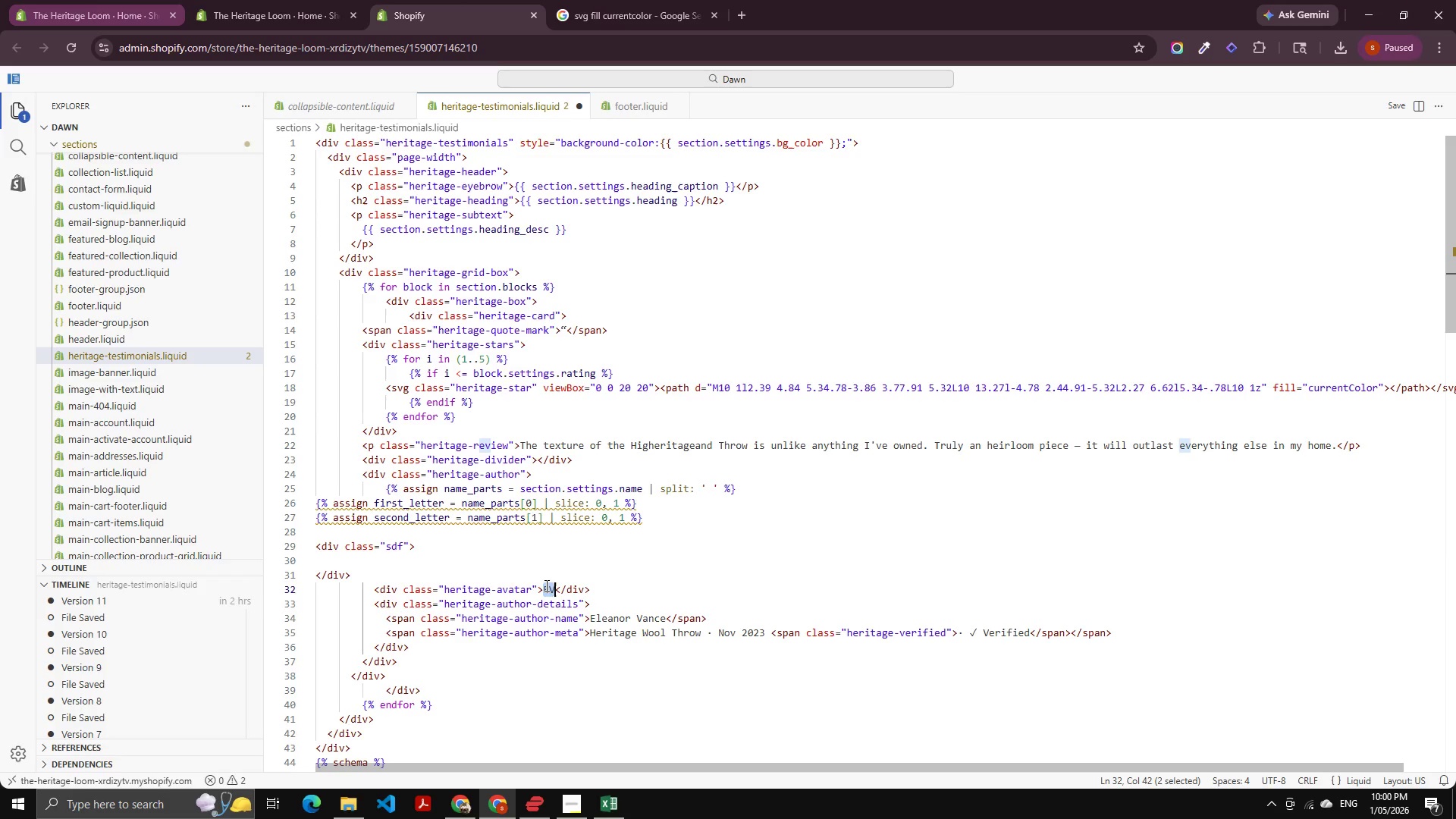 
key(Control+B)
 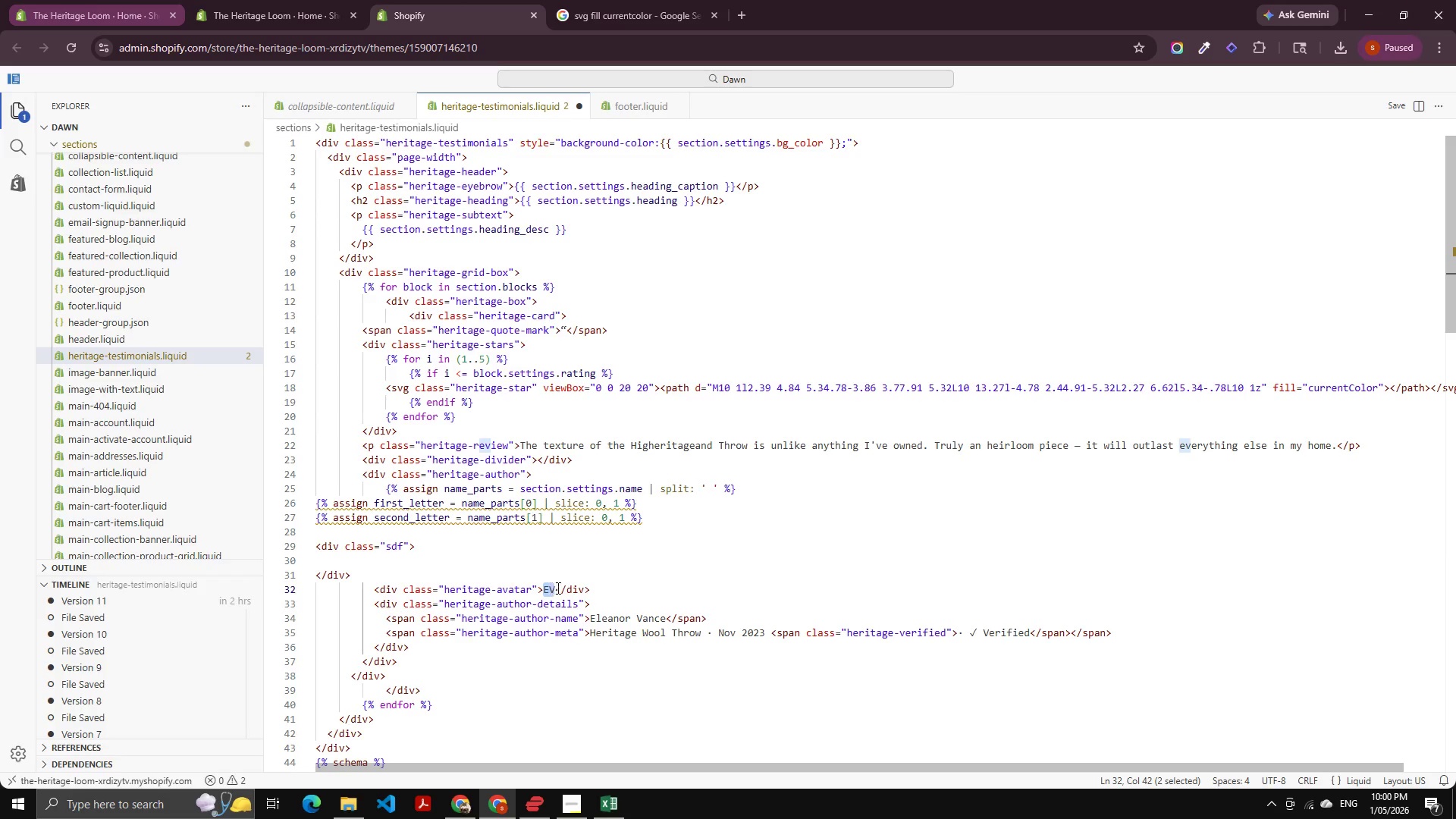 
key(Control+V)
 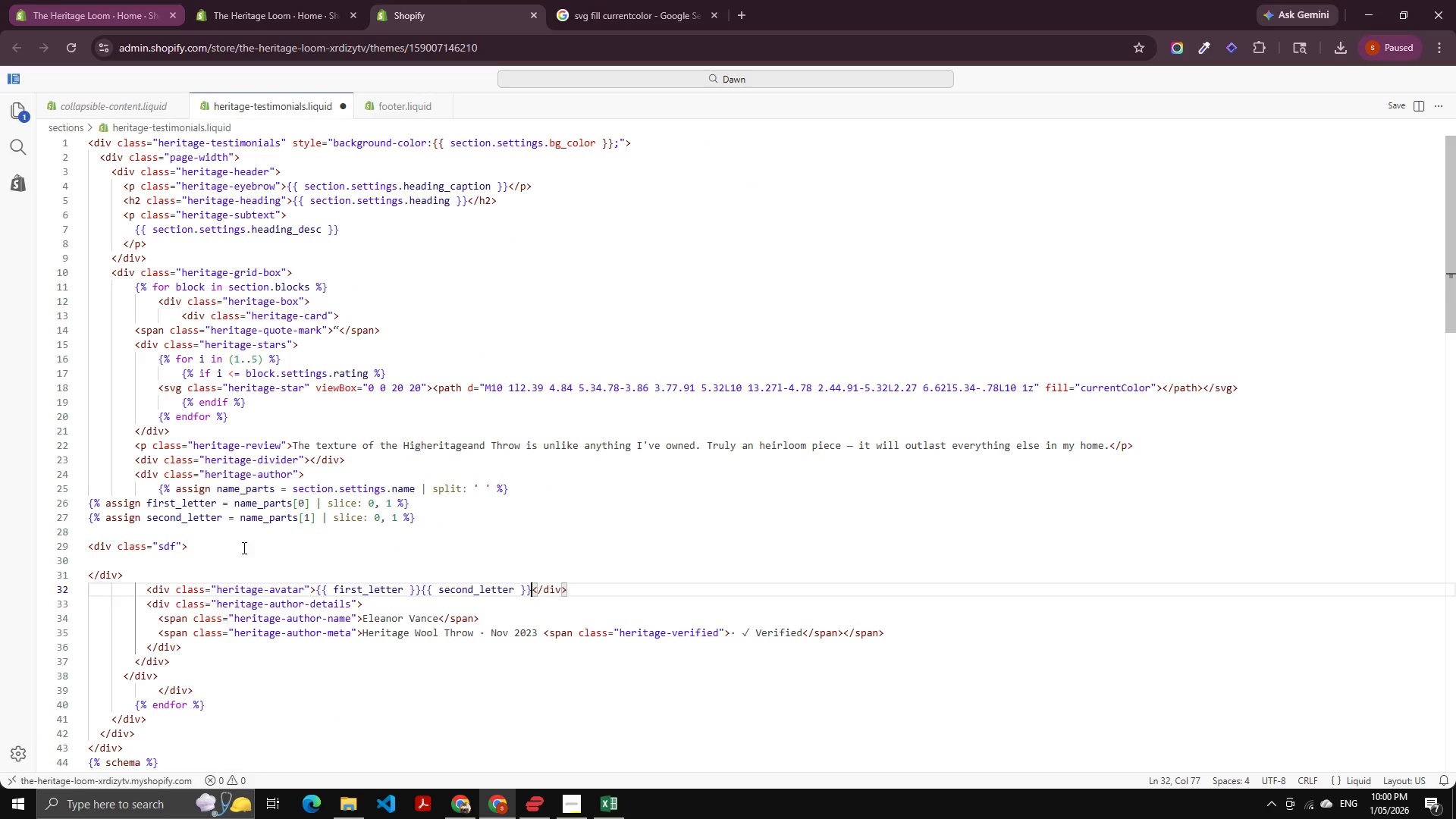 
left_click_drag(start_coordinate=[172, 573], to_coordinate=[83, 544])
 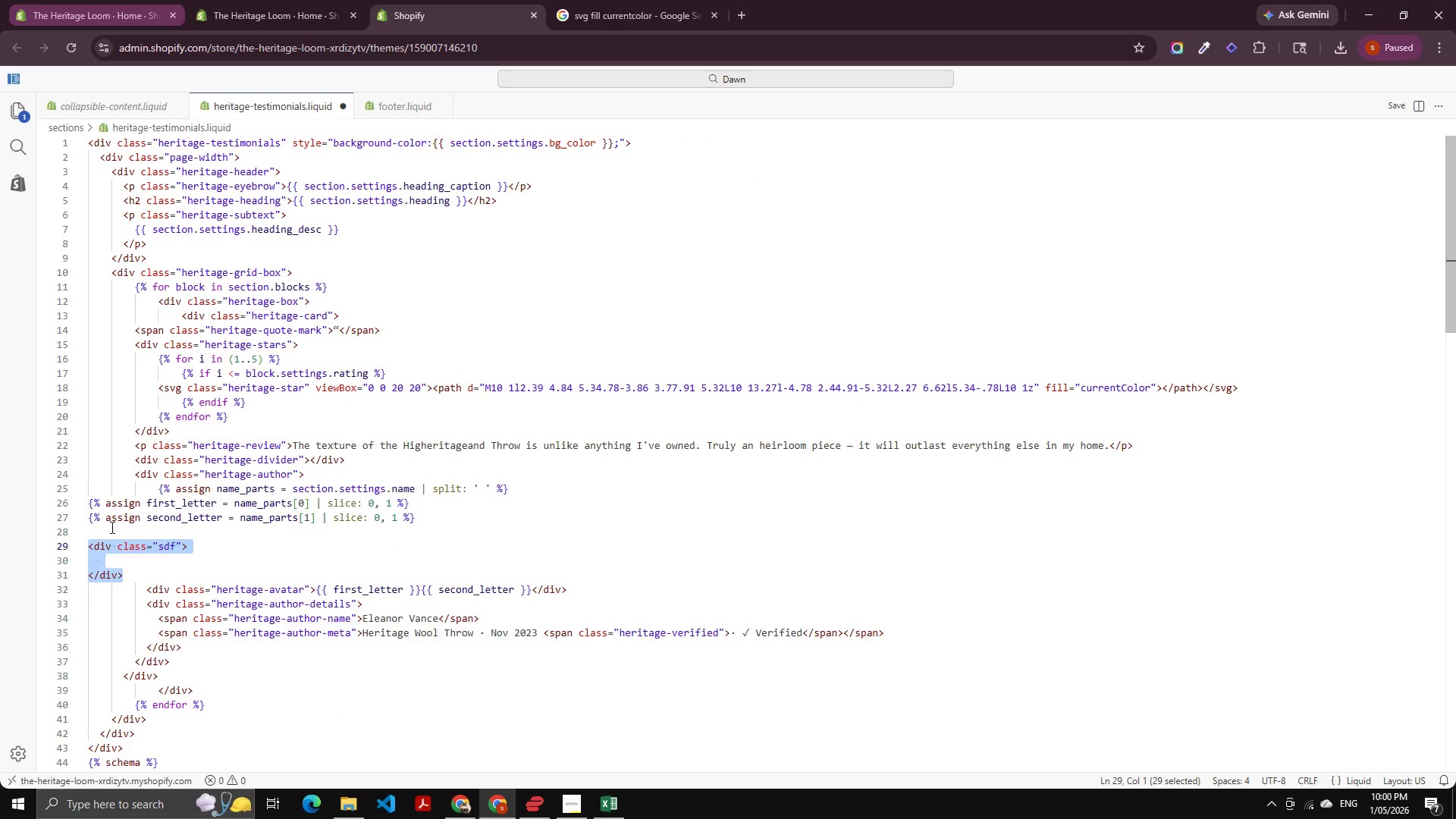 
key(Backspace)
 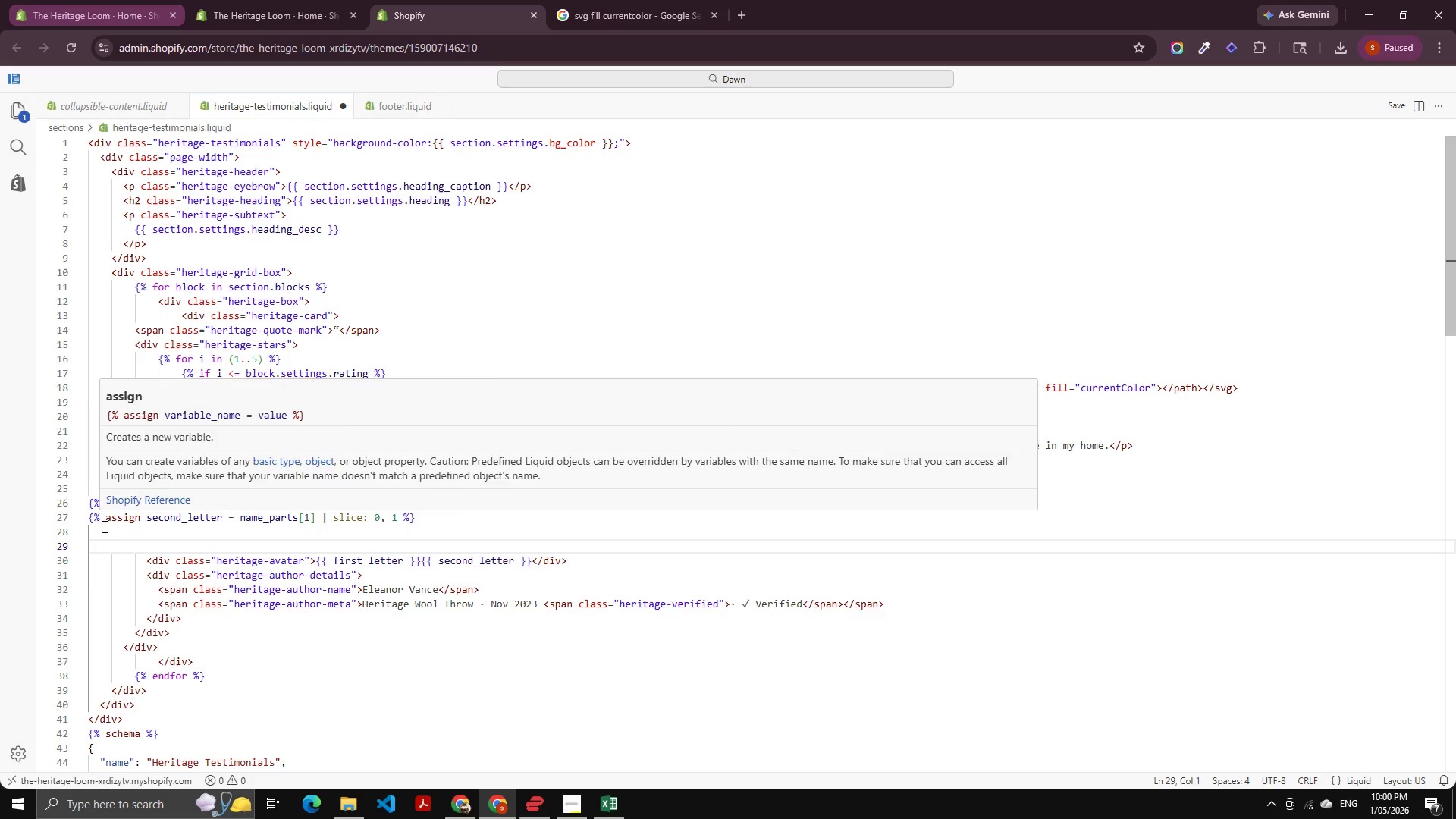 
key(Backspace)
 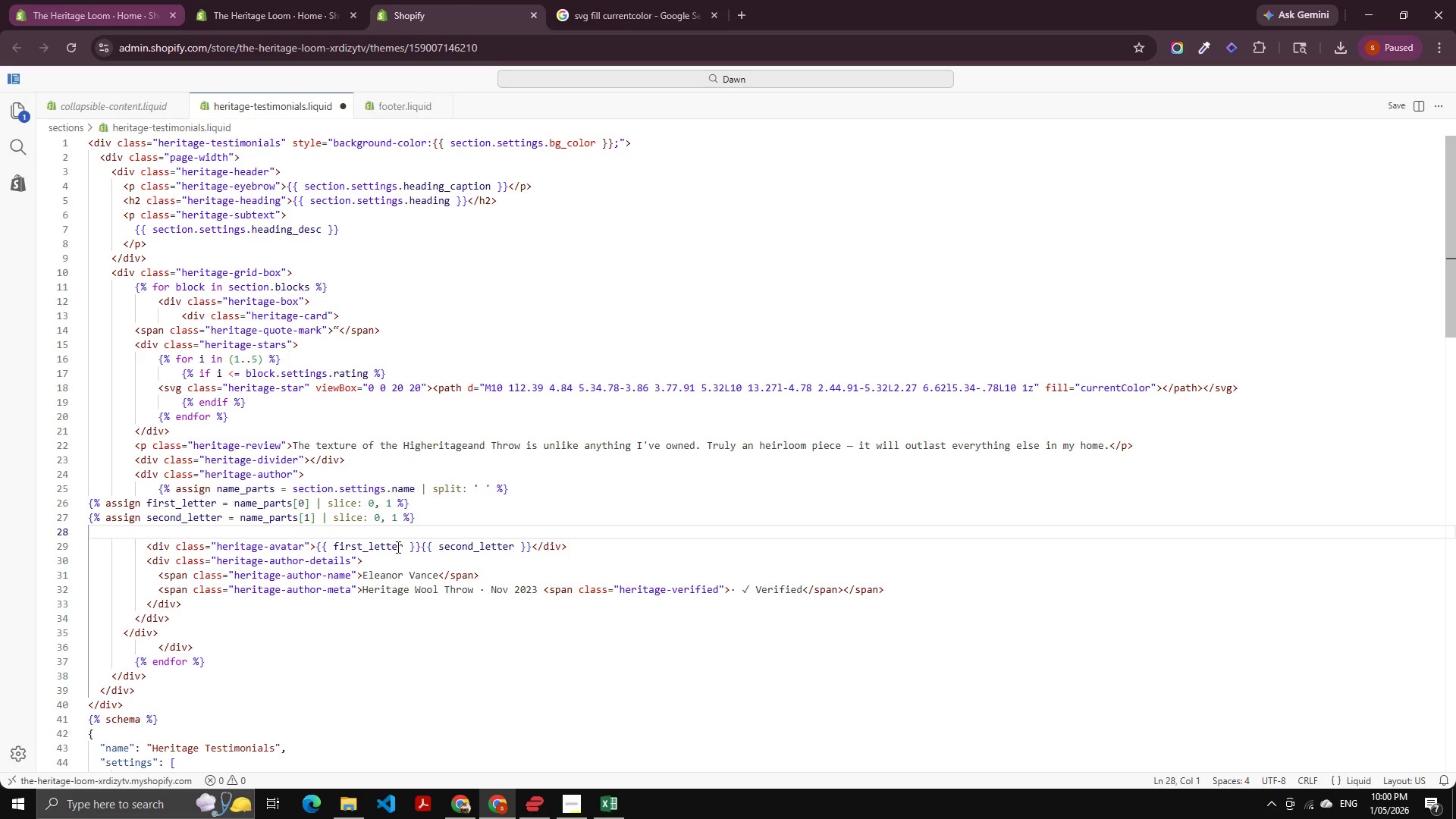 
key(Control+ControlLeft)
 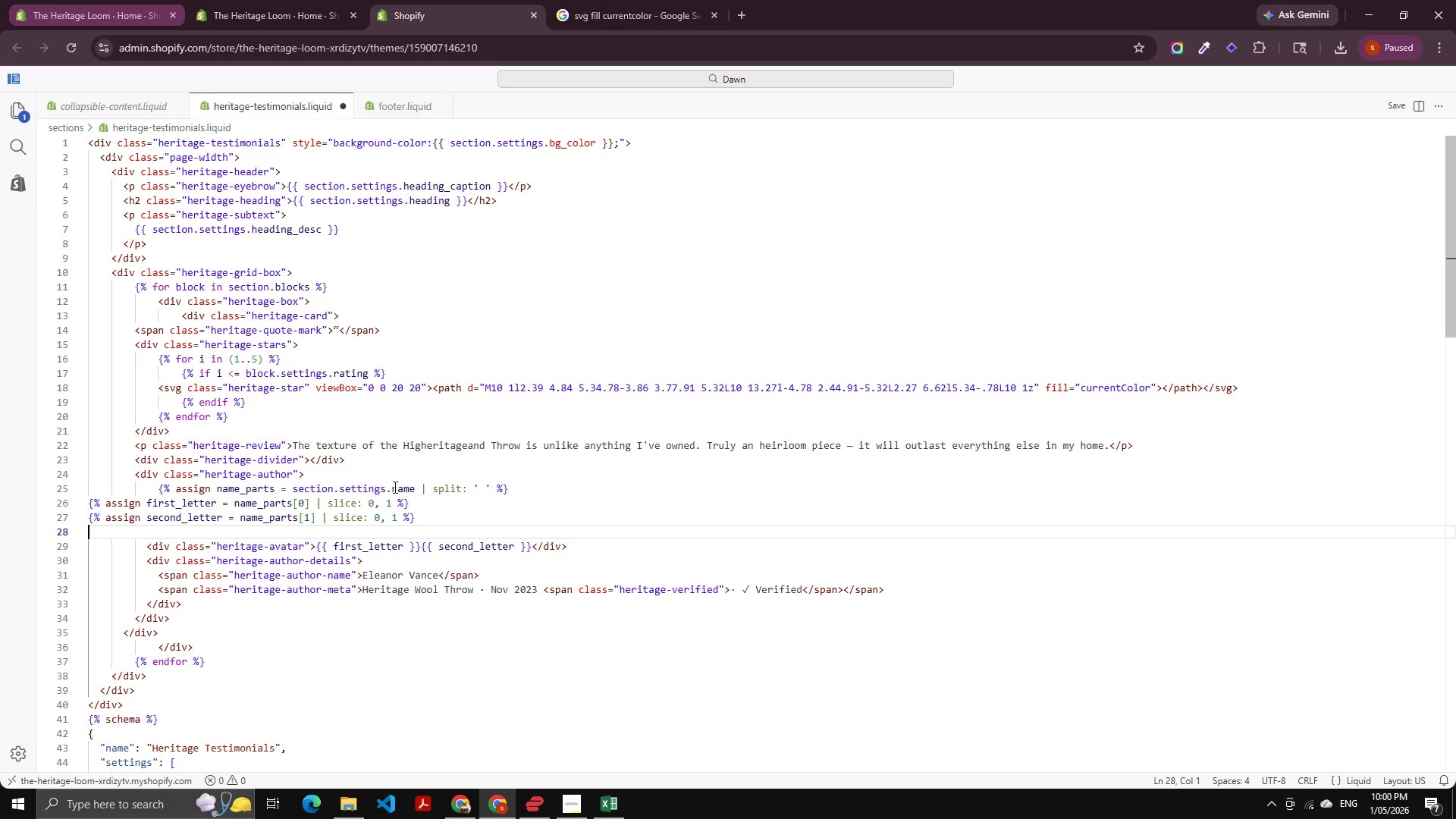 
double_click([395, 487])
 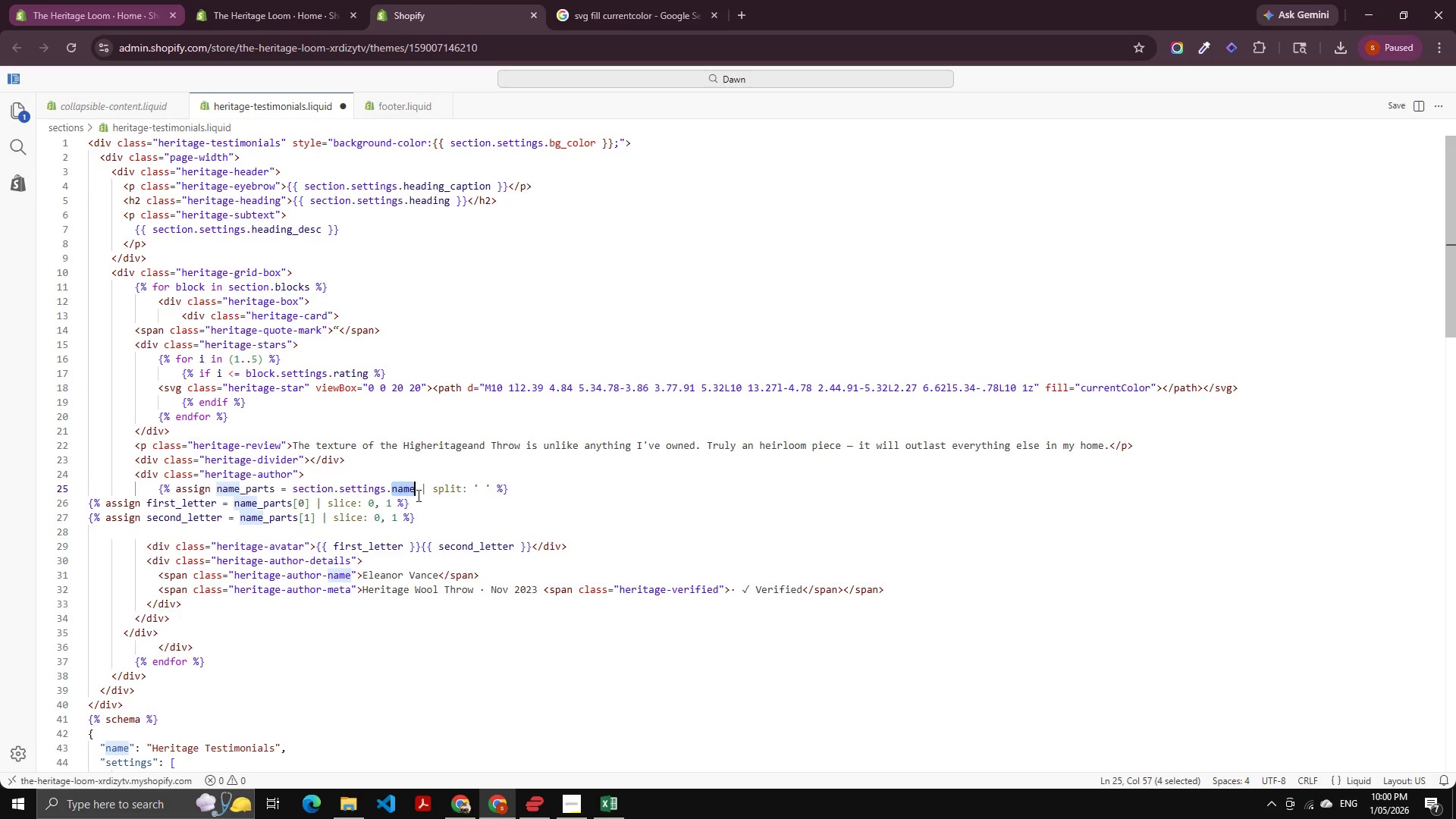 
scroll: coordinate [413, 514], scroll_direction: down, amount: 16.0
 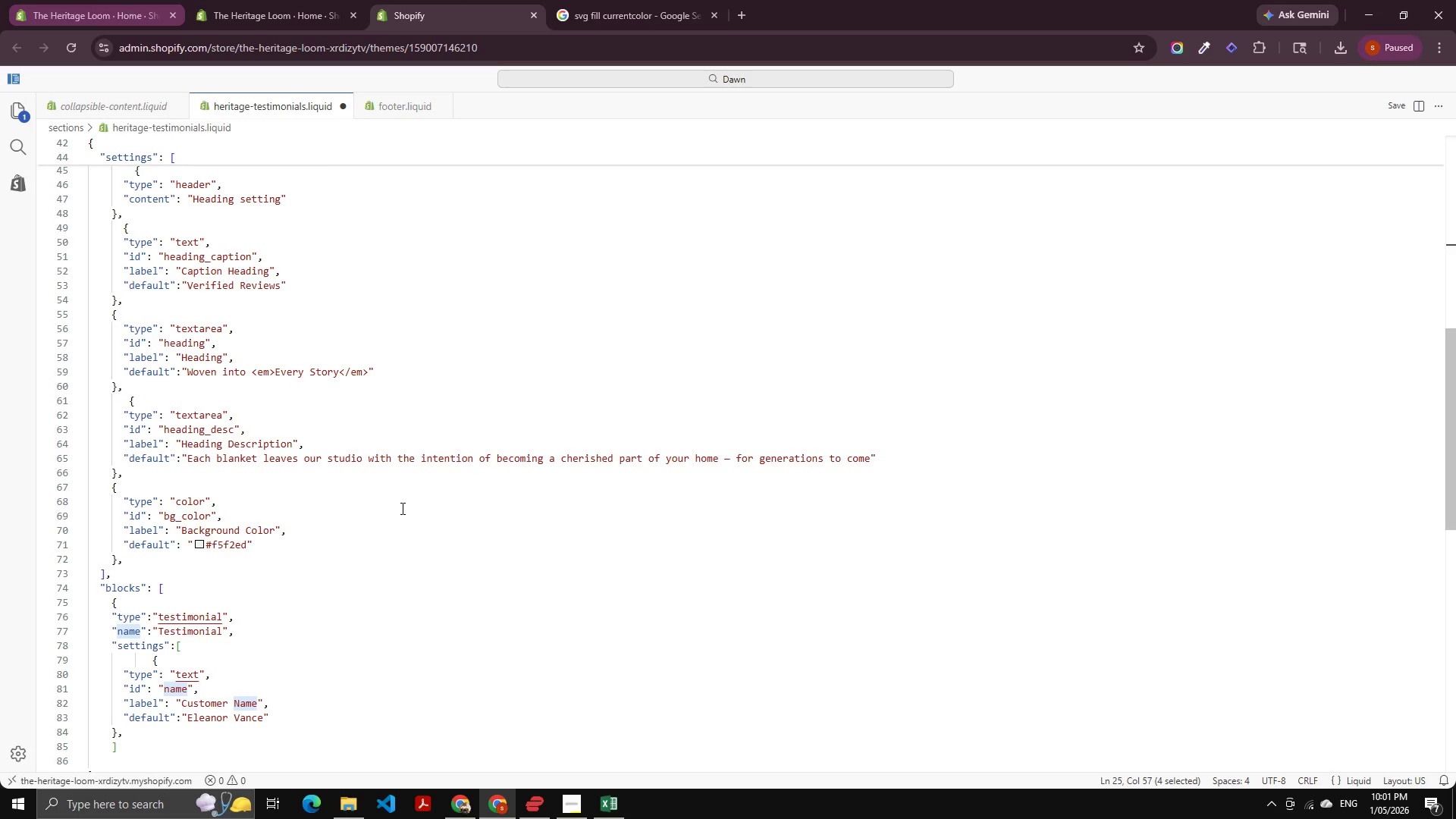 
wait(71.92)
 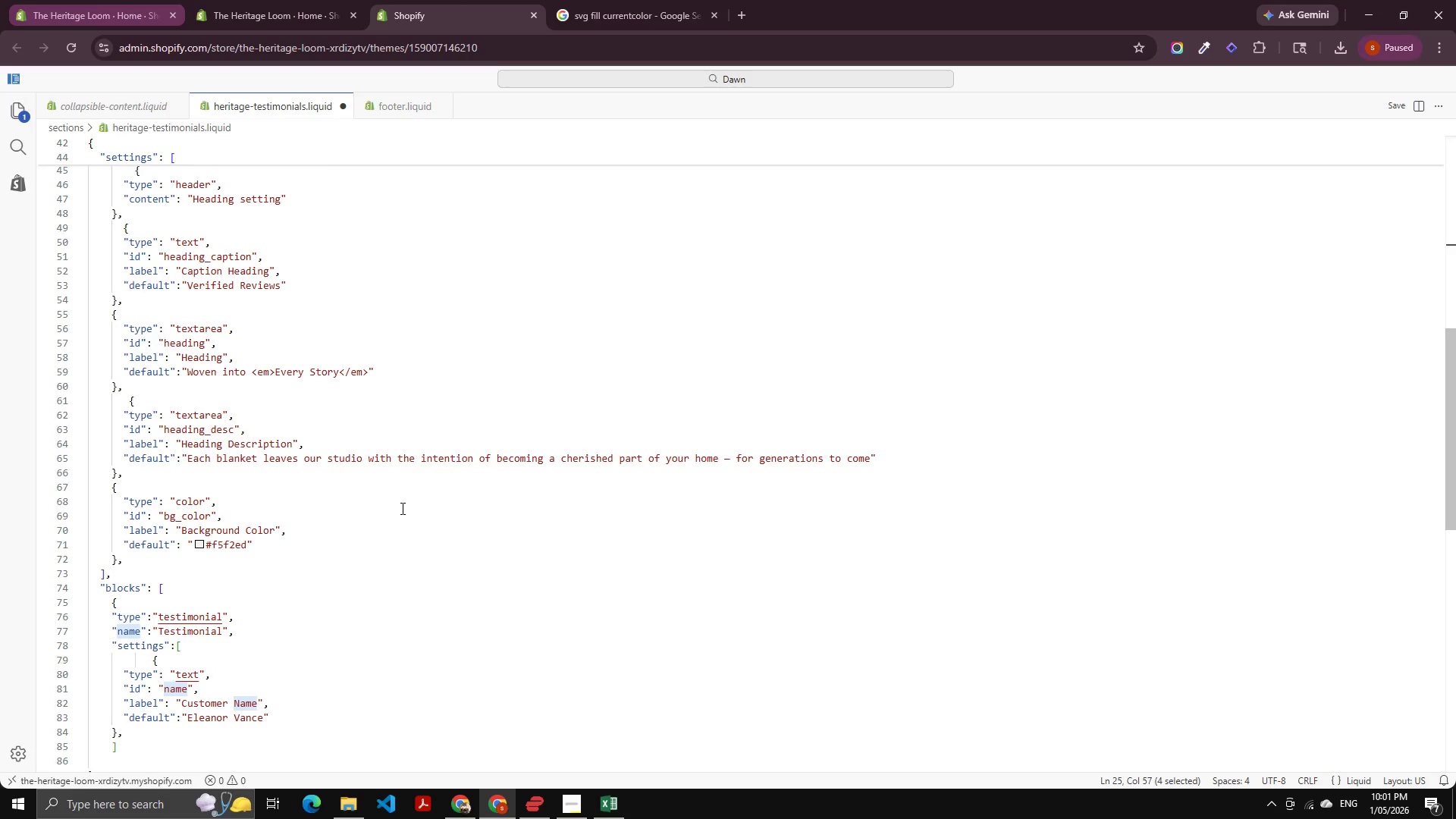 
scroll: coordinate [367, 483], scroll_direction: down, amount: 4.0
 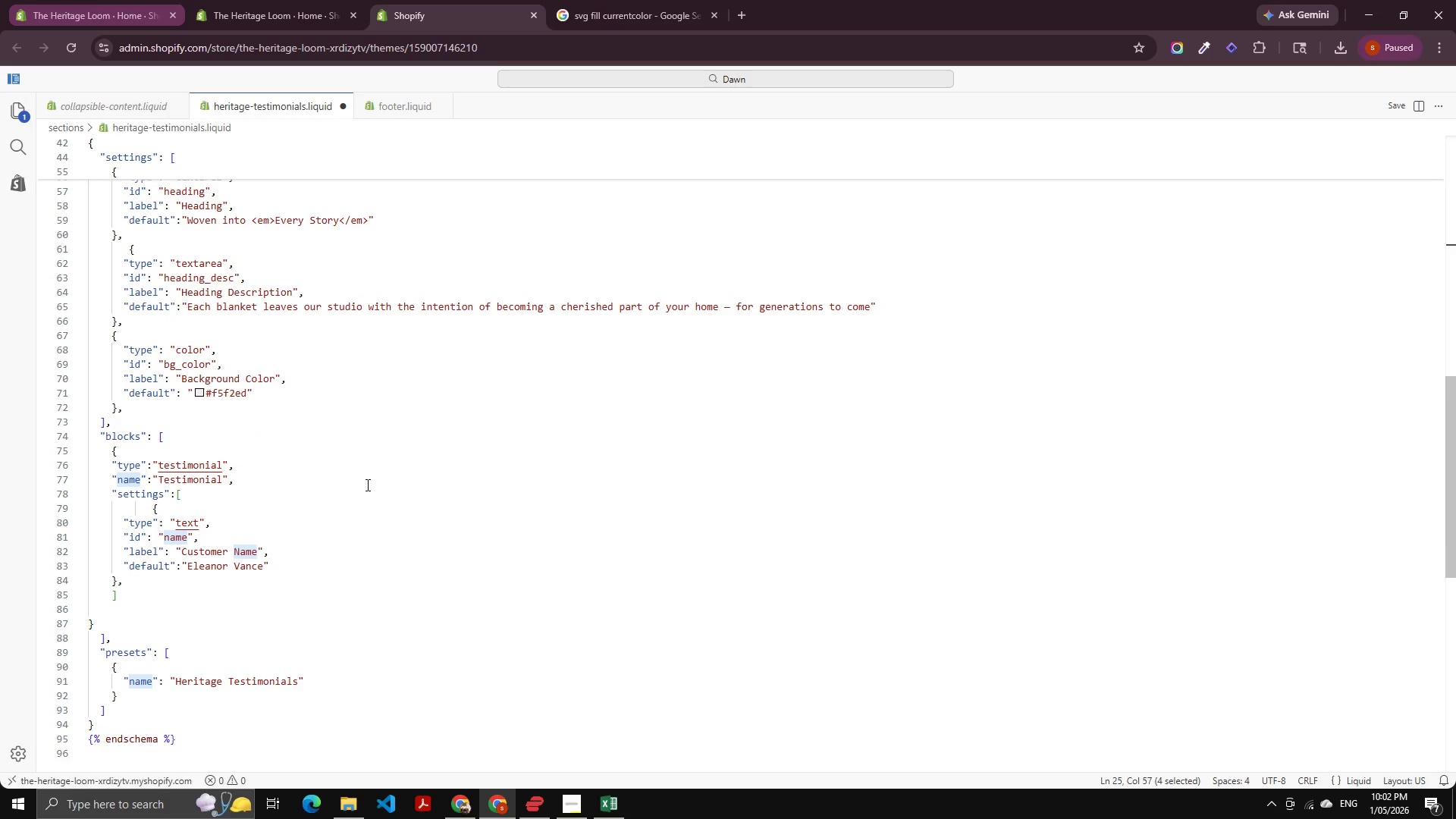 
scroll: coordinate [369, 529], scroll_direction: up, amount: 1.0
 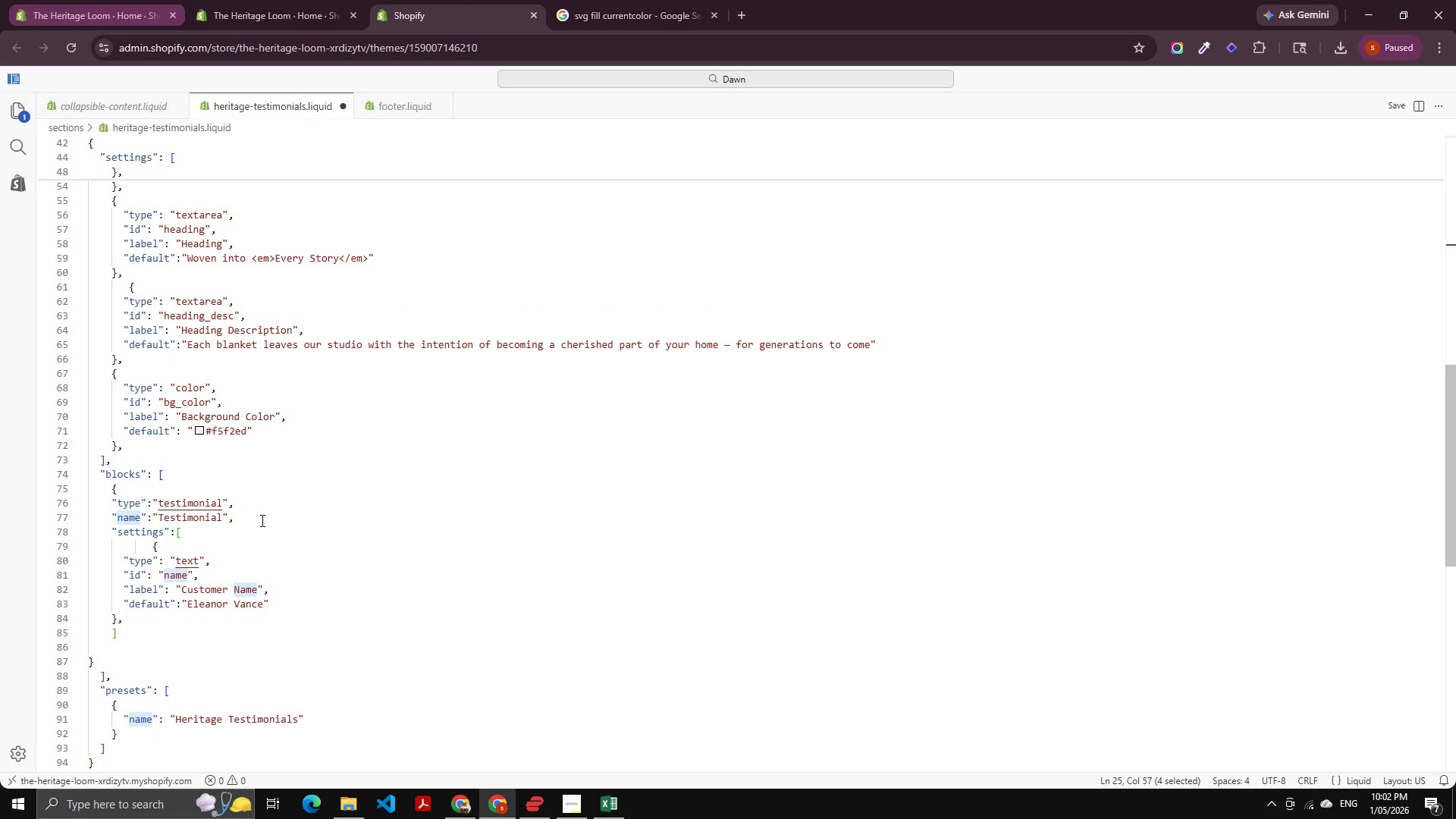 
wait(9.02)
 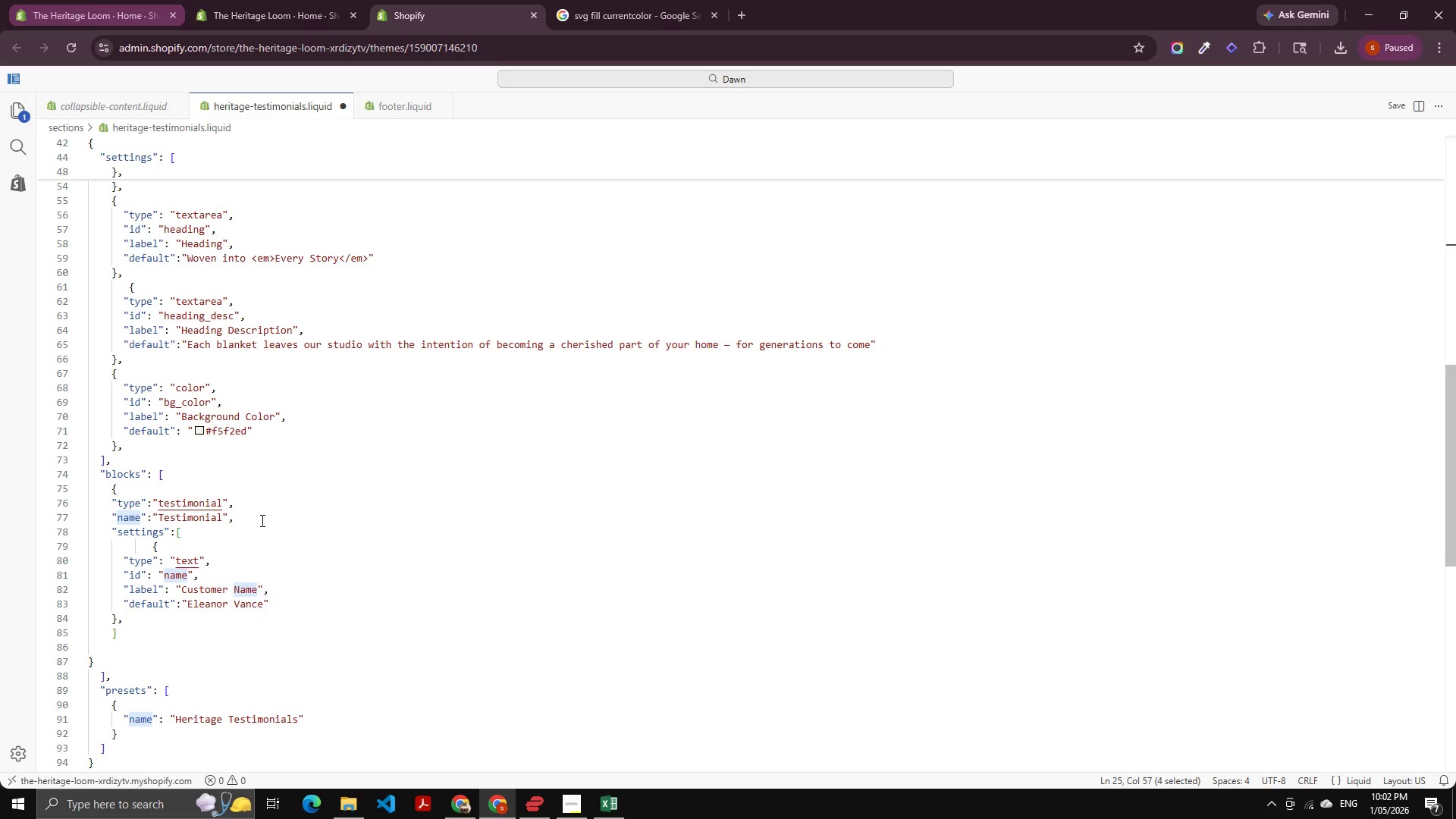 
scroll: coordinate [240, 524], scroll_direction: none, amount: 0.0
 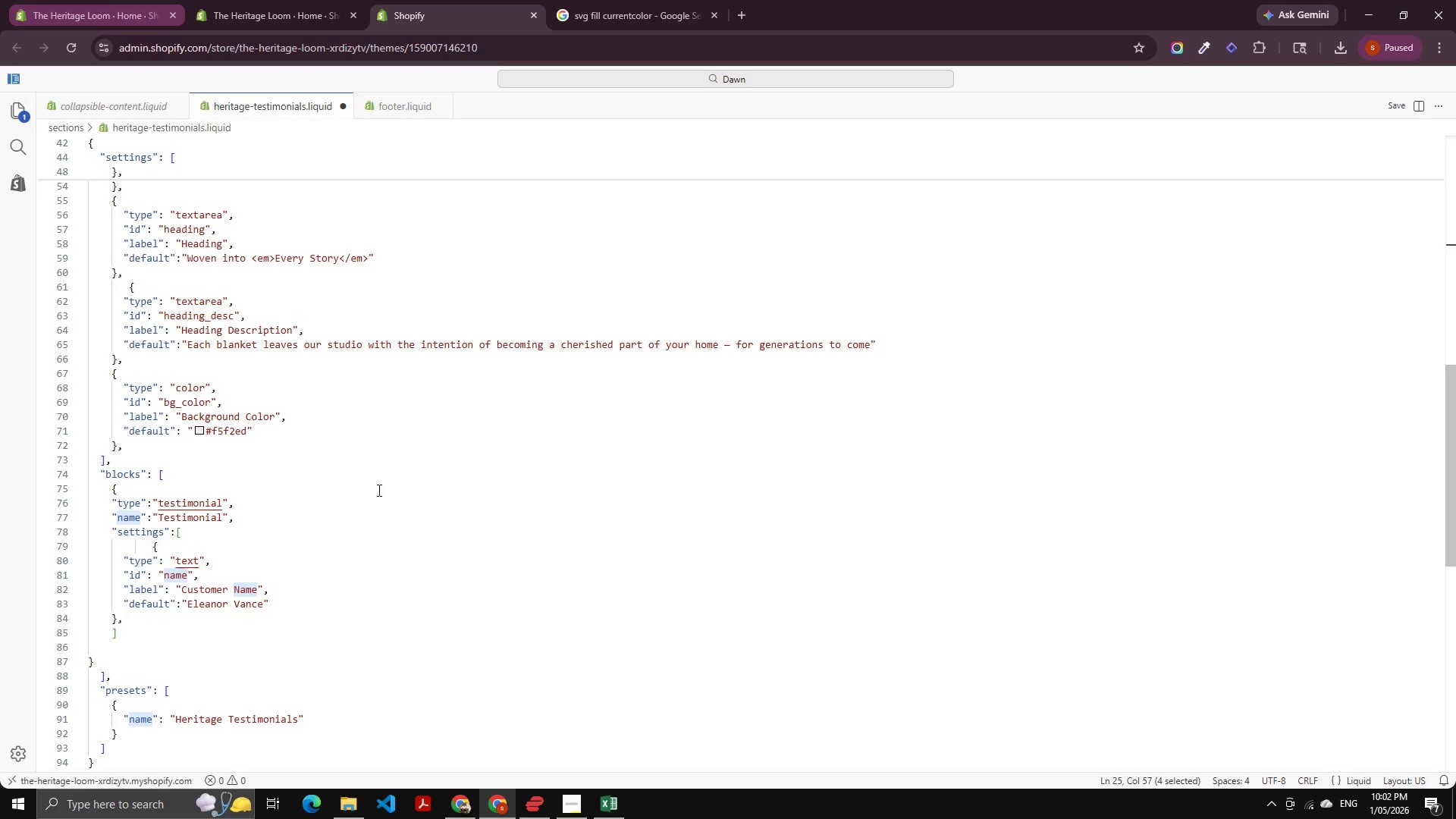 
wait(6.69)
 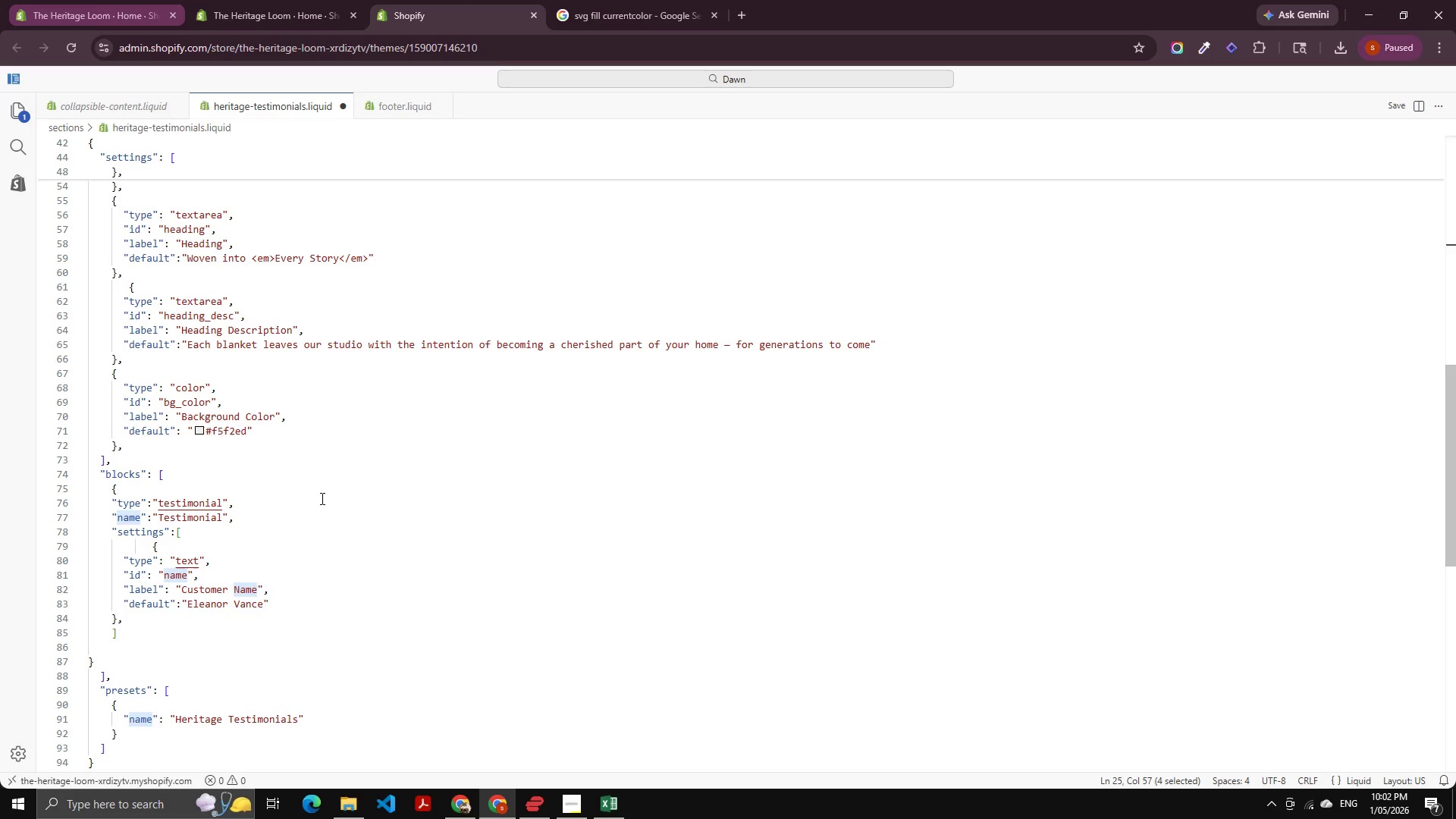 
scroll: coordinate [373, 495], scroll_direction: down, amount: 2.0
 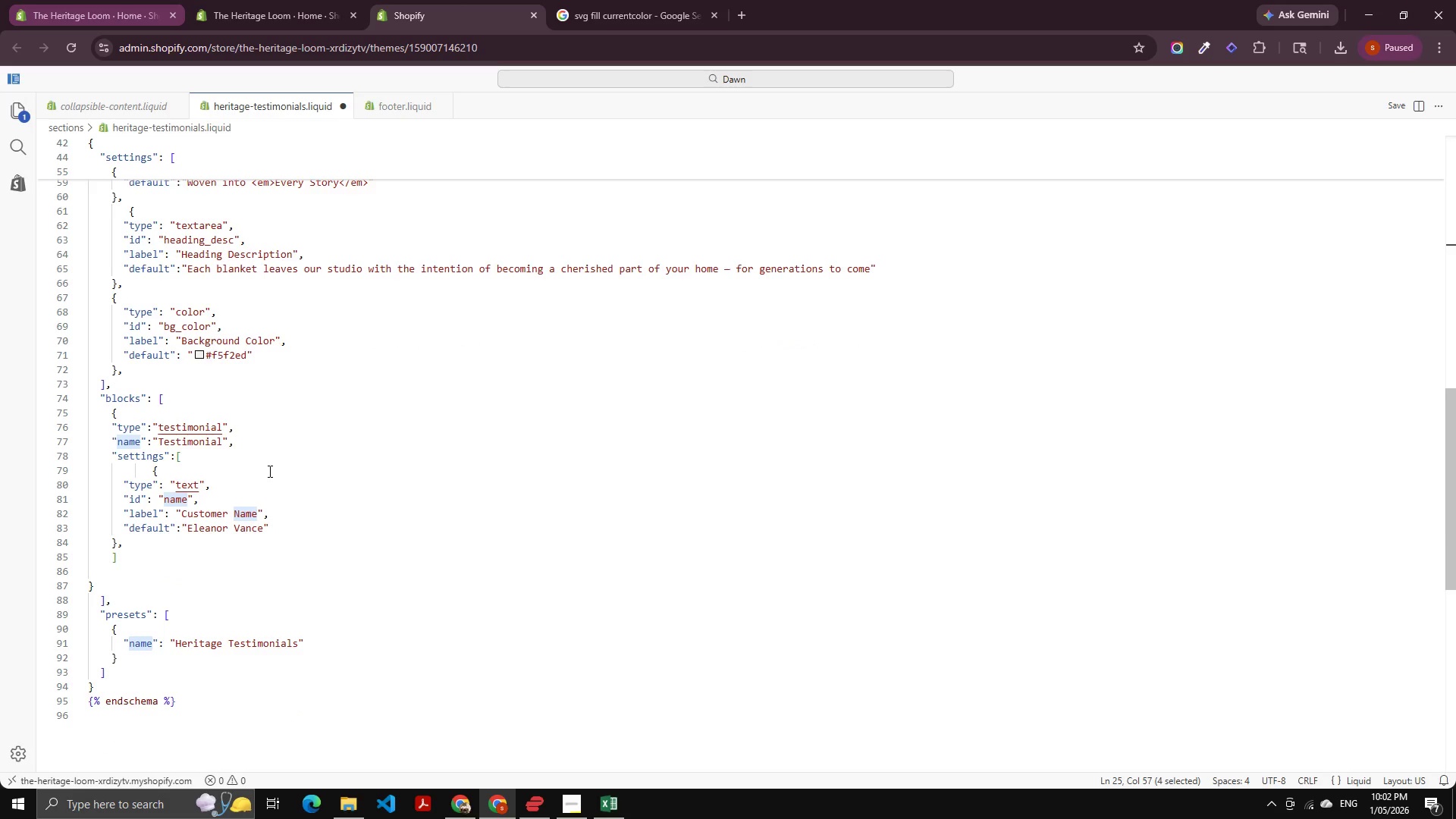 
left_click([184, 542])
 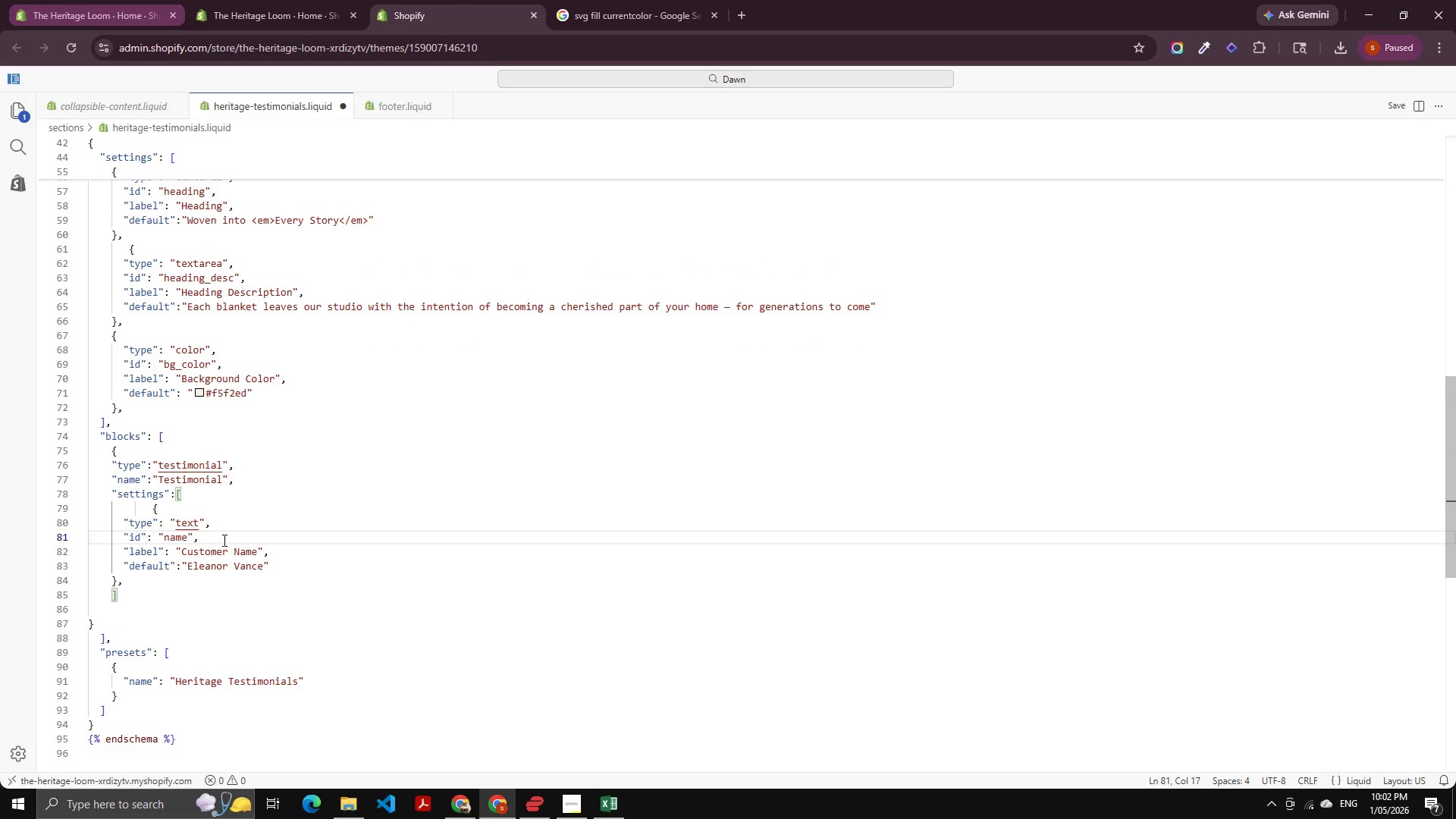 
scroll: coordinate [289, 518], scroll_direction: up, amount: 4.0
 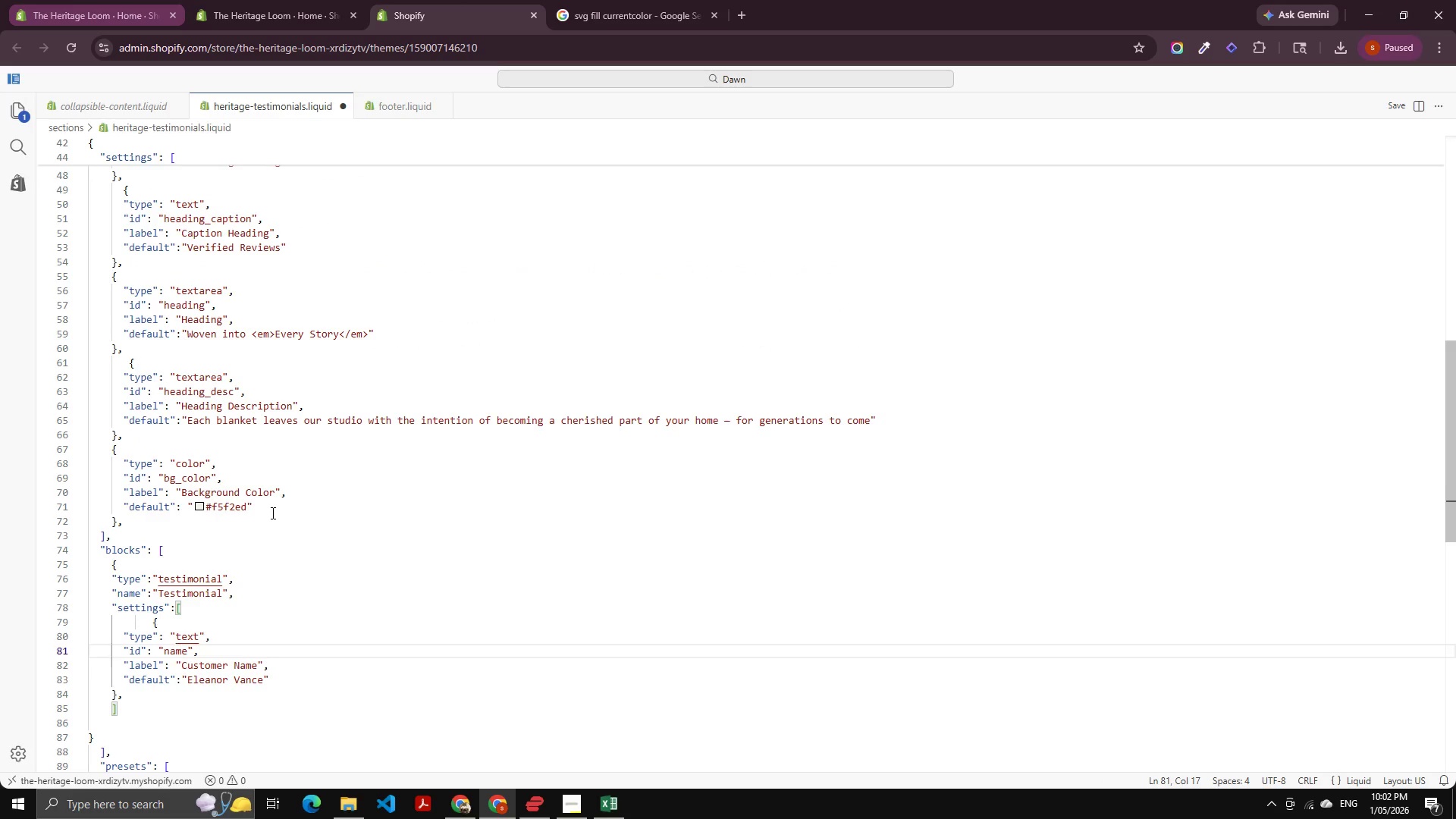 
scroll: coordinate [268, 513], scroll_direction: down, amount: 1.0
 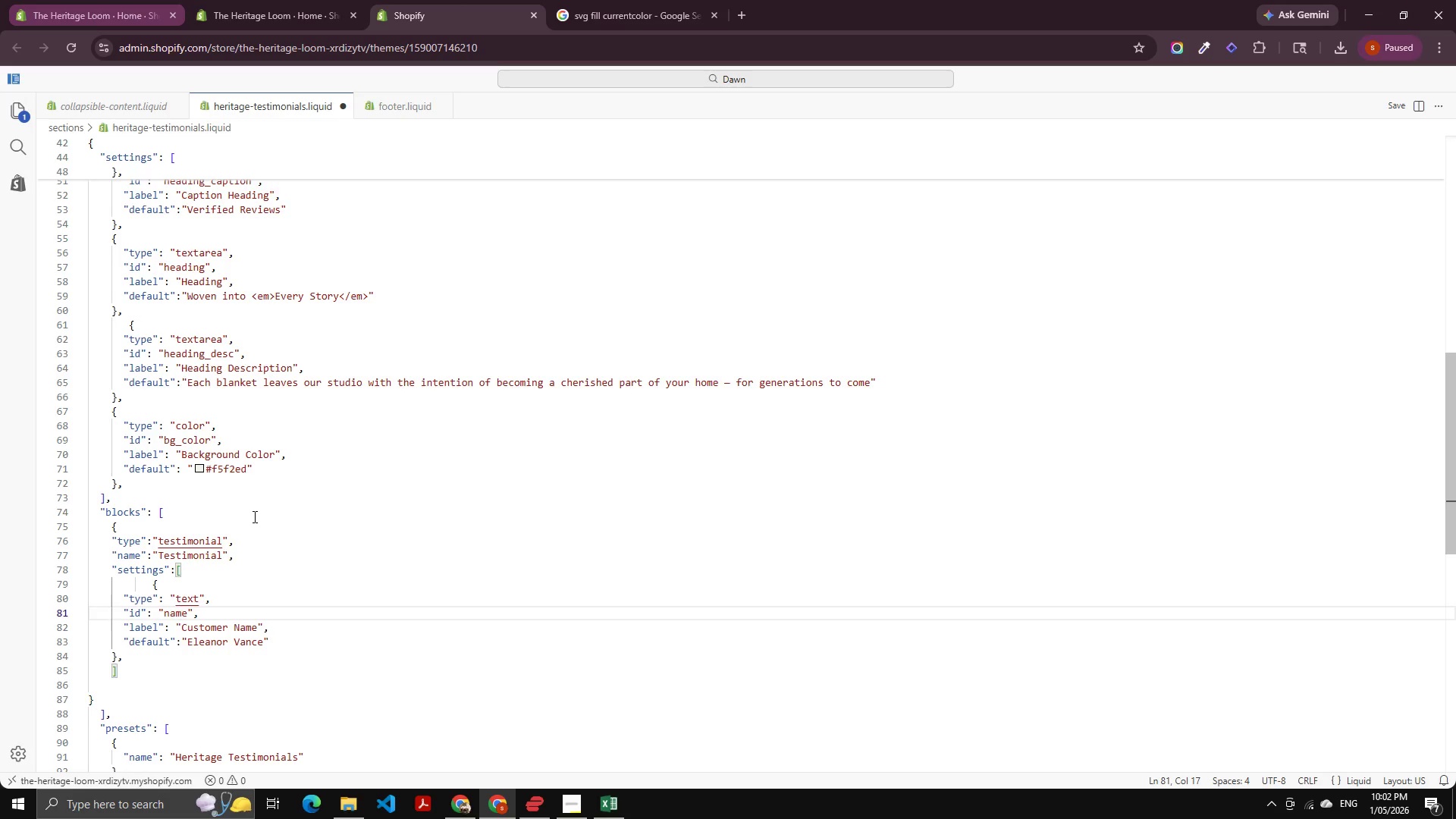 
wait(23.63)
 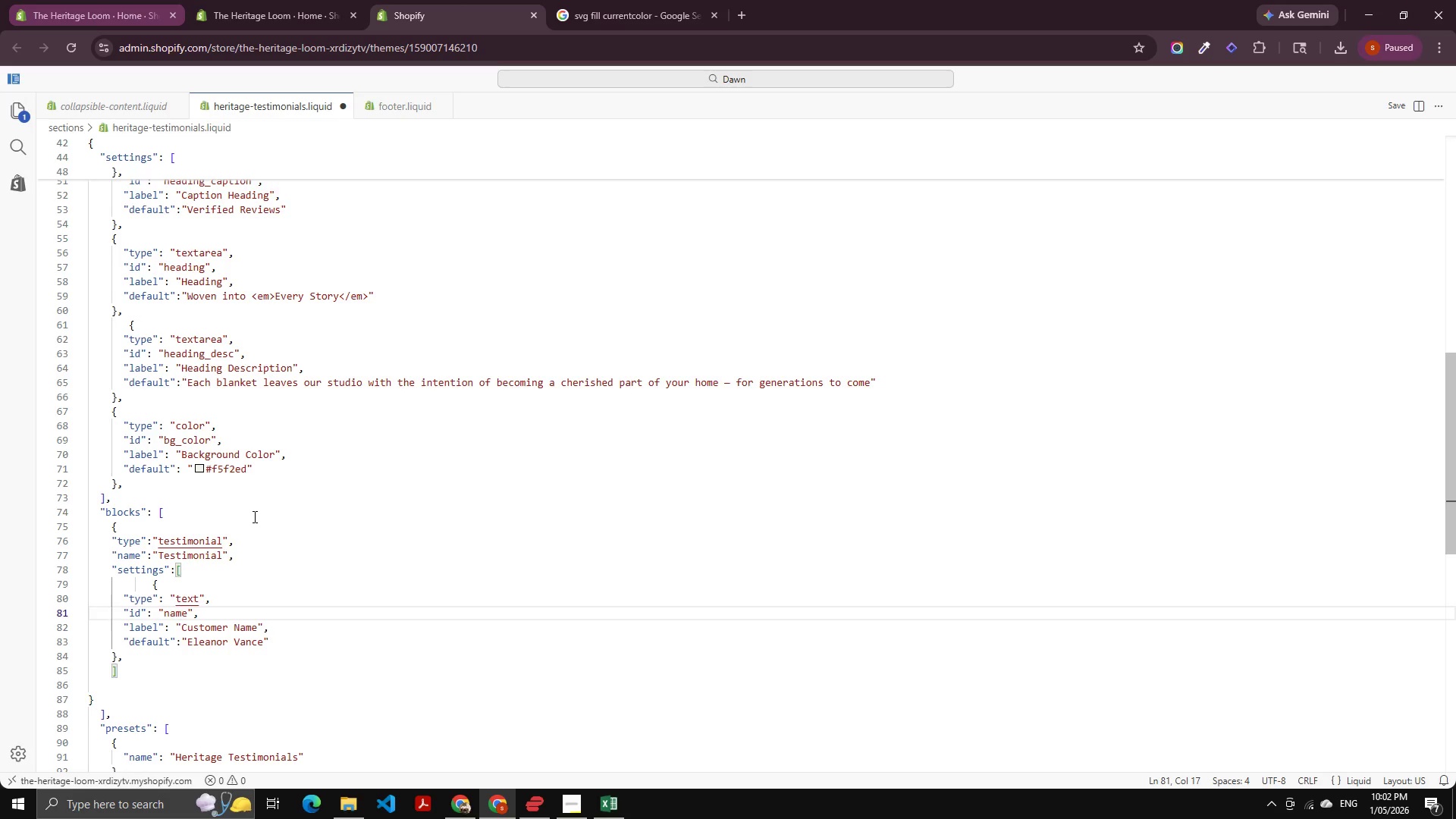 
scroll: coordinate [258, 406], scroll_direction: up, amount: 16.0
 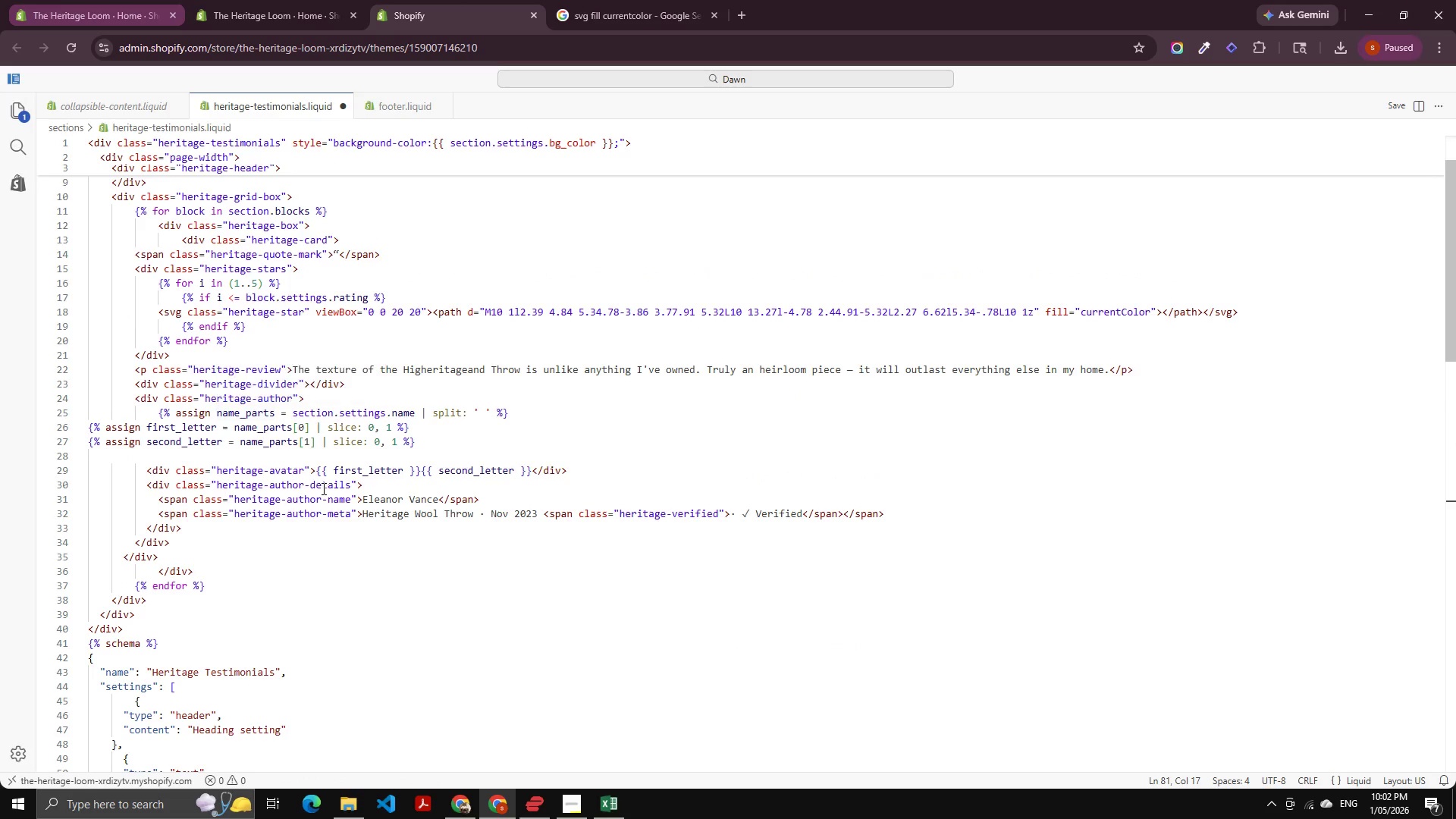 
scroll: coordinate [356, 482], scroll_direction: down, amount: 2.0
 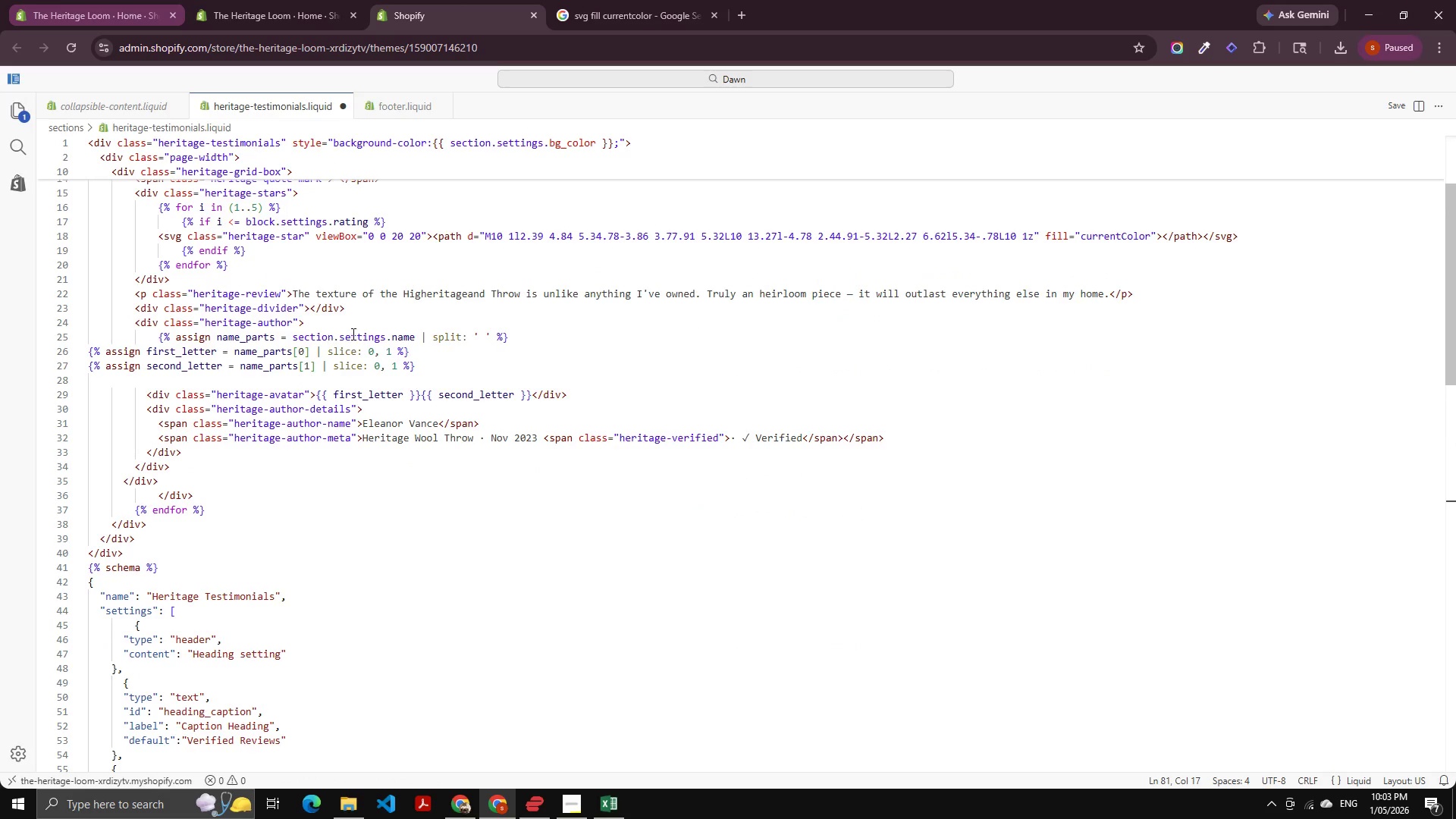 
left_click_drag(start_coordinate=[293, 337], to_coordinate=[349, 343])
 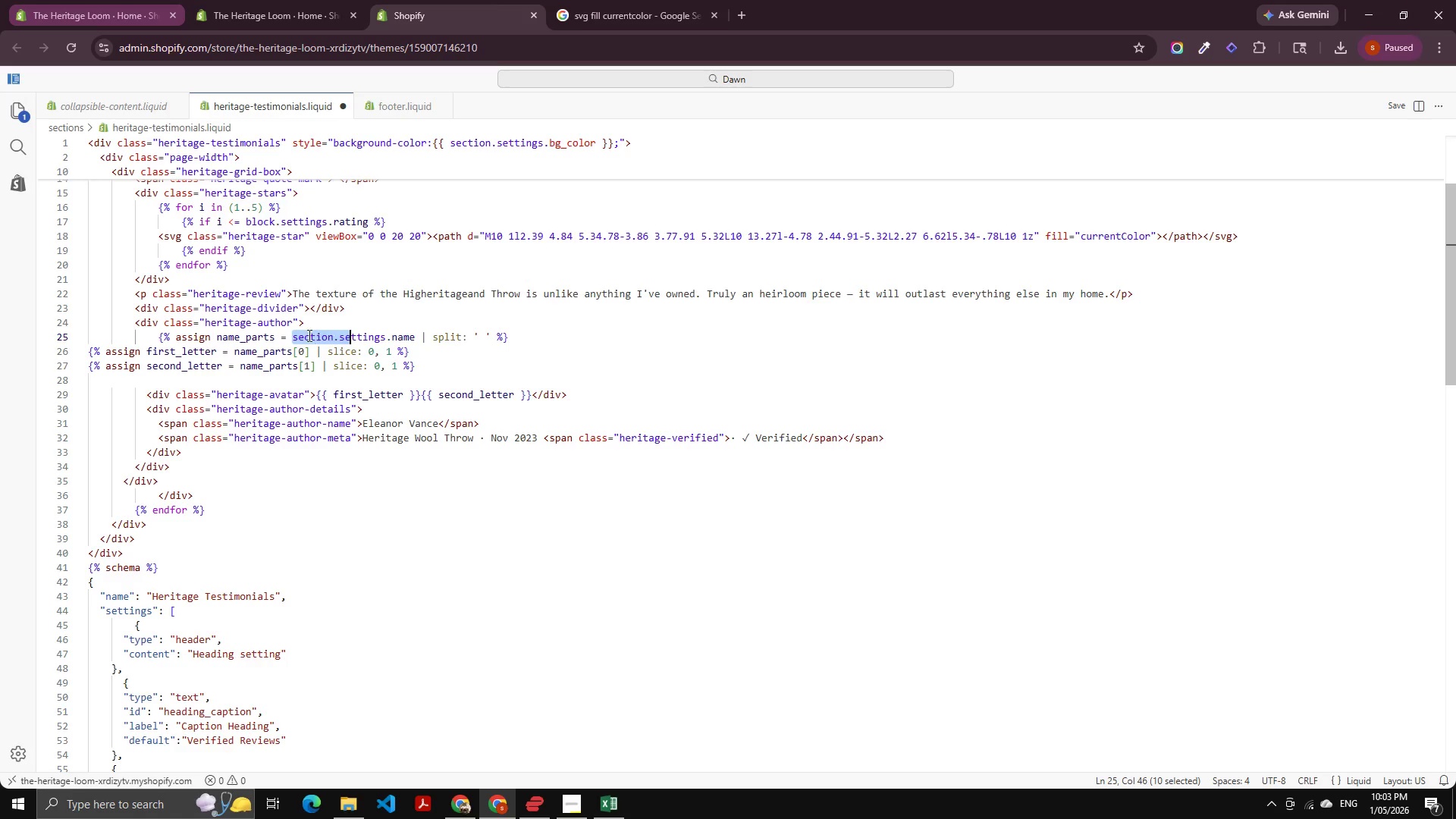 
left_click([303, 334])
 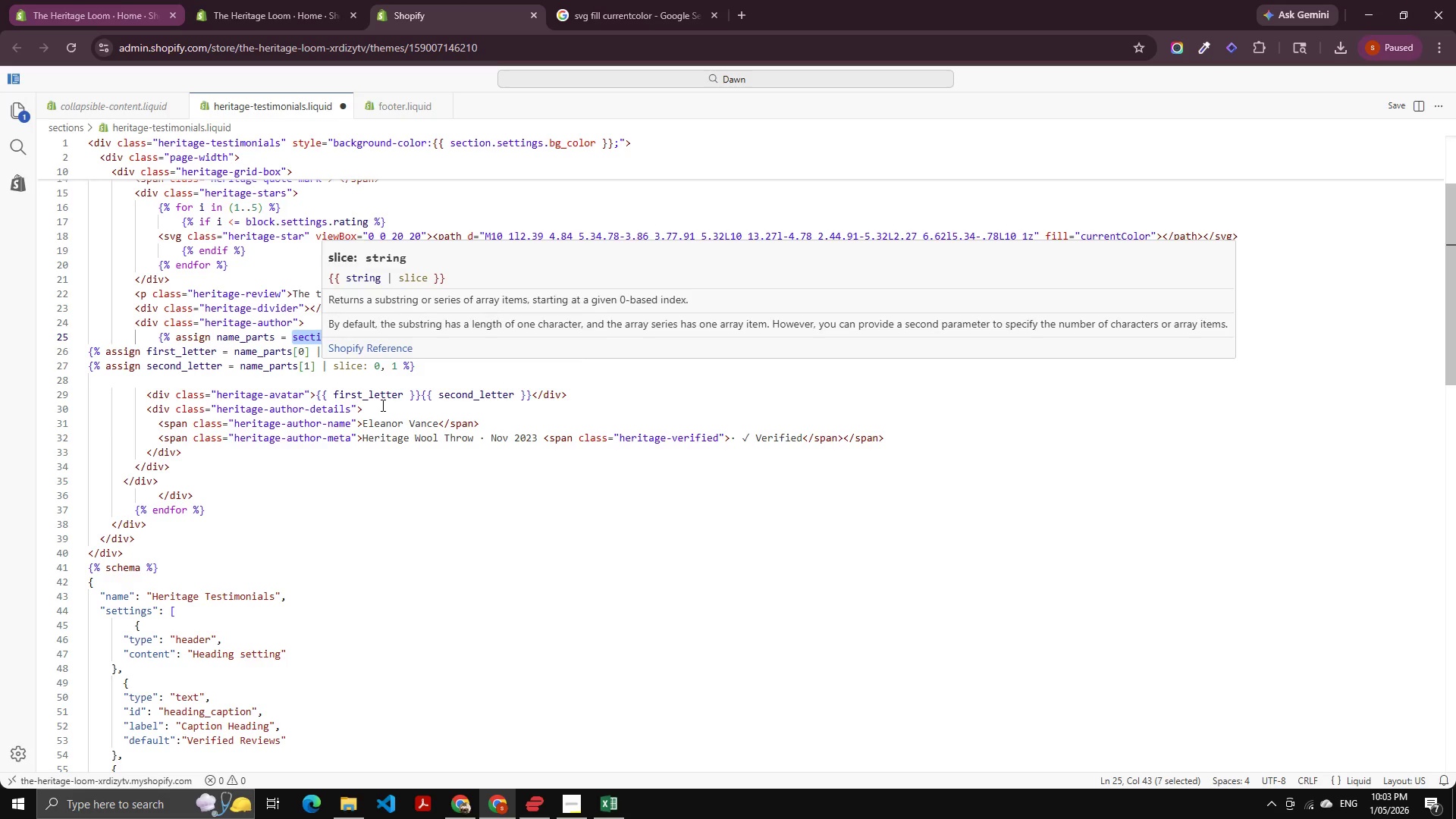 
type(block)
 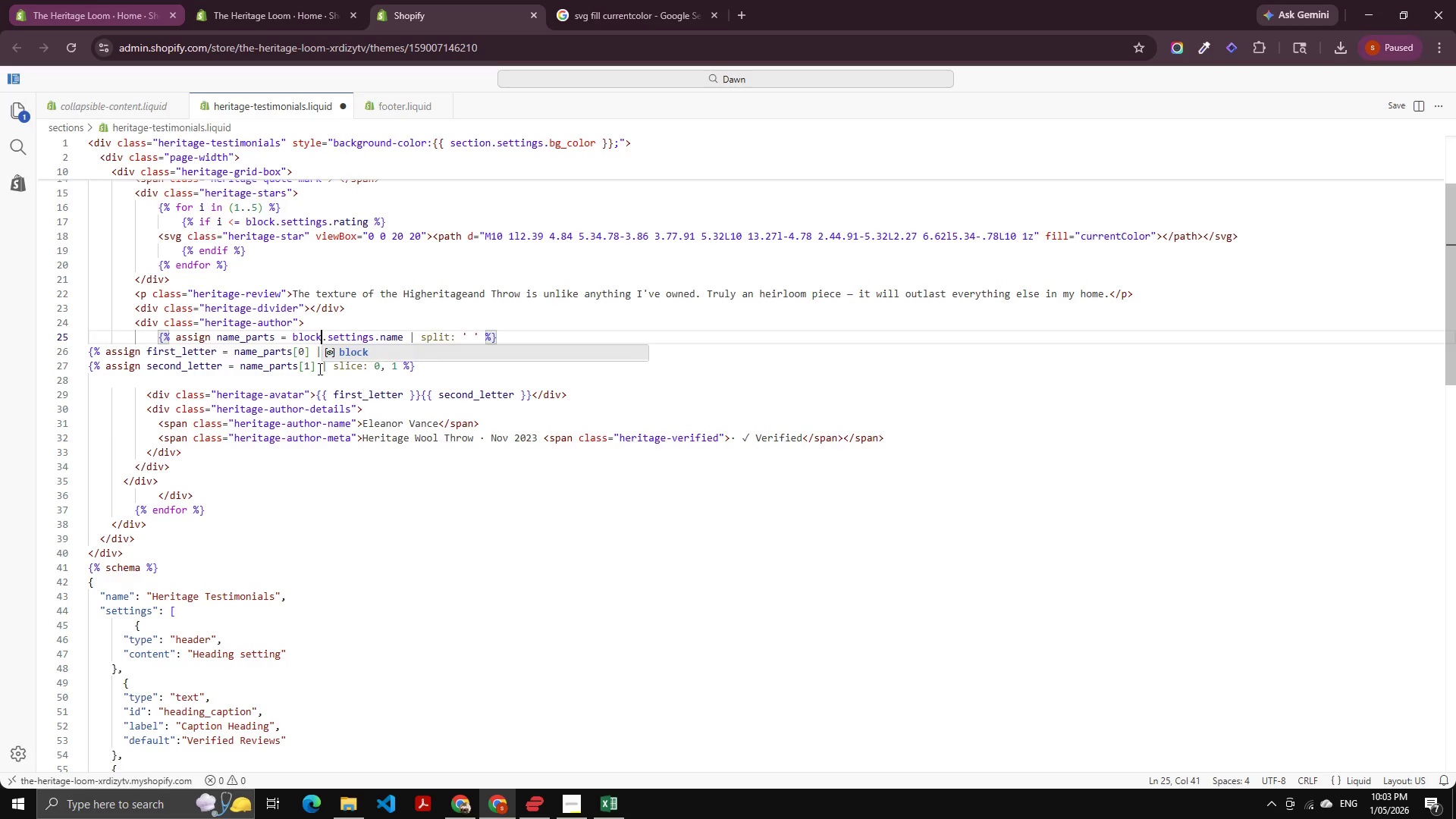 
scroll: coordinate [246, 314], scroll_direction: up, amount: 3.0
 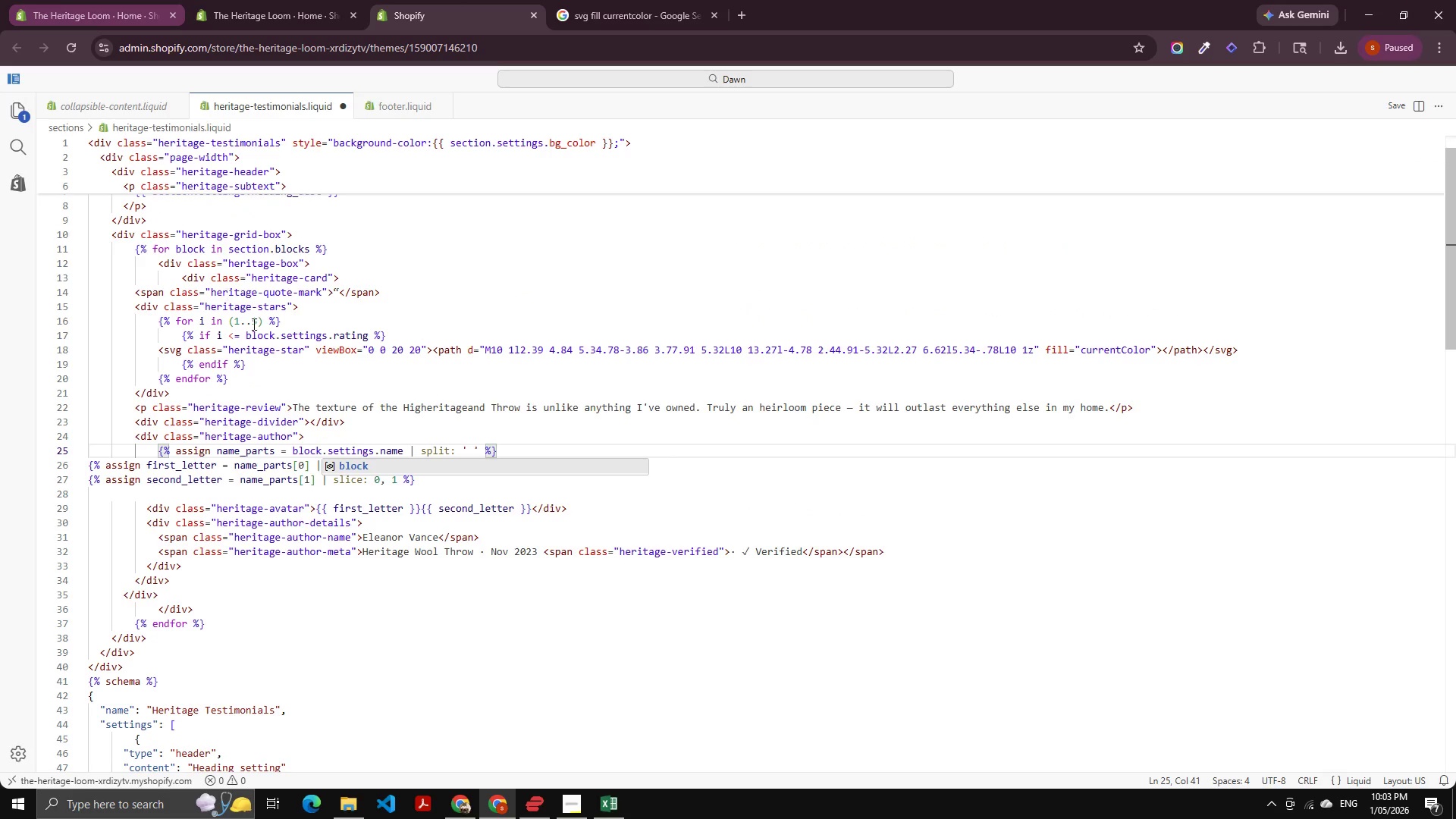 
scroll: coordinate [244, 383], scroll_direction: down, amount: 2.0
 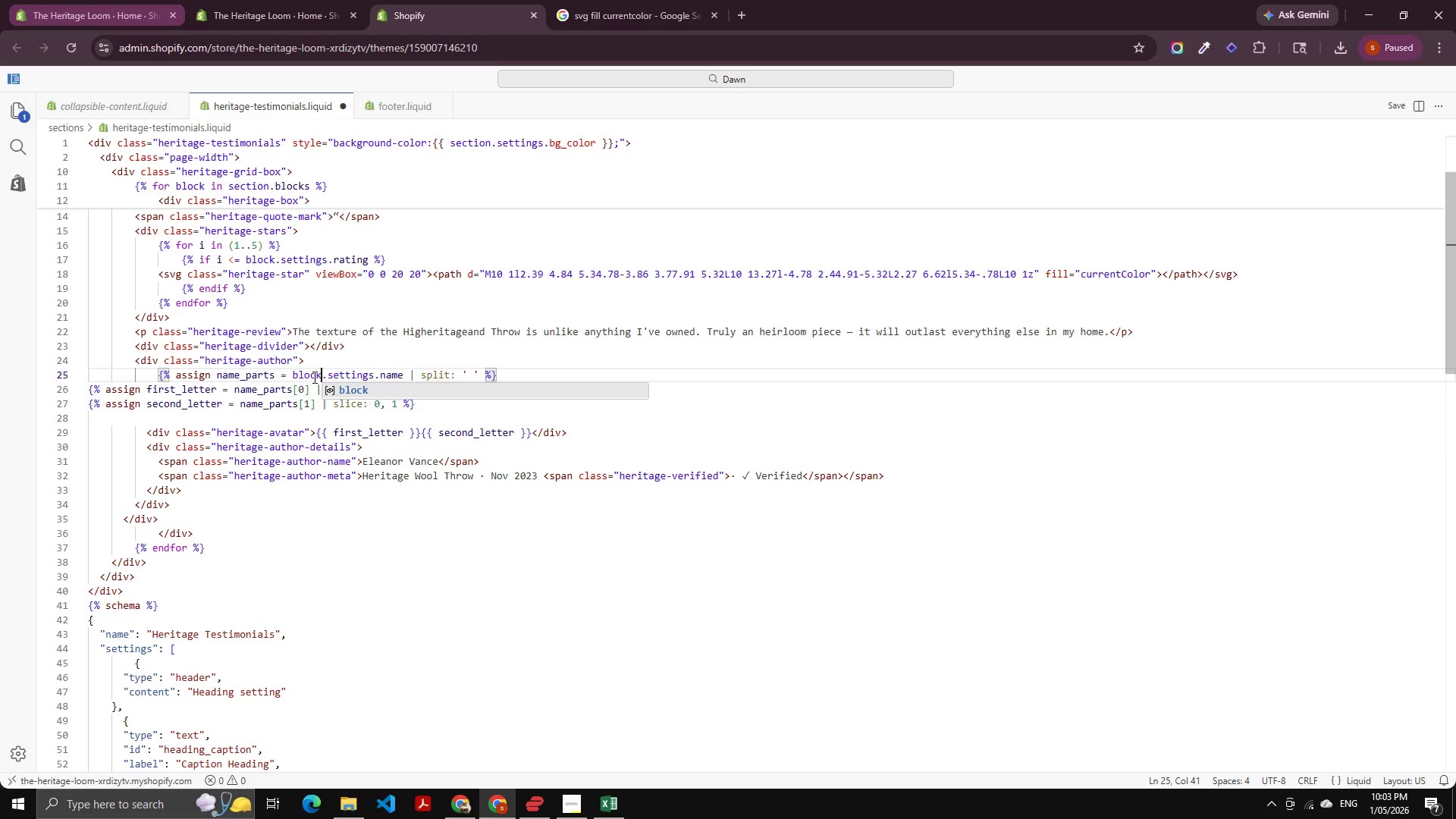 
left_click([308, 366])
 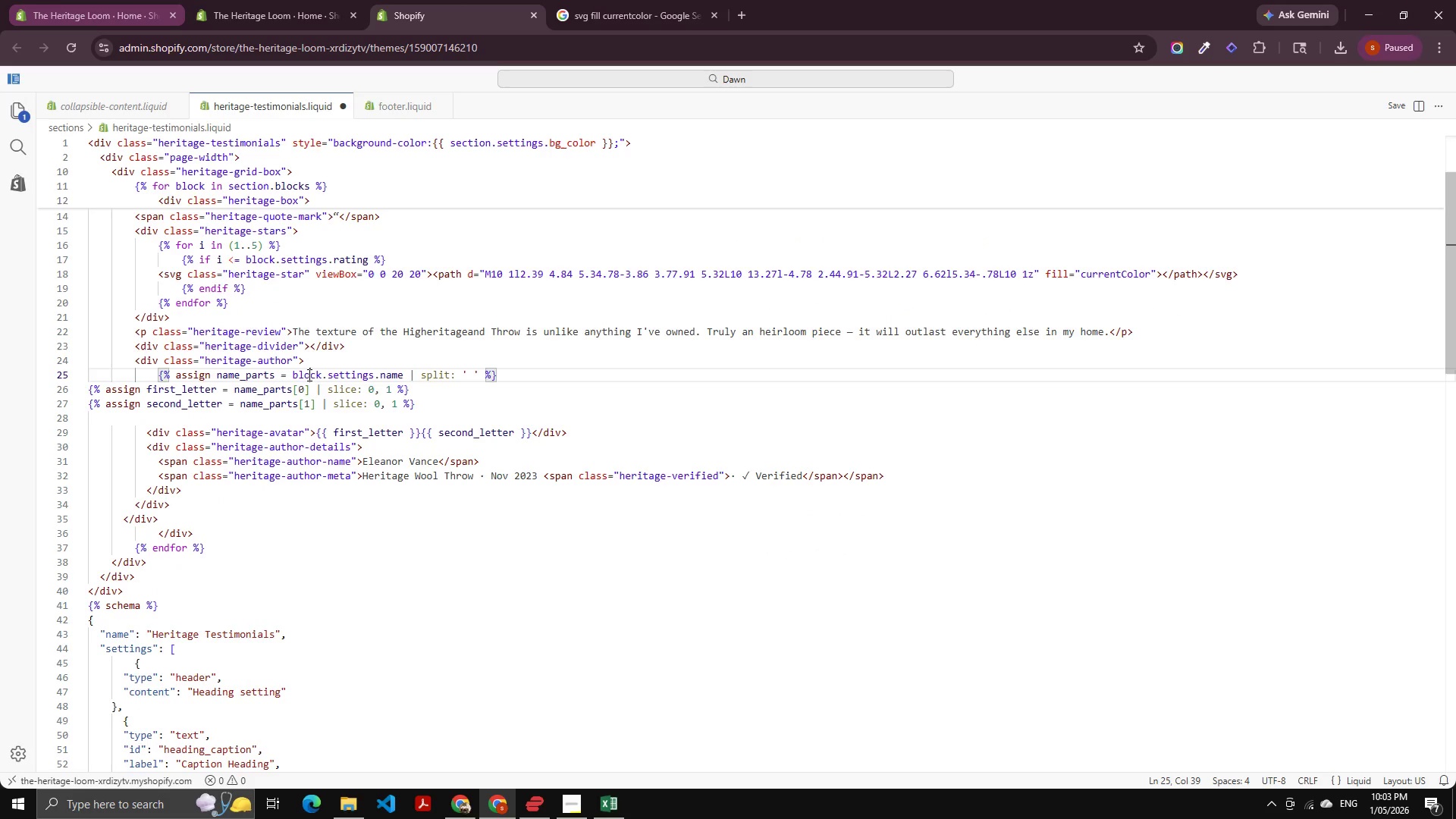 
double_click([308, 375])
 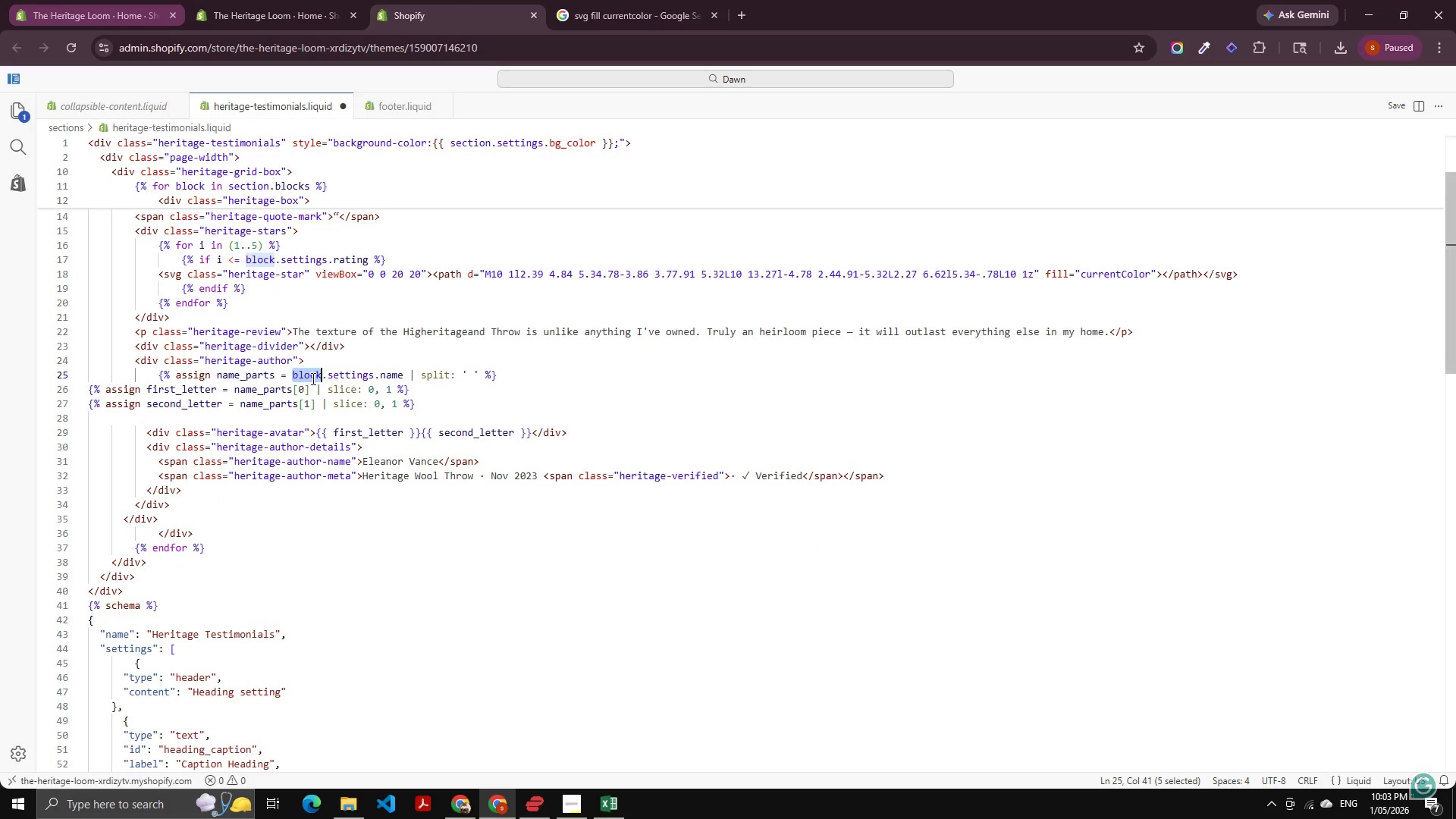 
key(Control+C)
 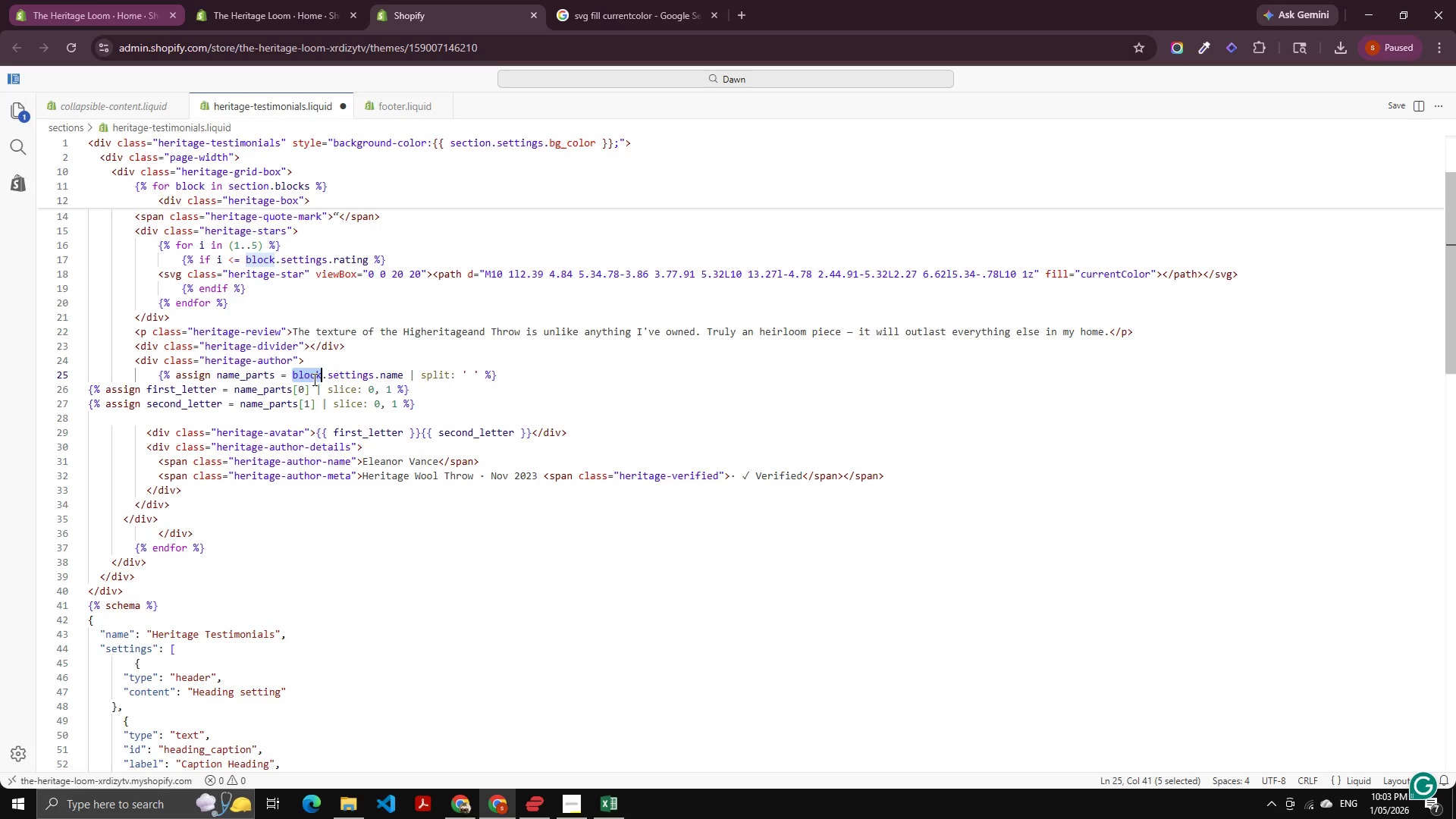 
left_click([292, 370])
 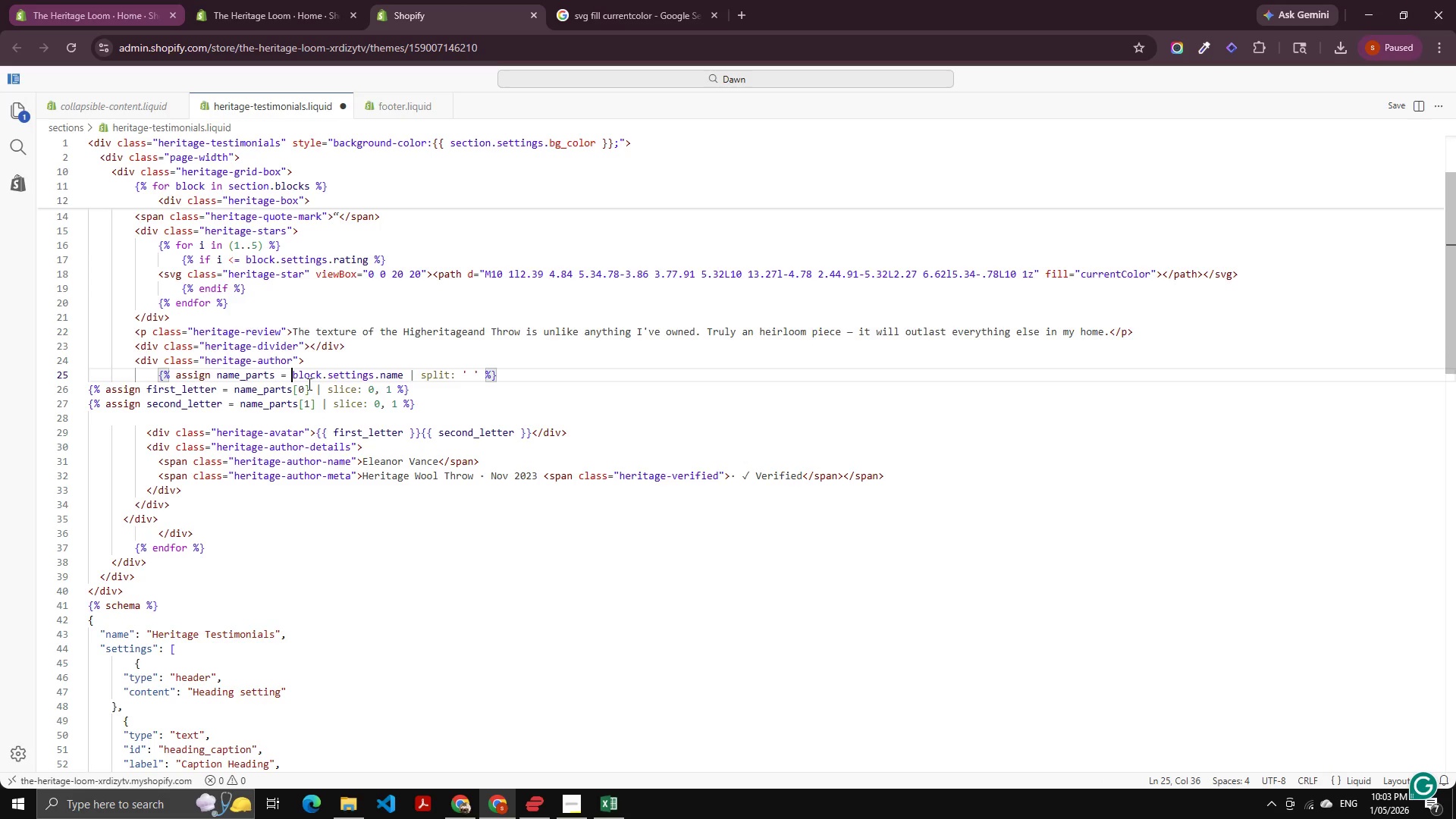 
key(Control+Shift+ArrowRight)
 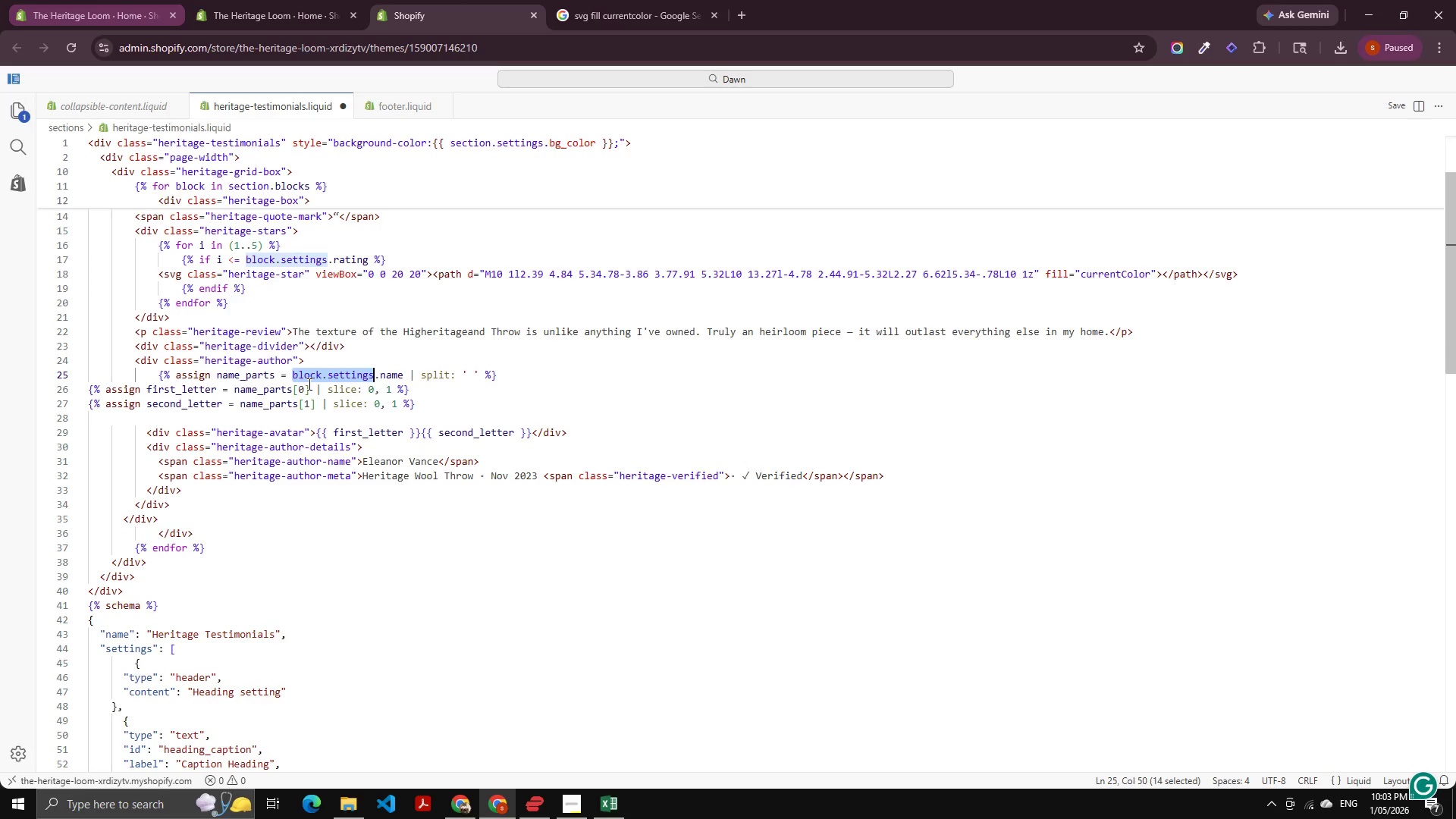 
key(Control+Shift+ArrowRight)
 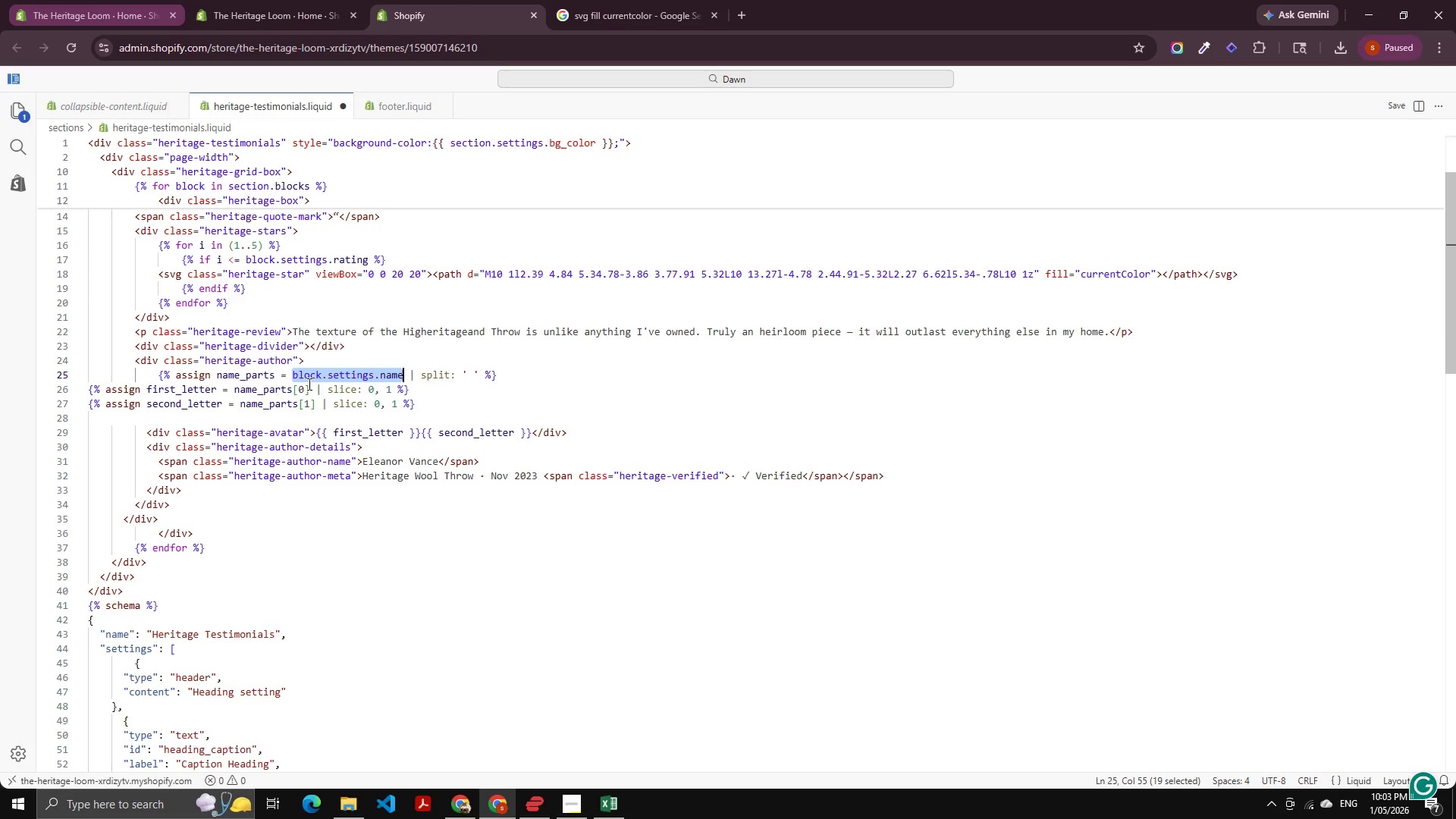 
key(Control+Shift+ArrowRight)
 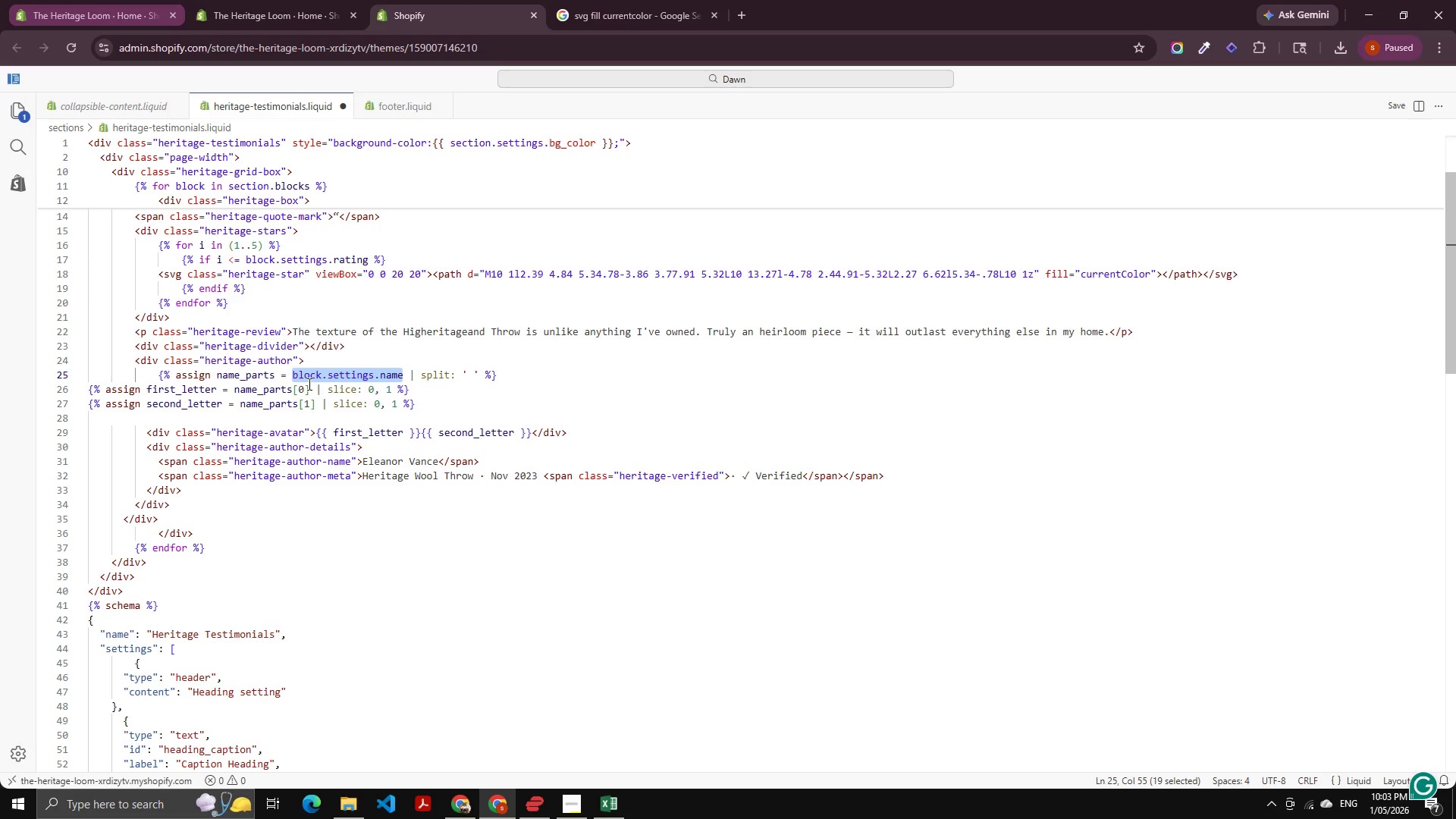 
key(Control+C)
 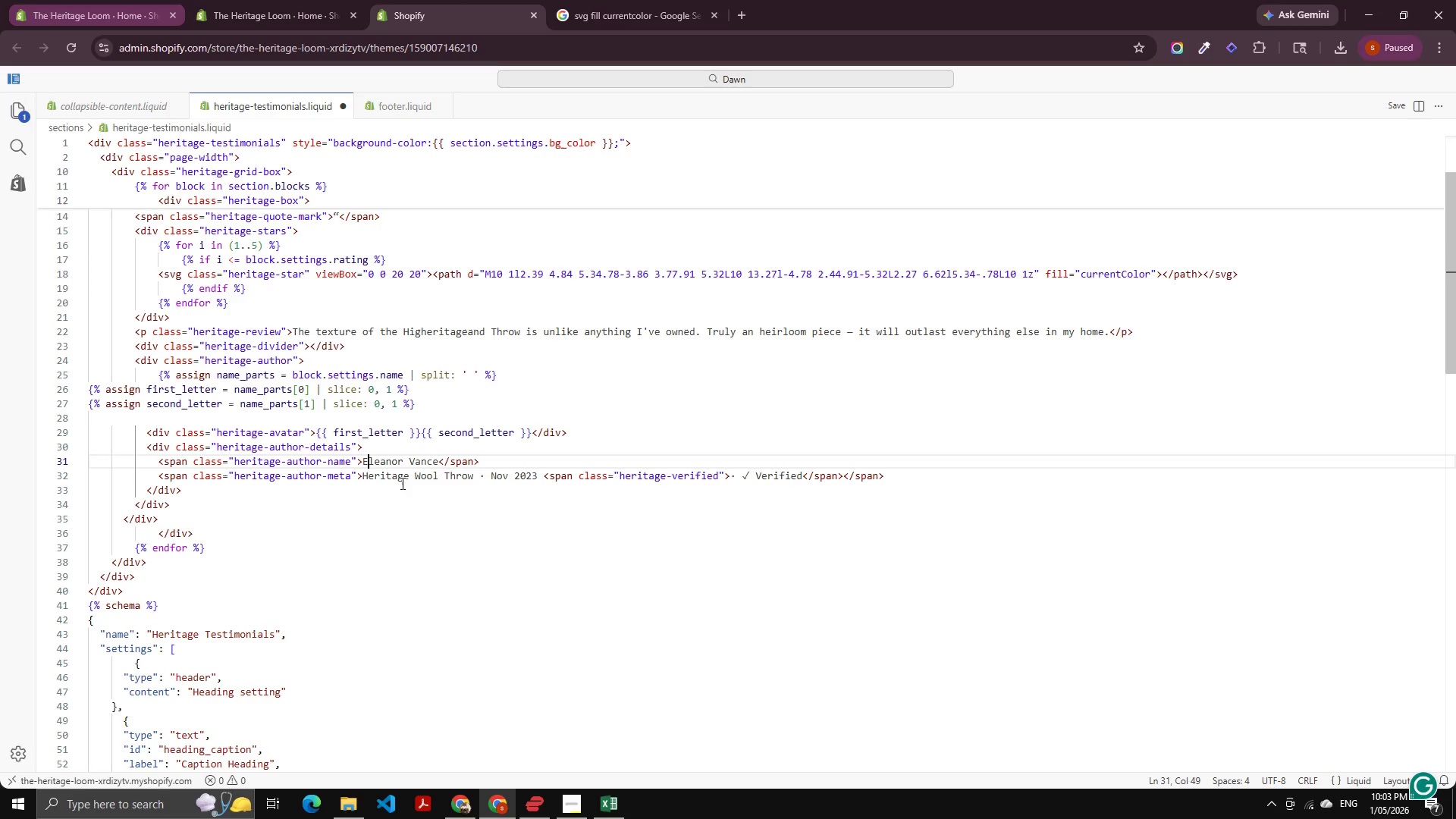 
key(Control+ArrowLeft)
 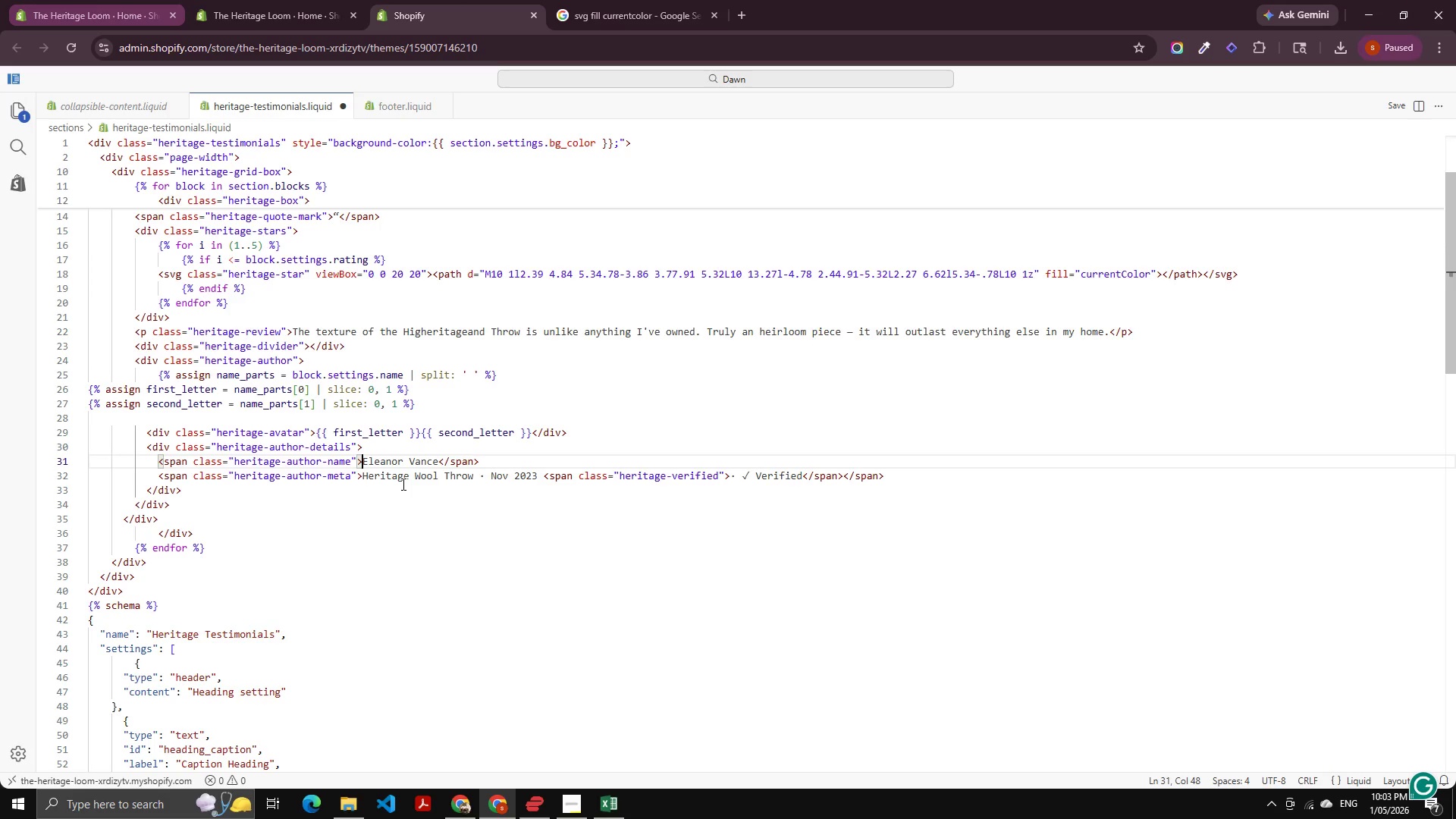 
key(ArrowLeft)
 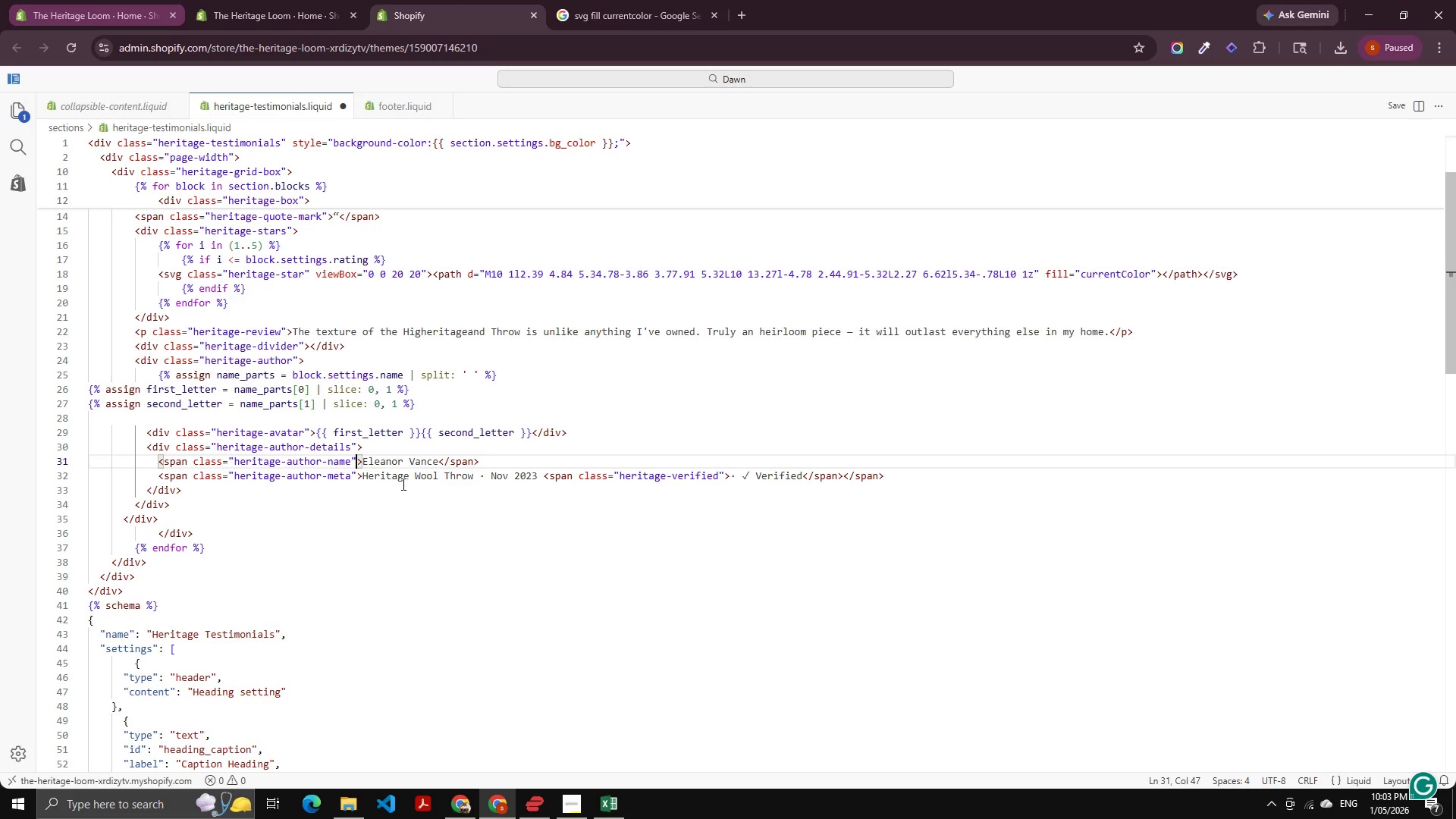 
key(ArrowRight)
 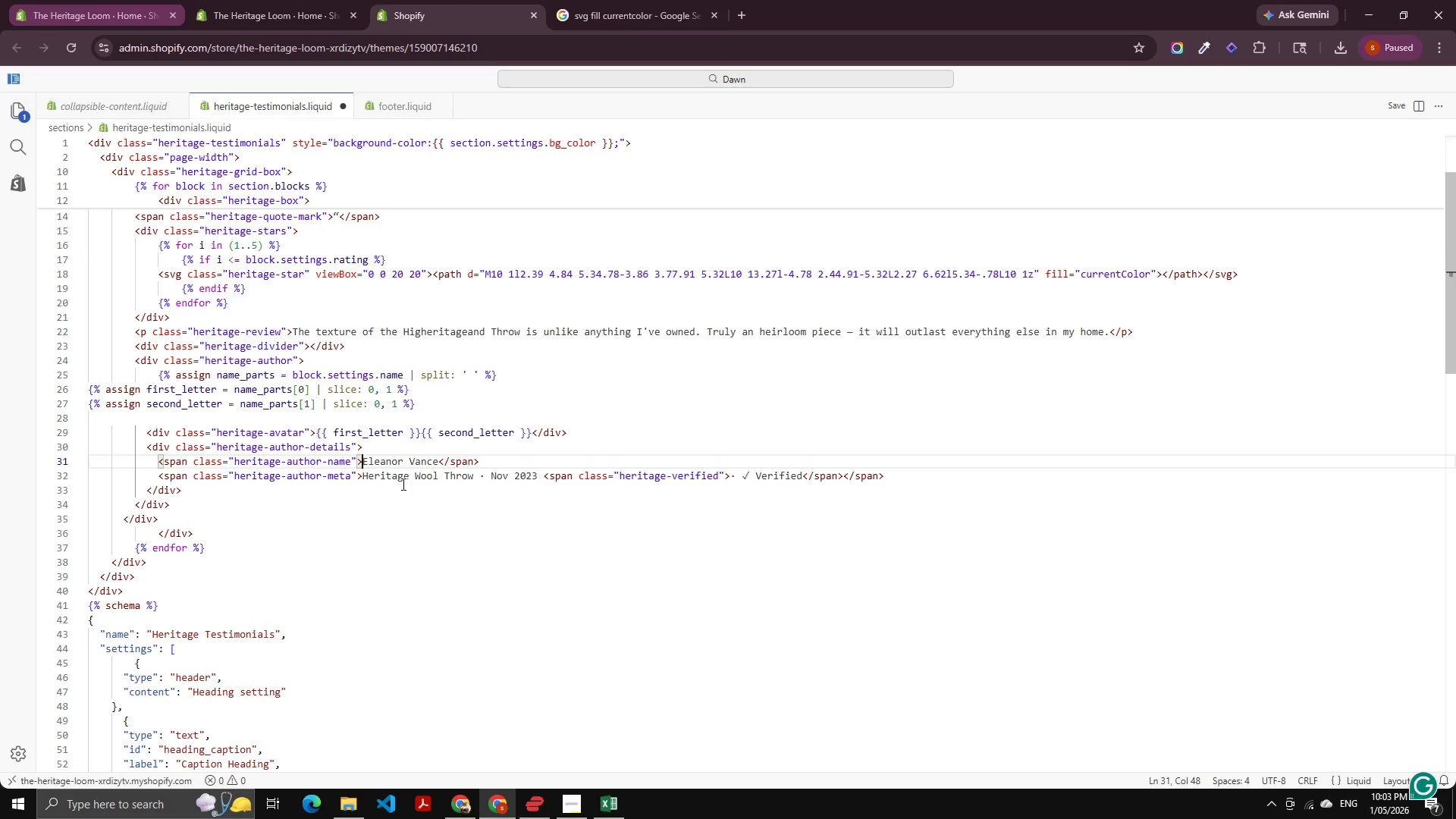 
key(Control+Shift+ArrowRight)
 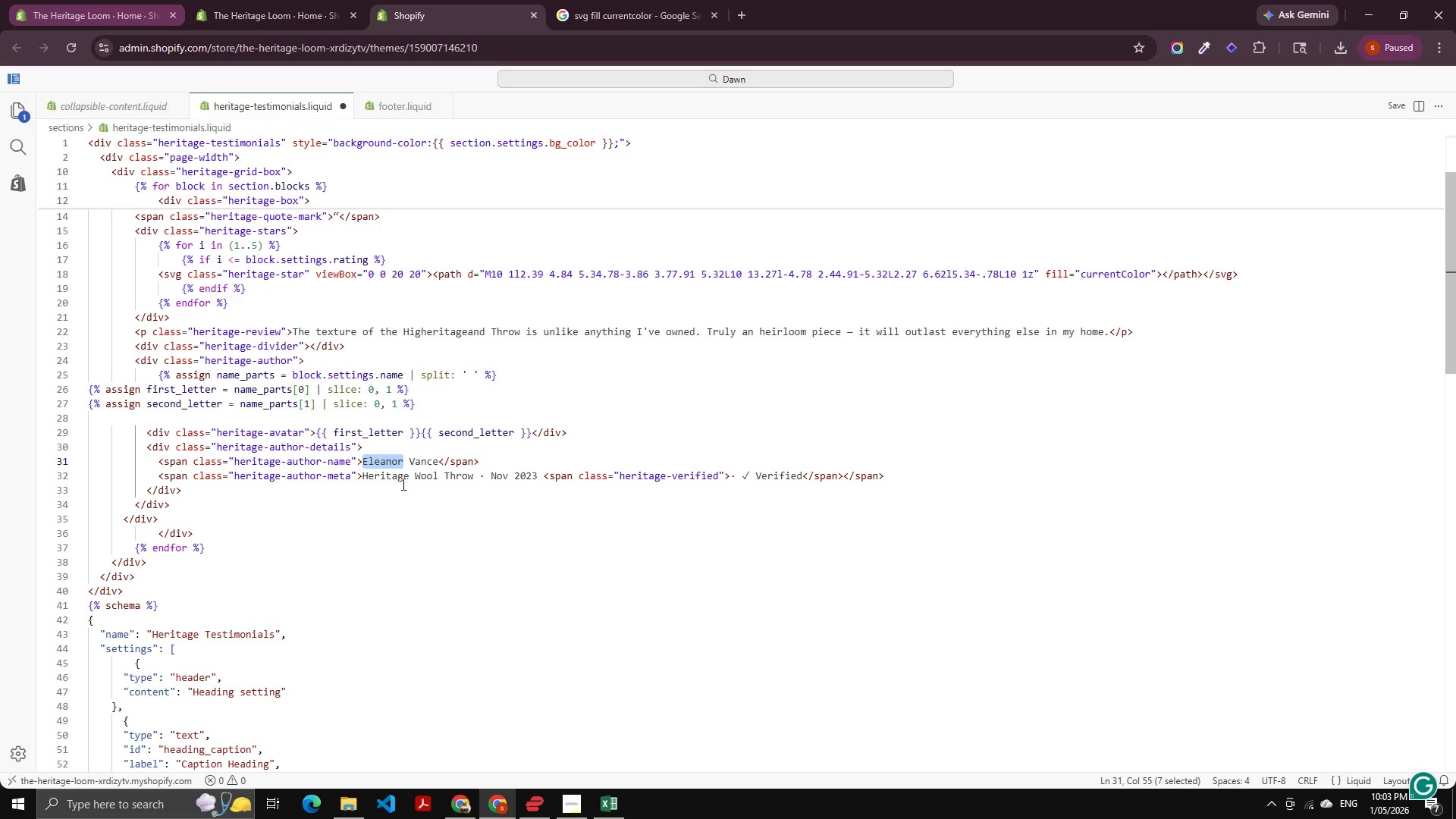 
key(Control+Shift+ArrowRight)
 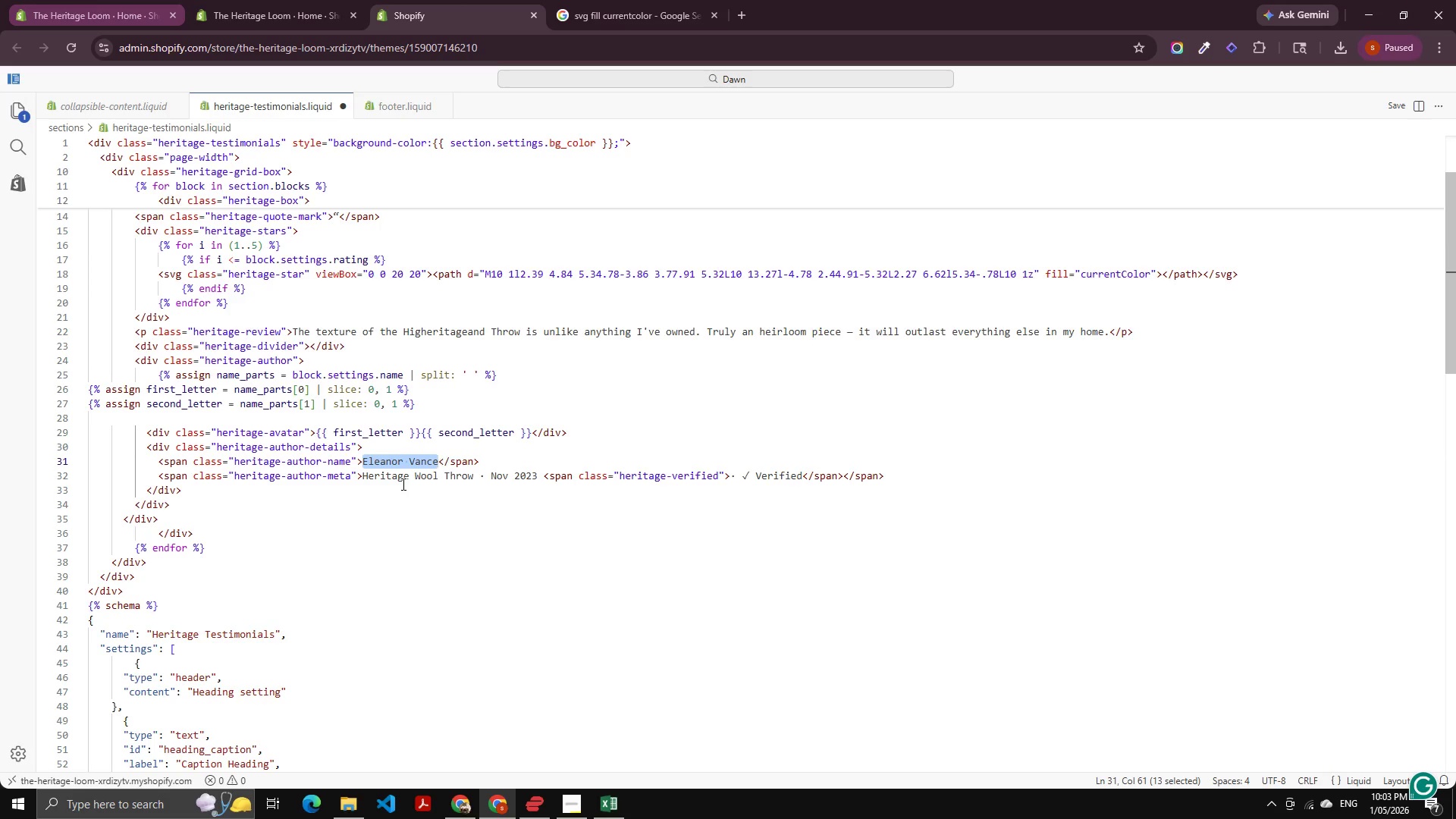 
key(Control+V)
 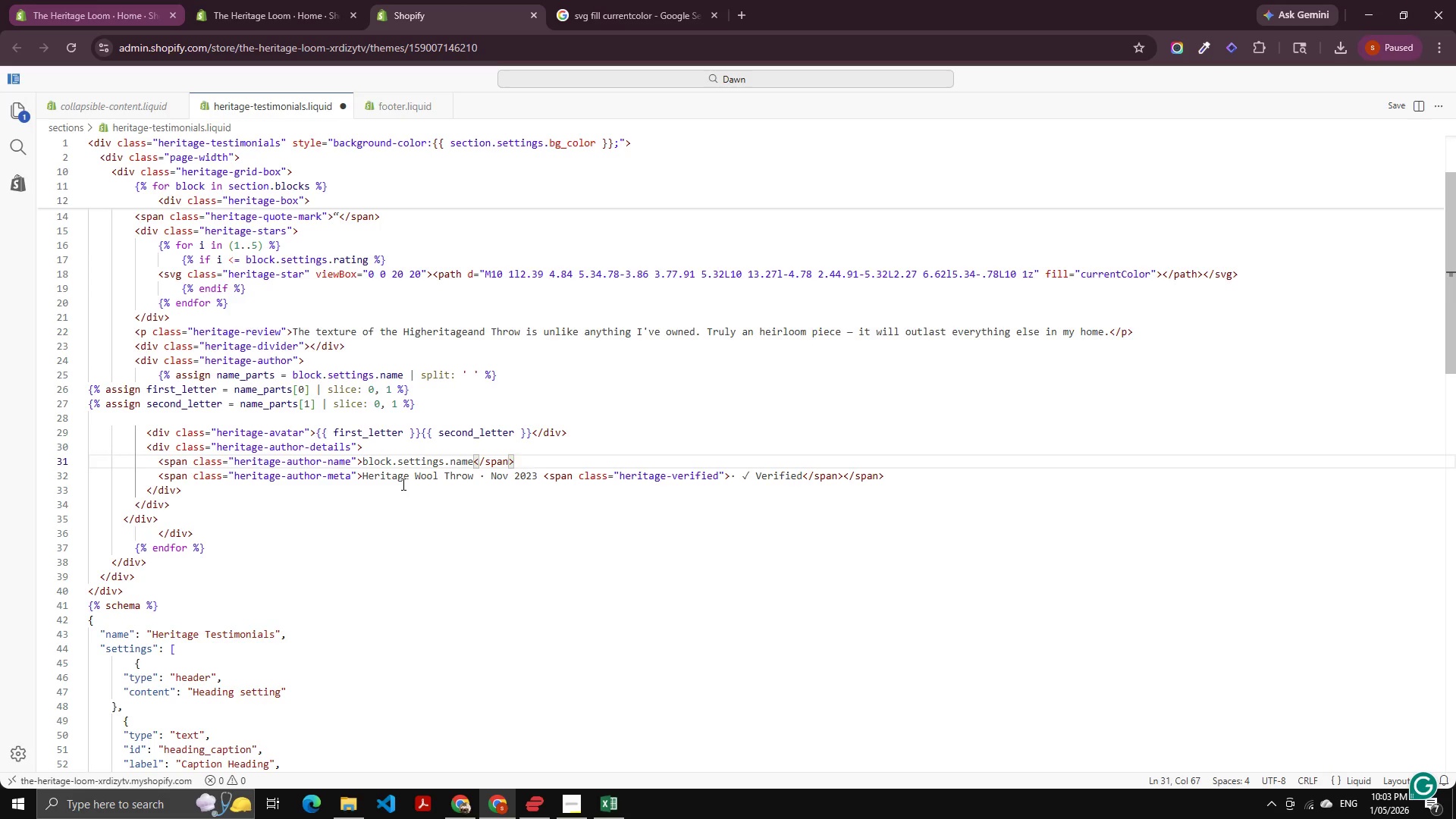 
key(Control+Z)
 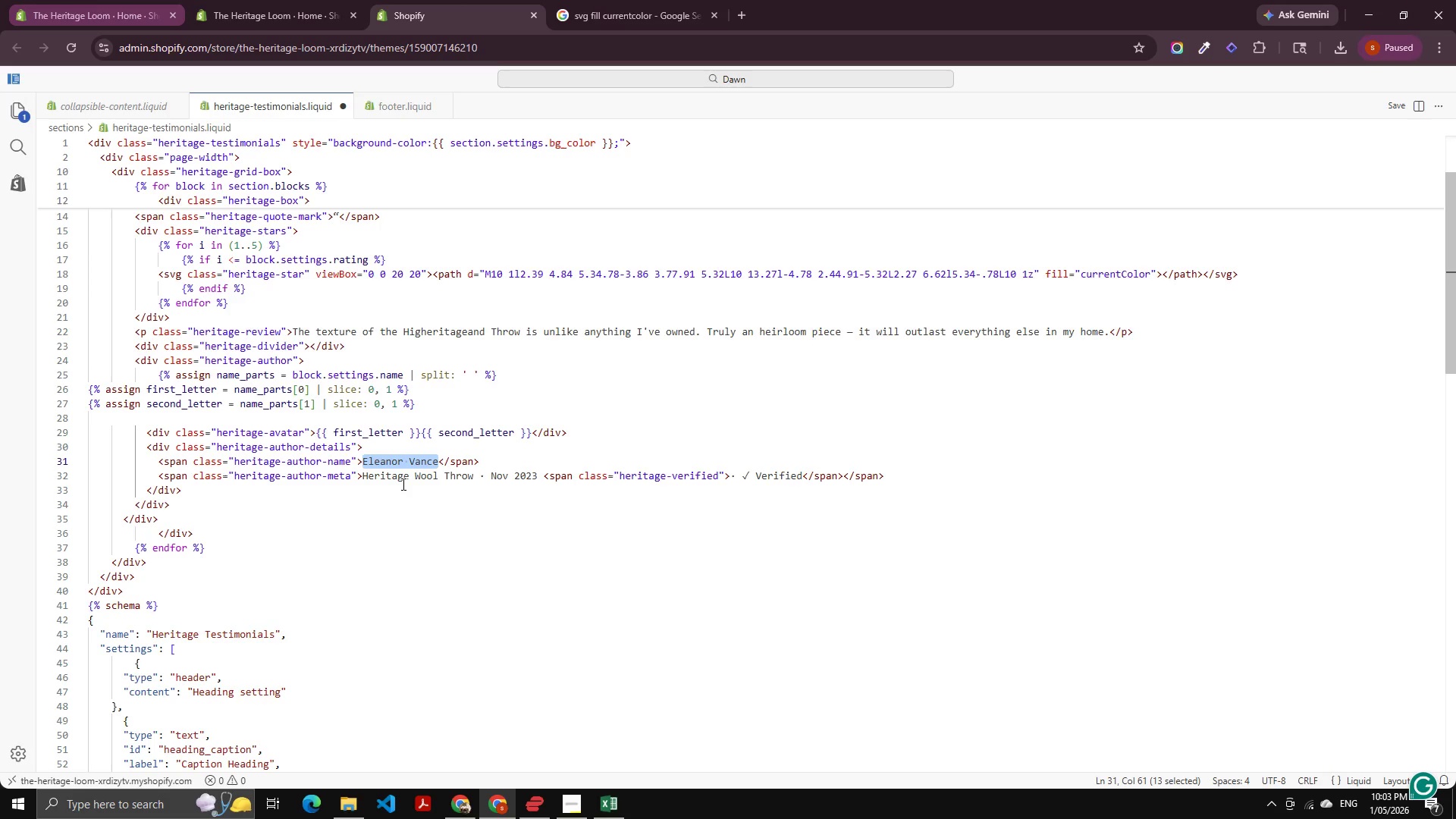 
key(Shift+BracketLeft)
 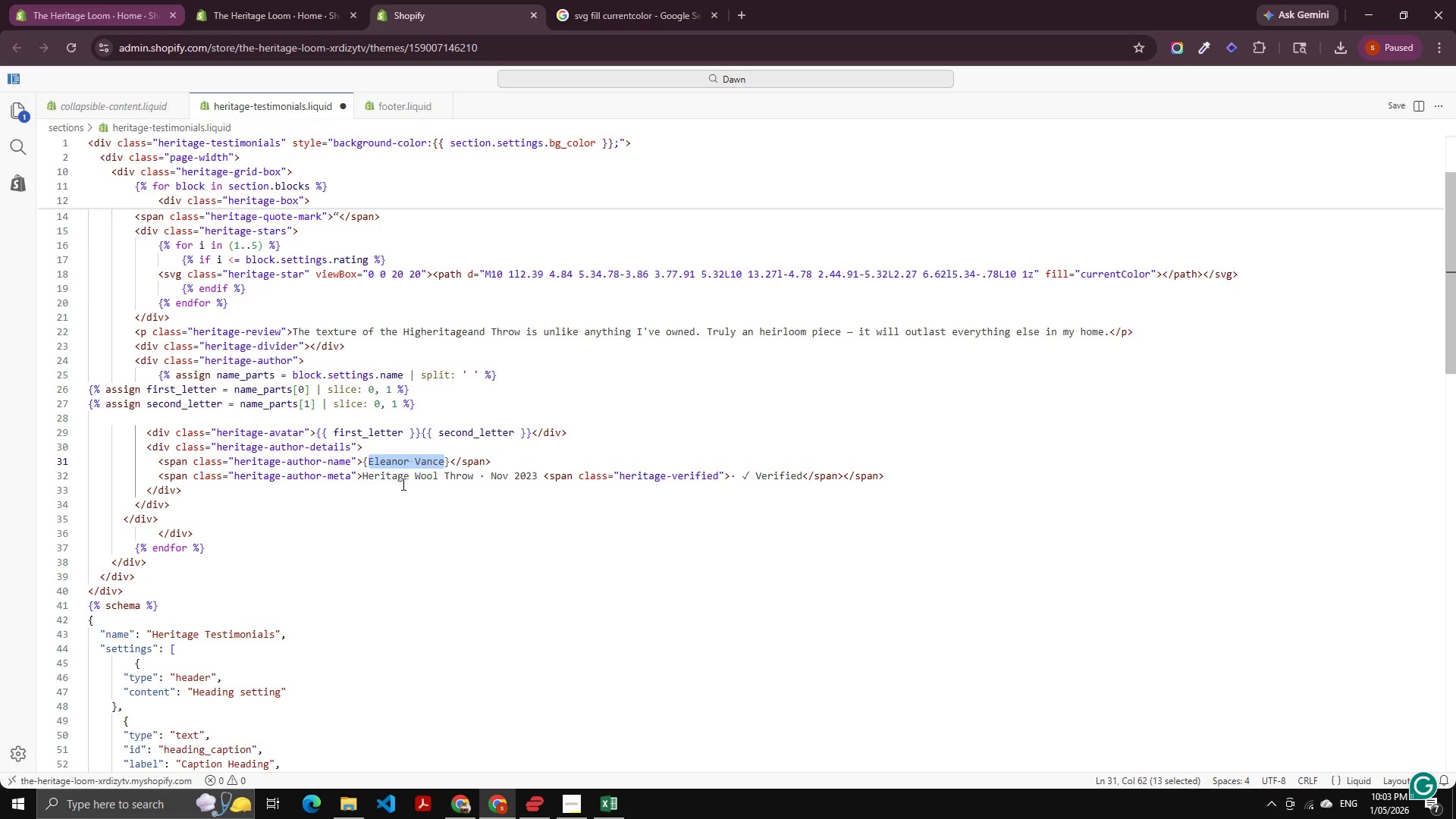 
key(Shift+BracketLeft)
 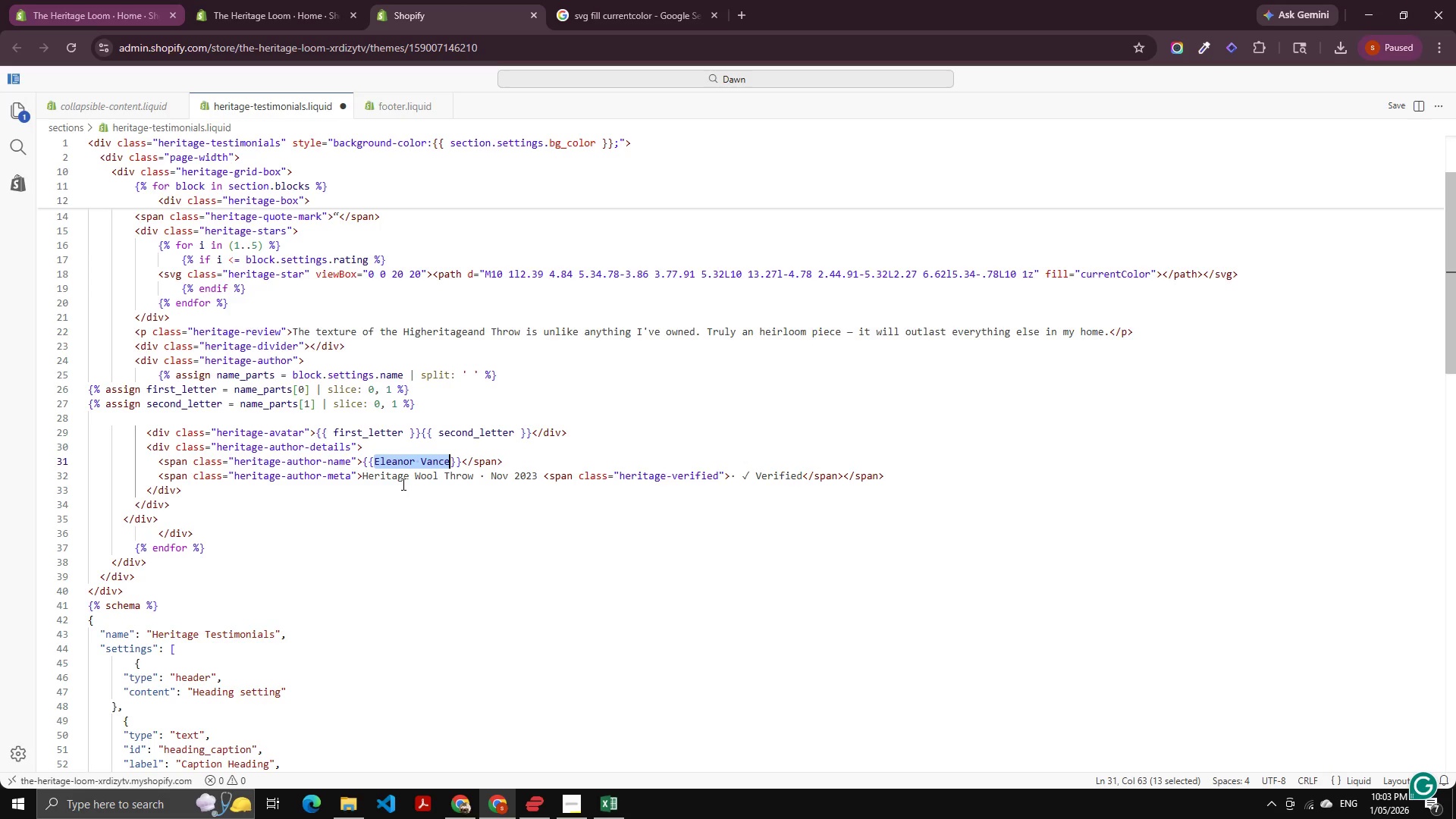 
key(Control+ControlLeft)
 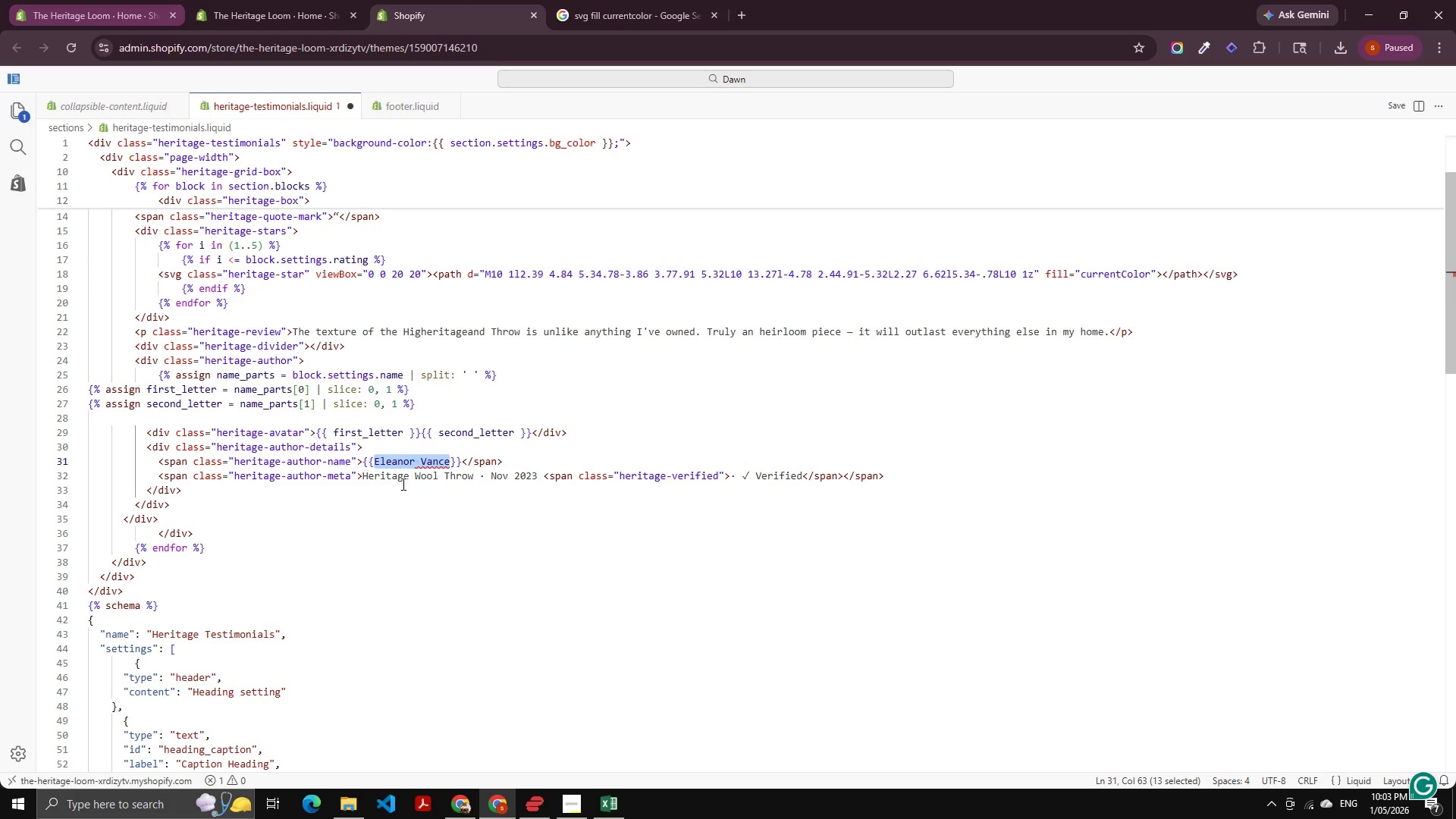 
key(Control+V)
 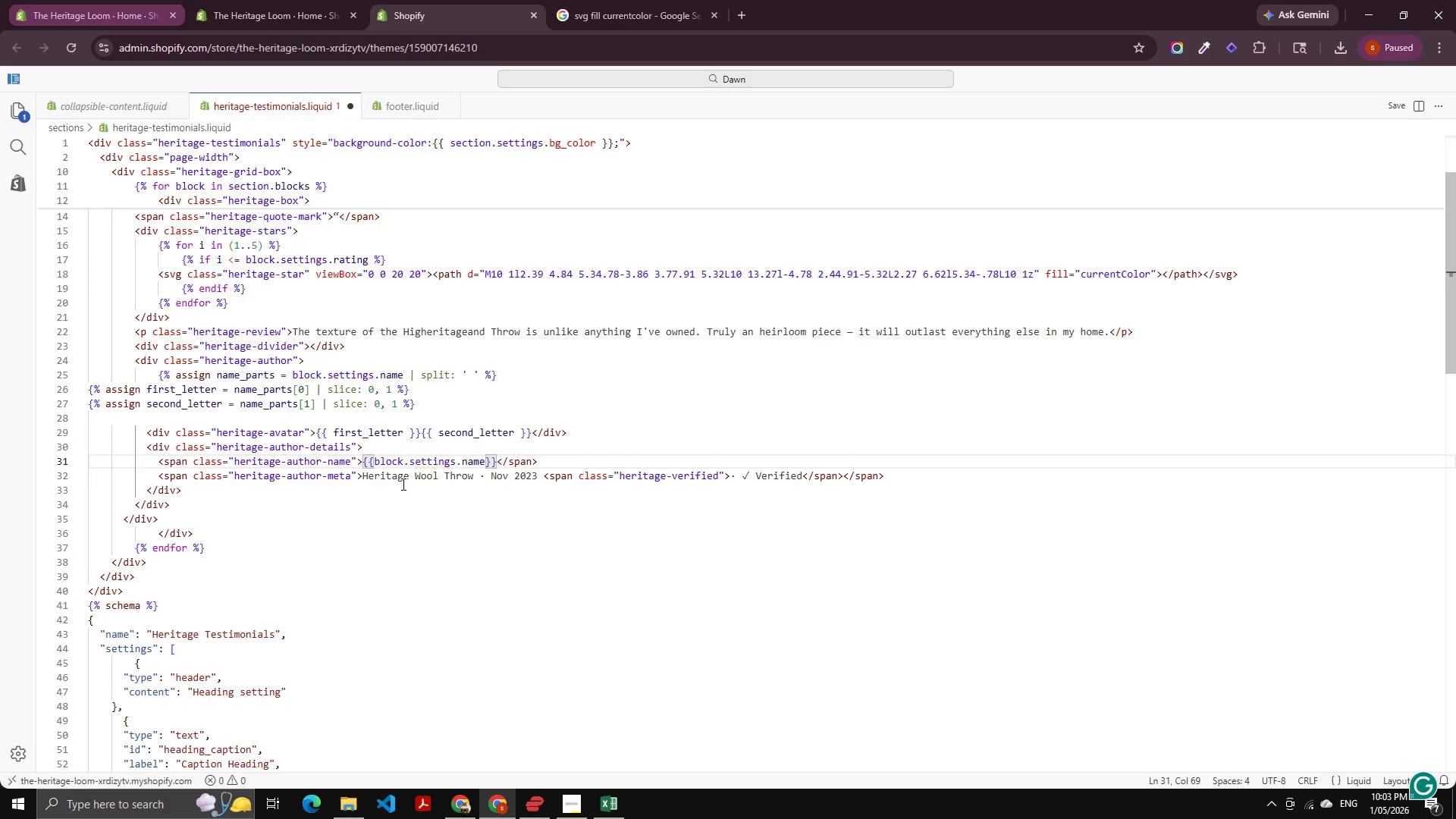 
key(Space)
 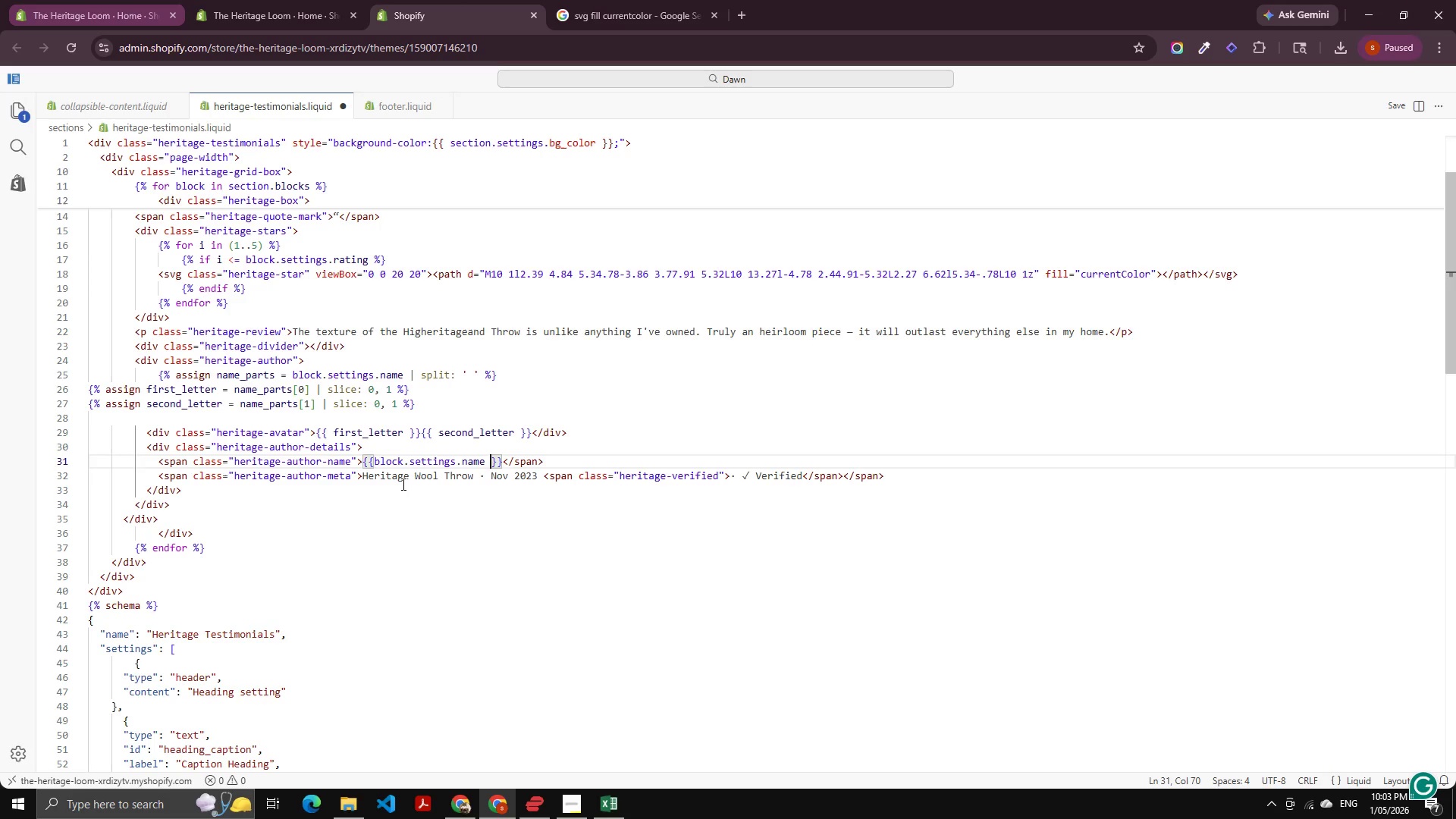 
key(Control+ArrowLeft)
 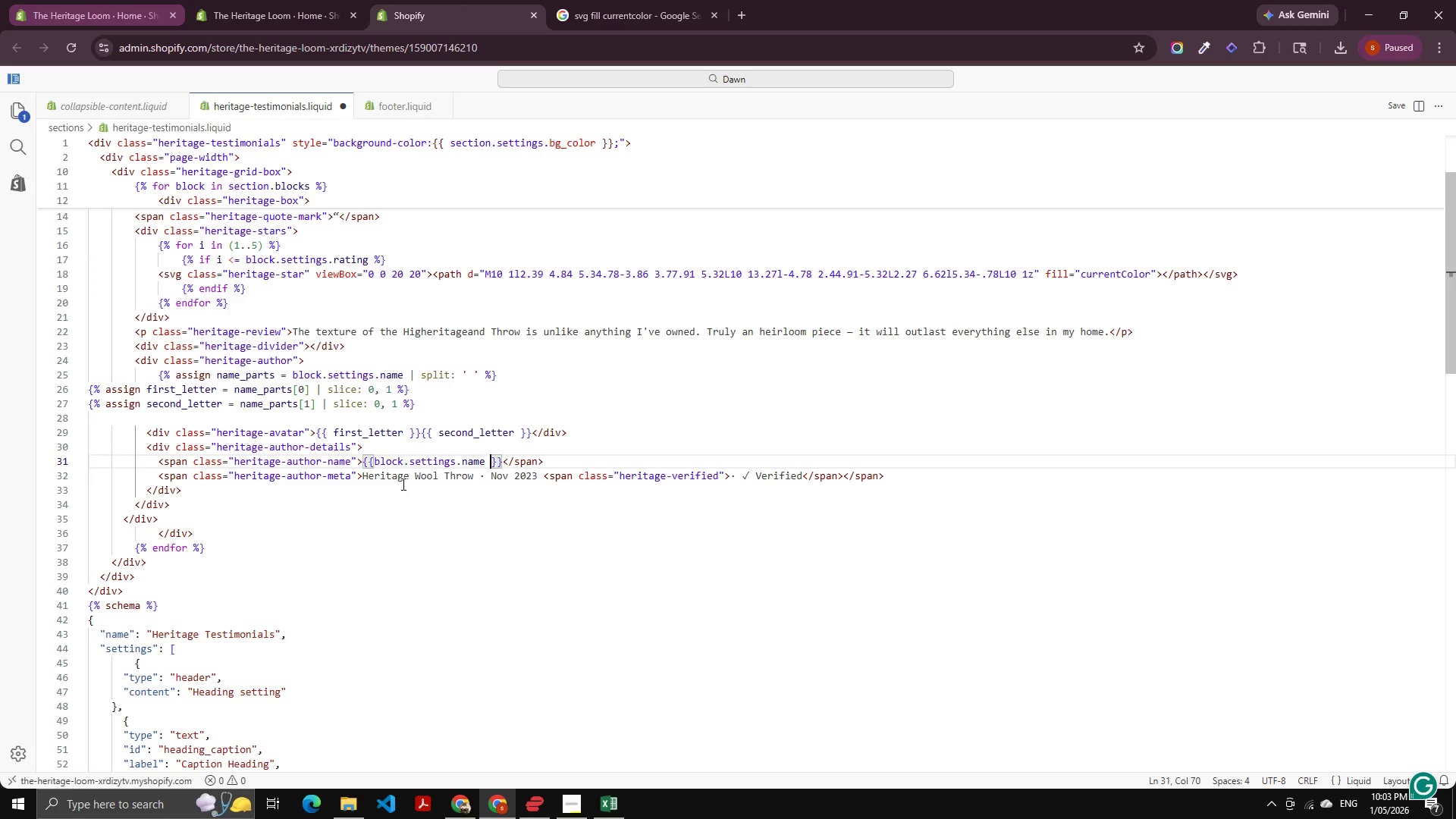 
key(Control+ArrowLeft)
 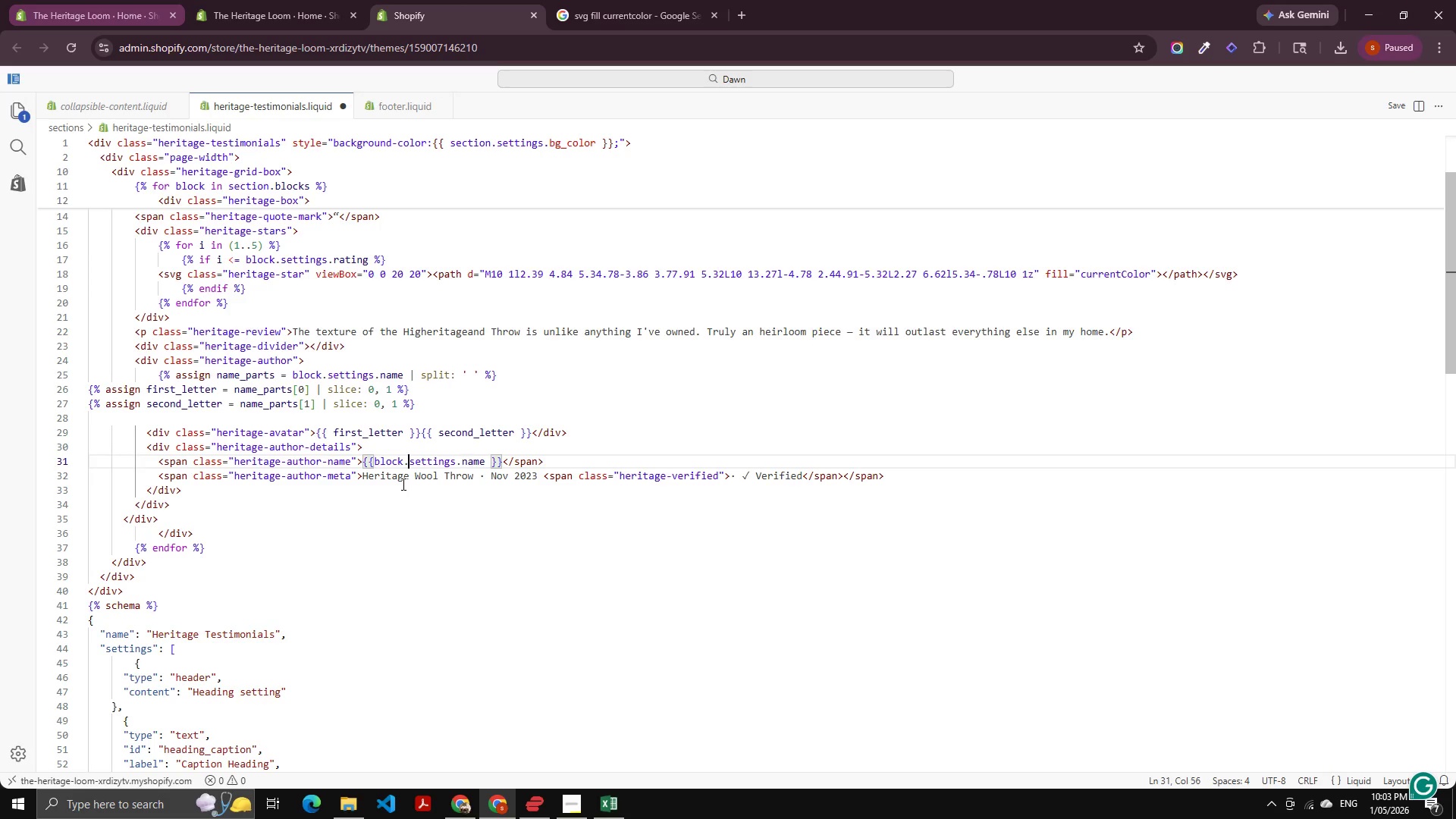 
key(Control+ArrowLeft)
 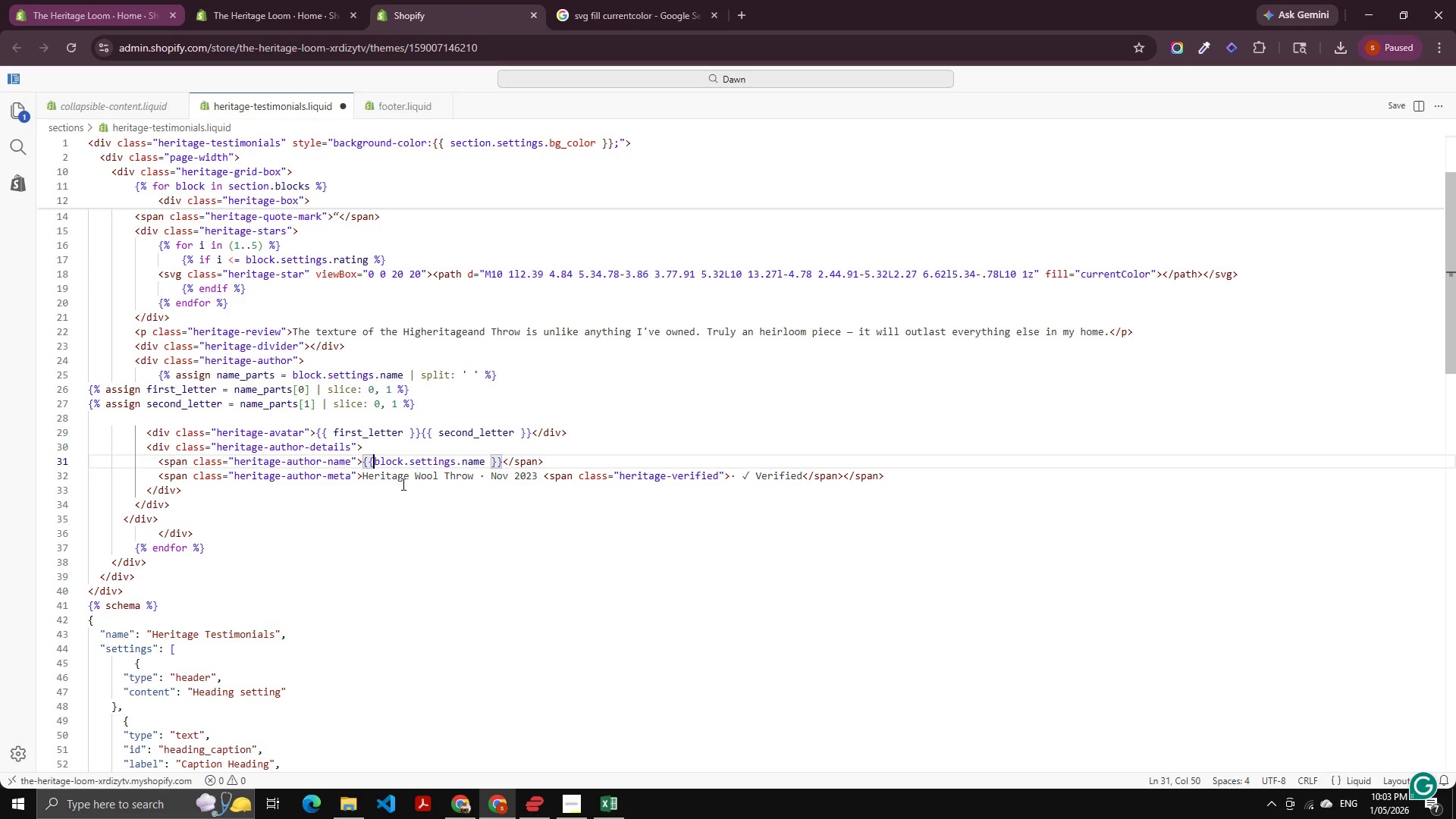 
key(Control+ArrowLeft)
 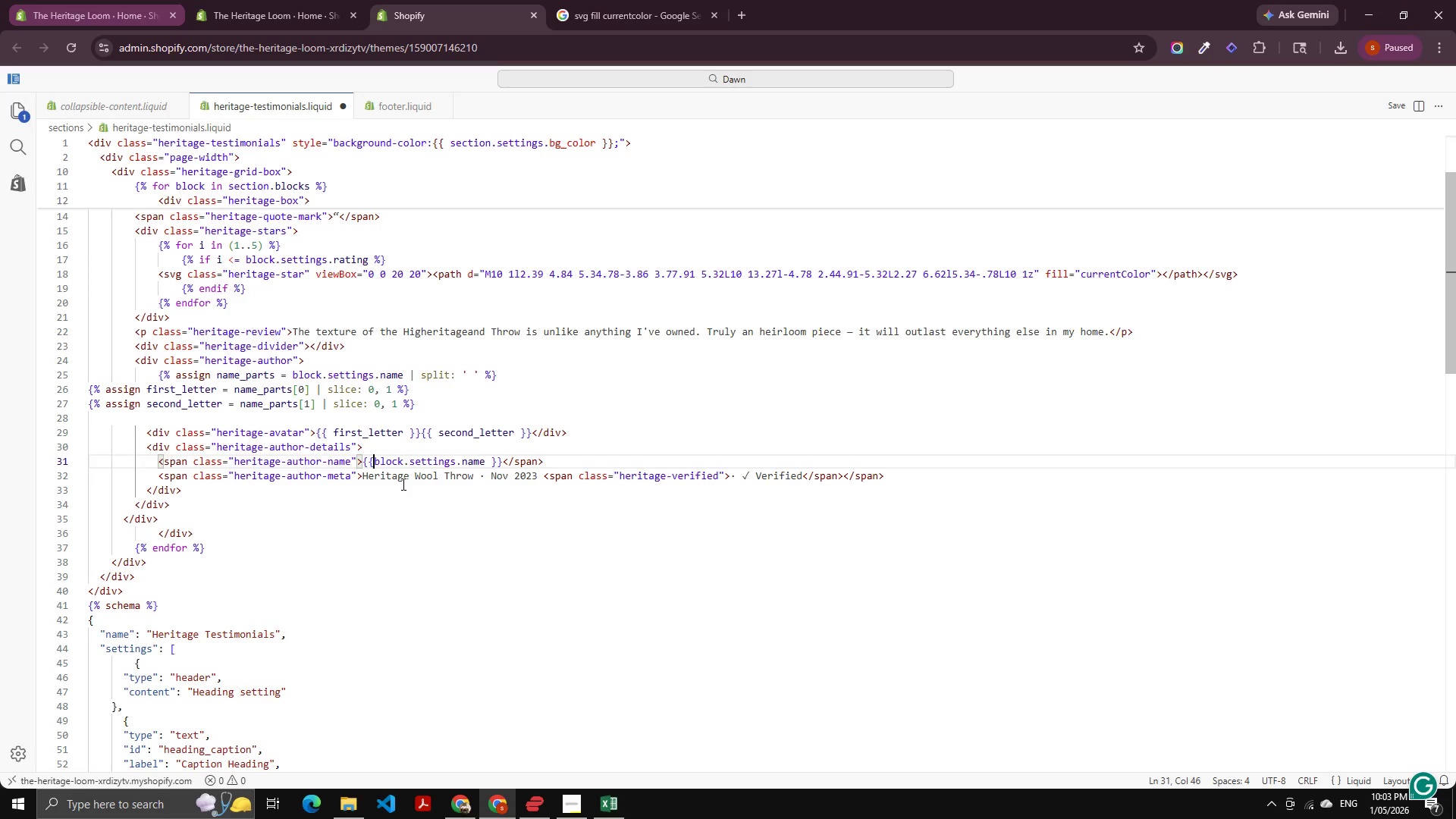 
key(Control+ArrowRight)
 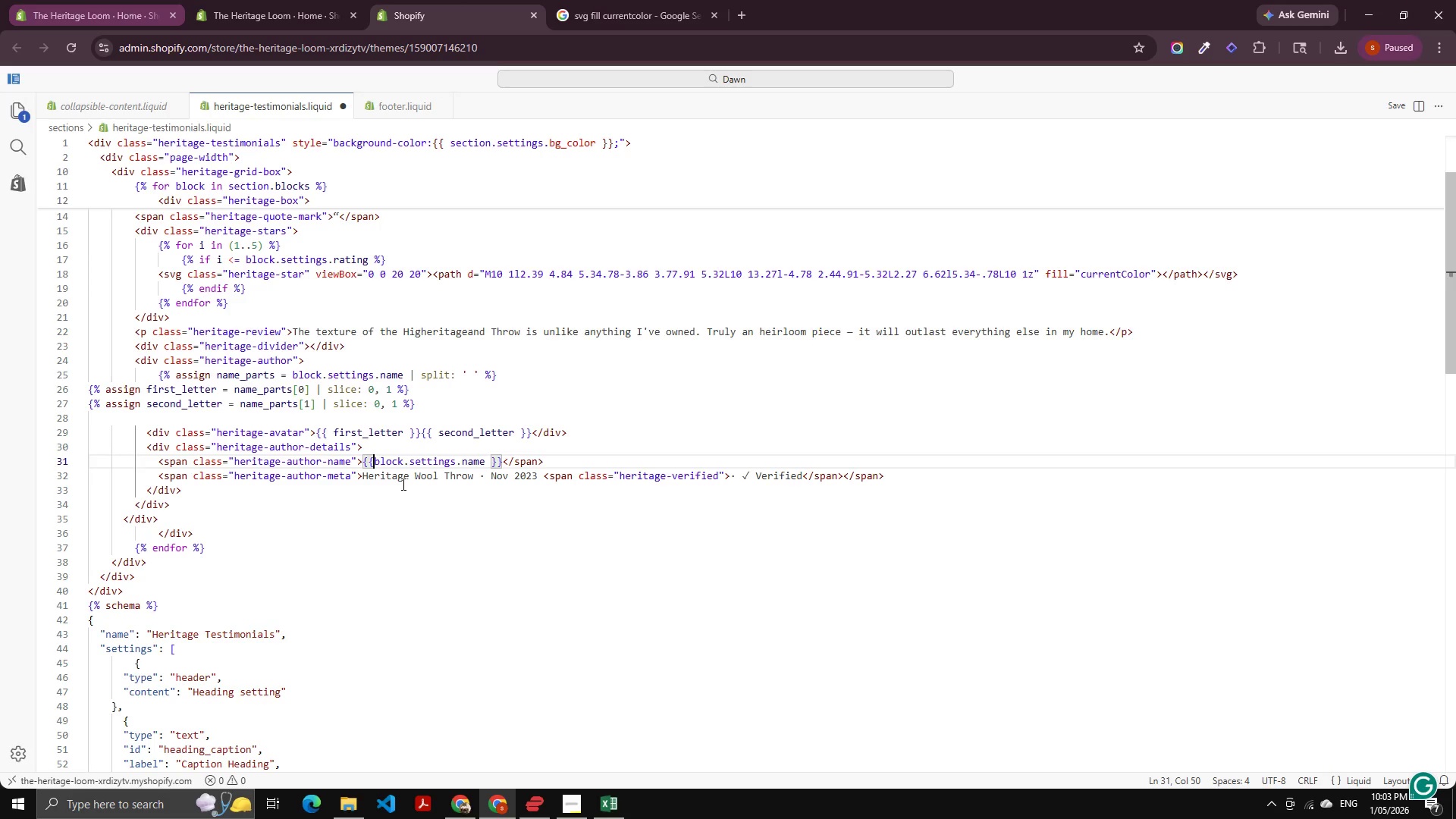 
key(Space)
 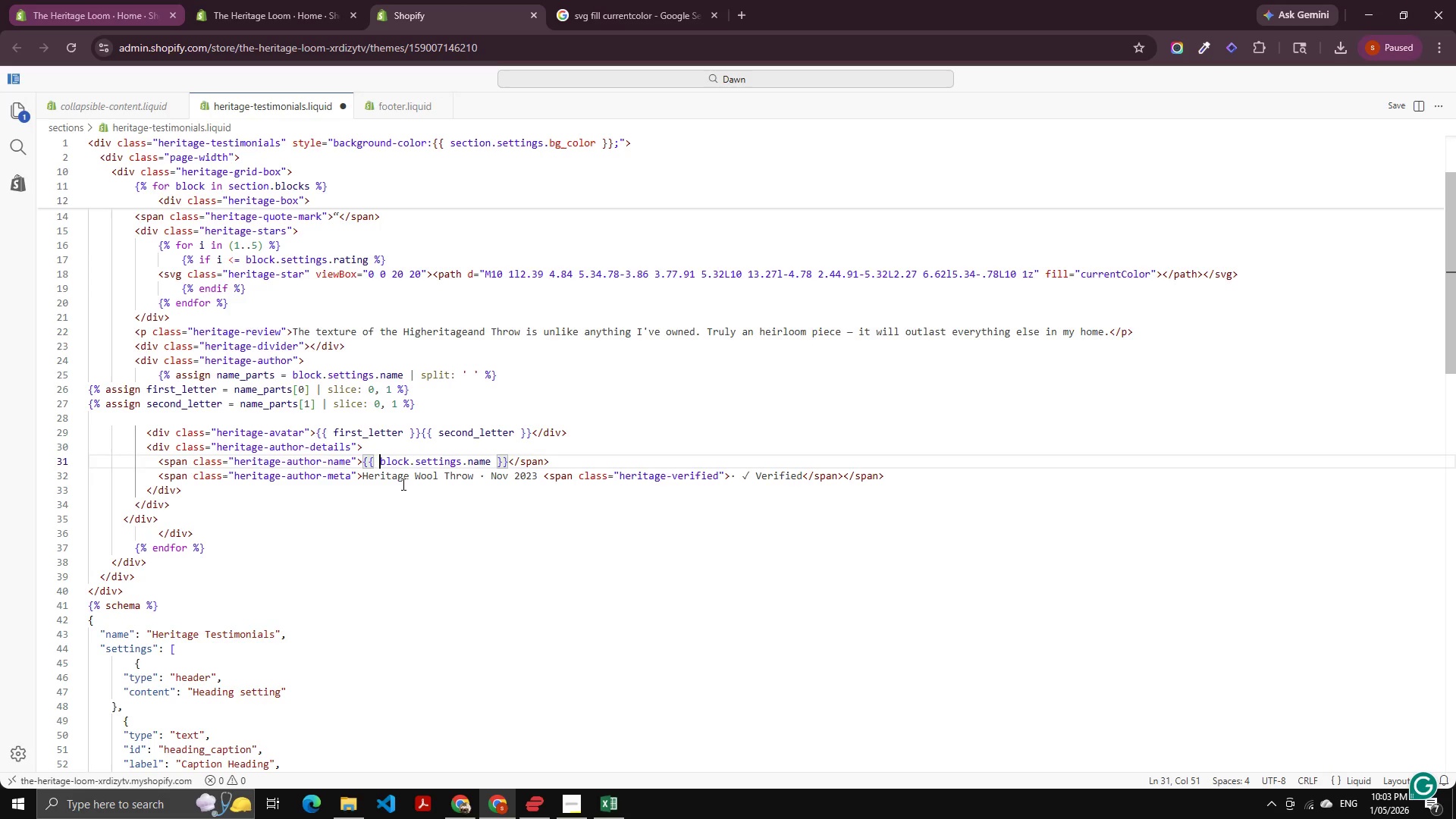 
key(Control+D)
 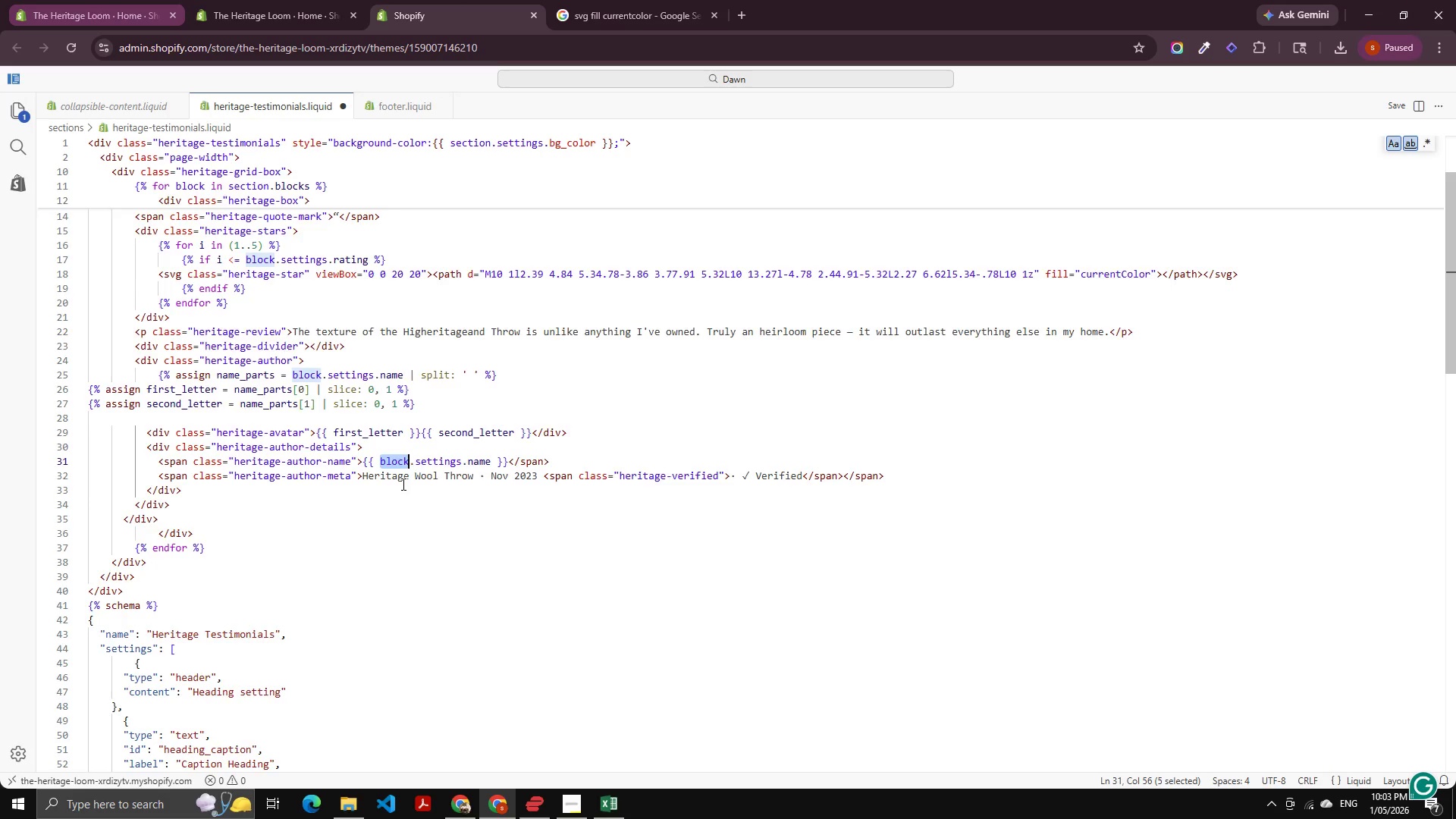 
key(Control+D)
 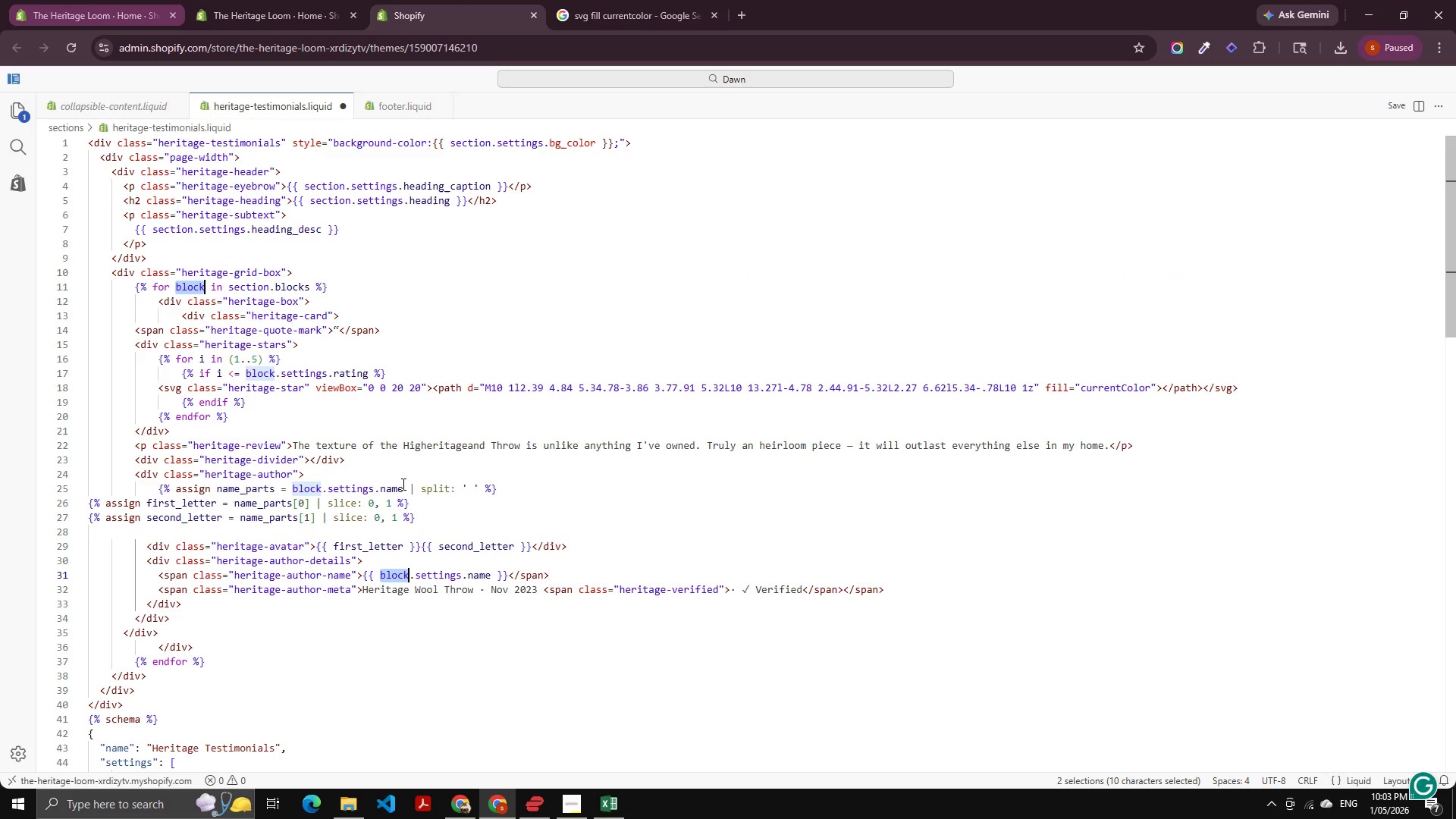 
wait(5.44)
 